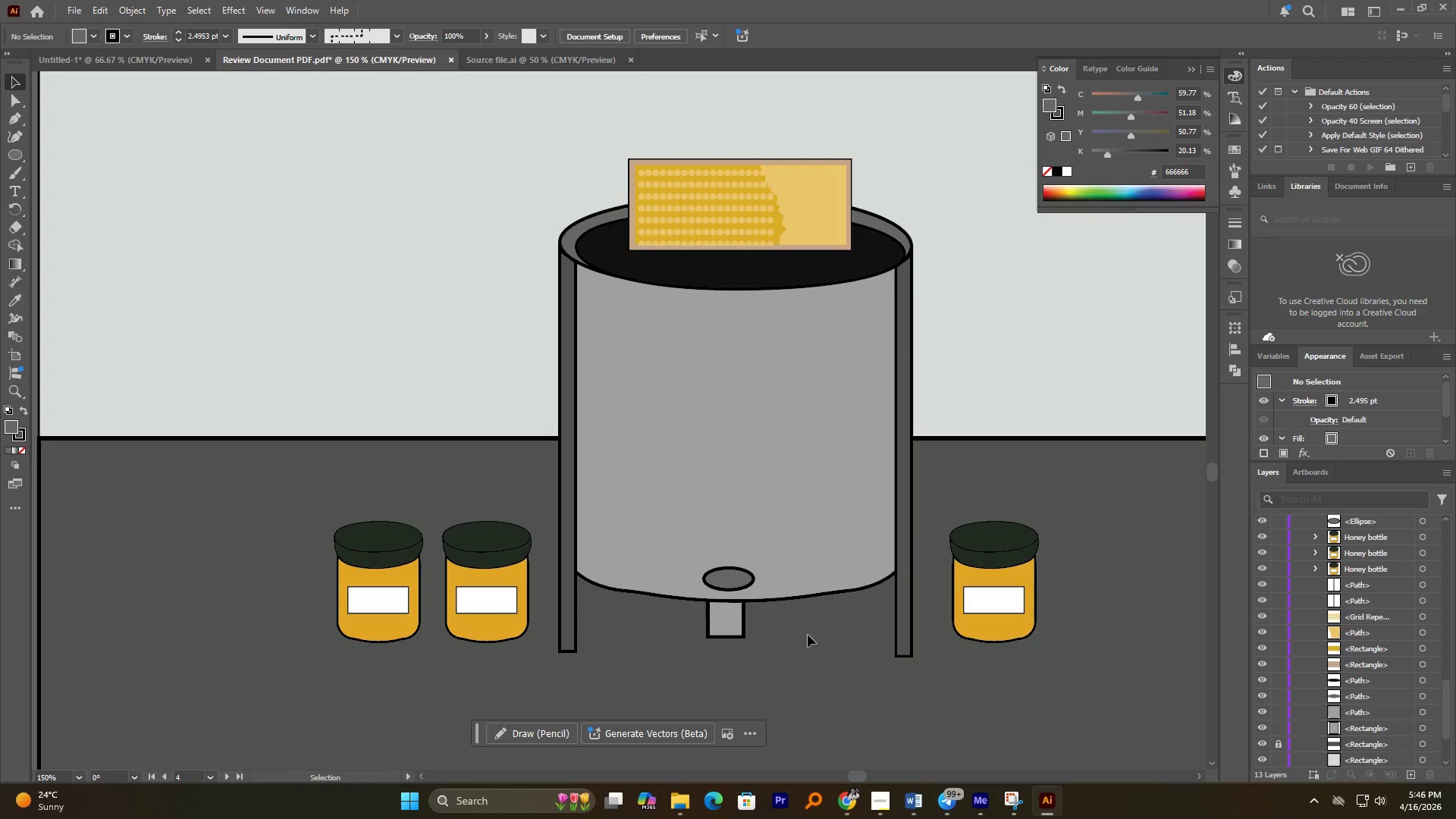 
hold_key(key=AltLeft, duration=0.47)
 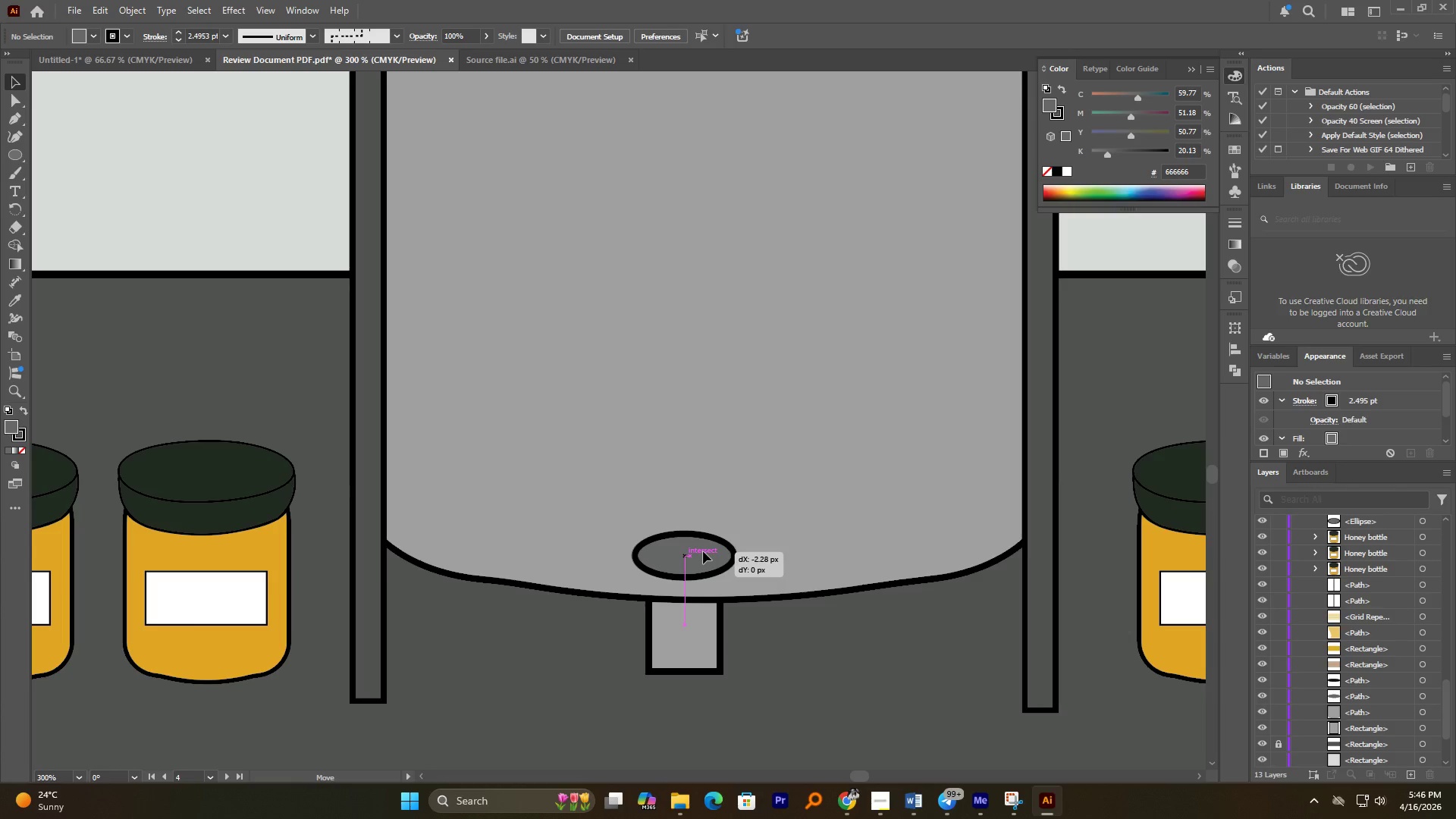 
left_click_drag(start_coordinate=[711, 552], to_coordinate=[703, 551])
 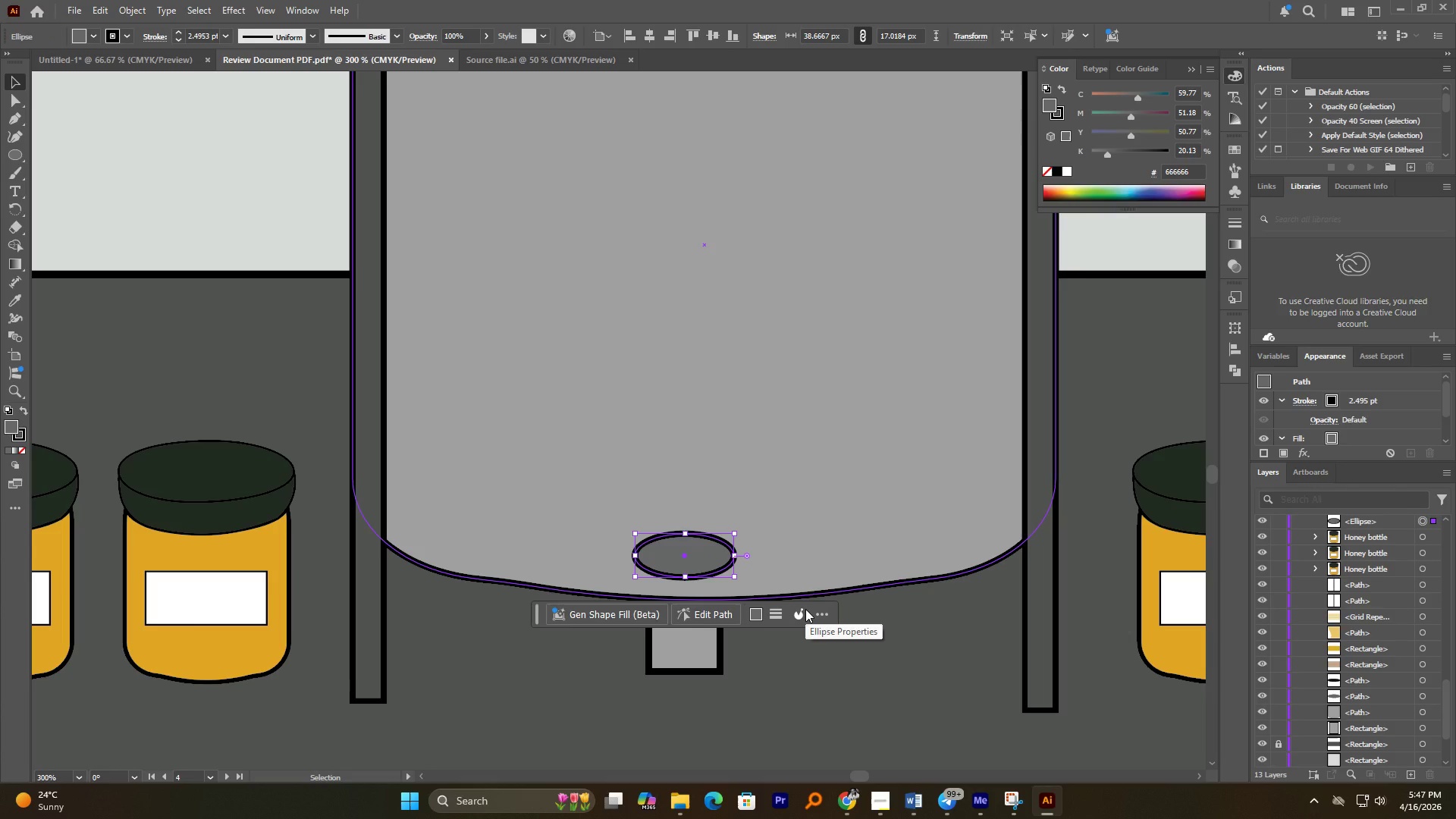 
scroll: coordinate [767, 602], scroll_direction: up, amount: 2.0
 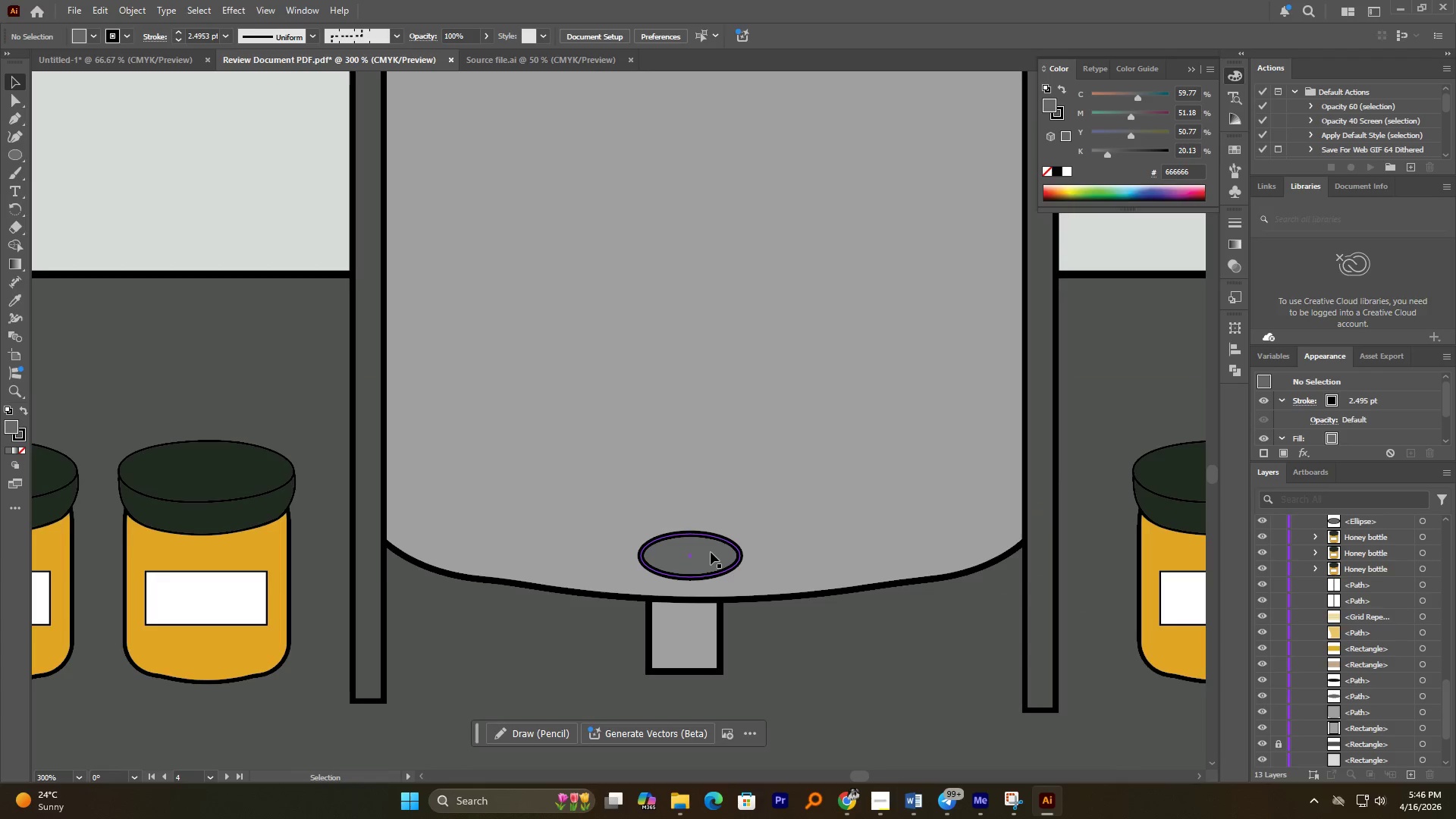 
wait(8.62)
 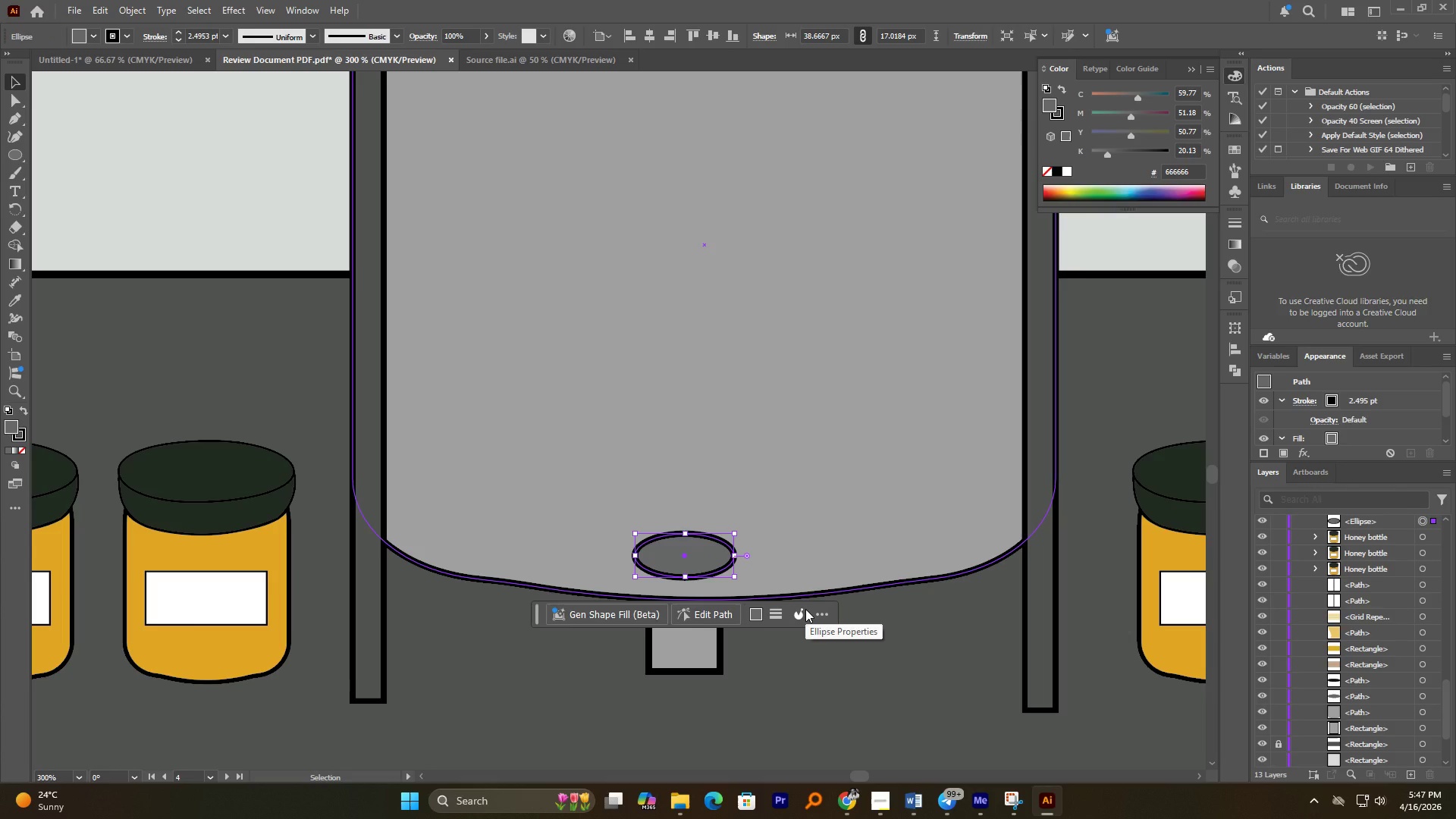 
hold_key(key=AltLeft, duration=1.88)
scroll: coordinate [755, 308], scroll_direction: down, amount: 2.0
 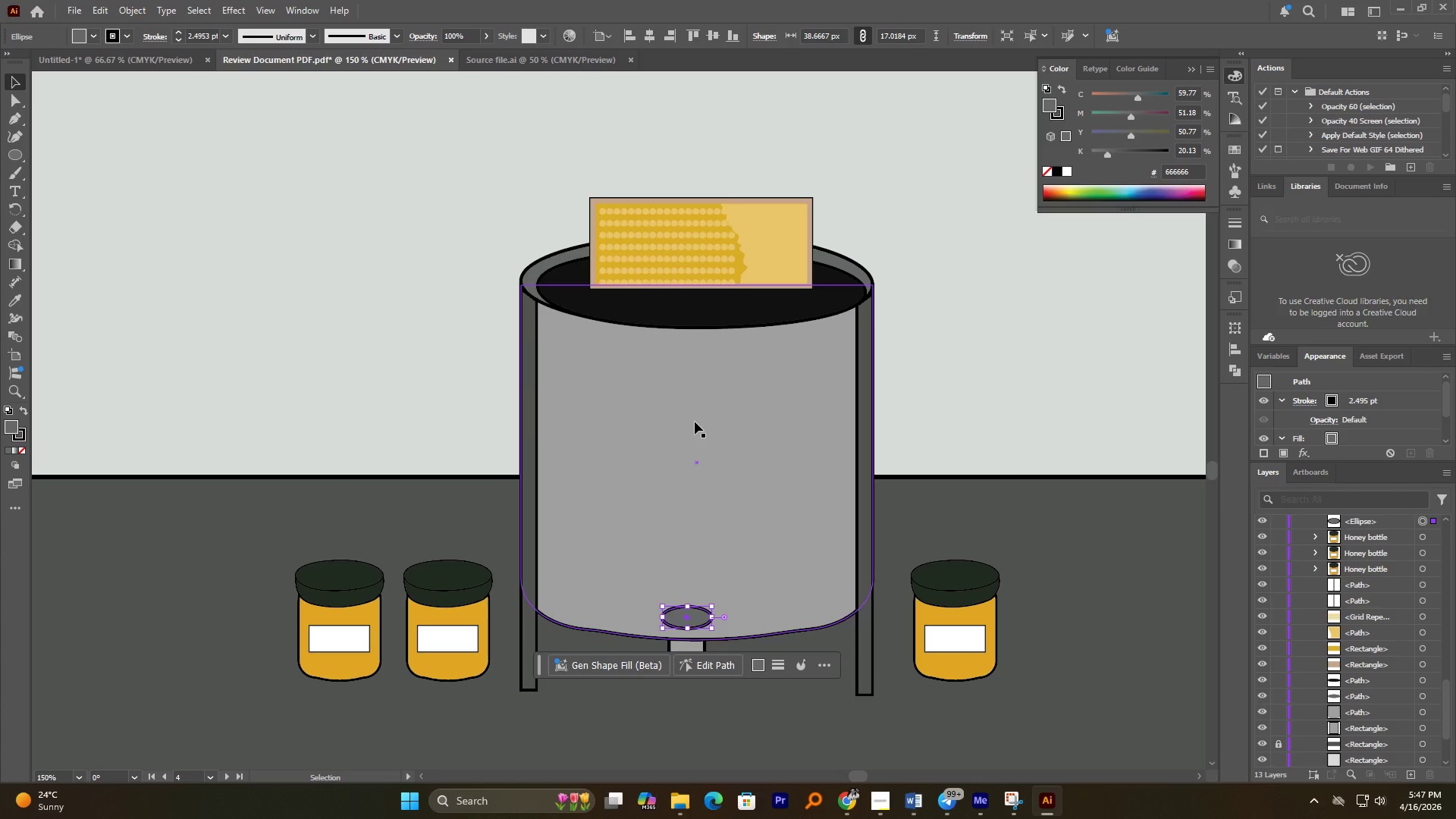 
hold_key(key=AltLeft, duration=0.8)
scroll: coordinate [689, 417], scroll_direction: down, amount: 4.0
 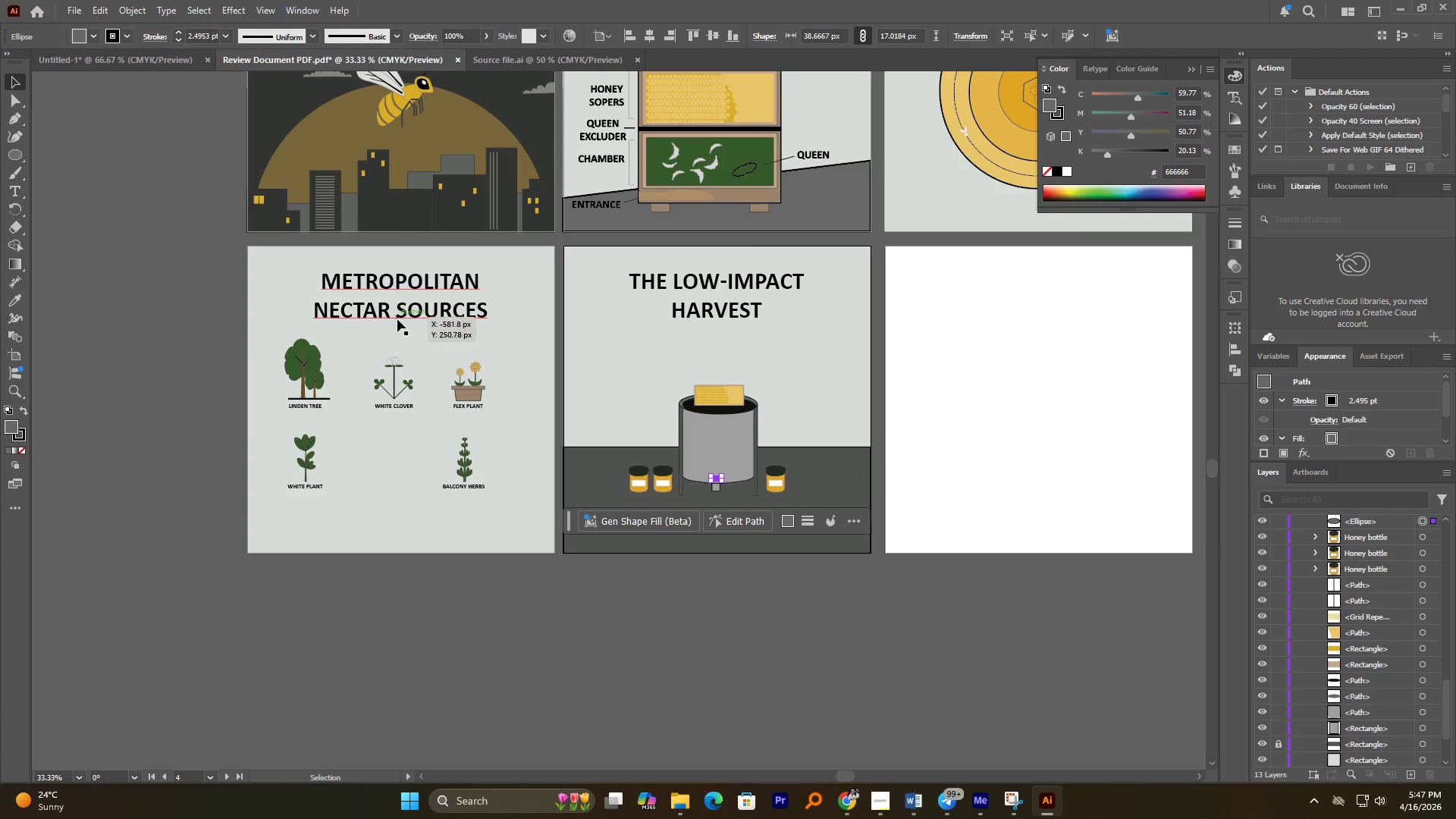 
hold_key(key=AltLeft, duration=0.5)
scroll: coordinate [450, 436], scroll_direction: up, amount: 2.0
 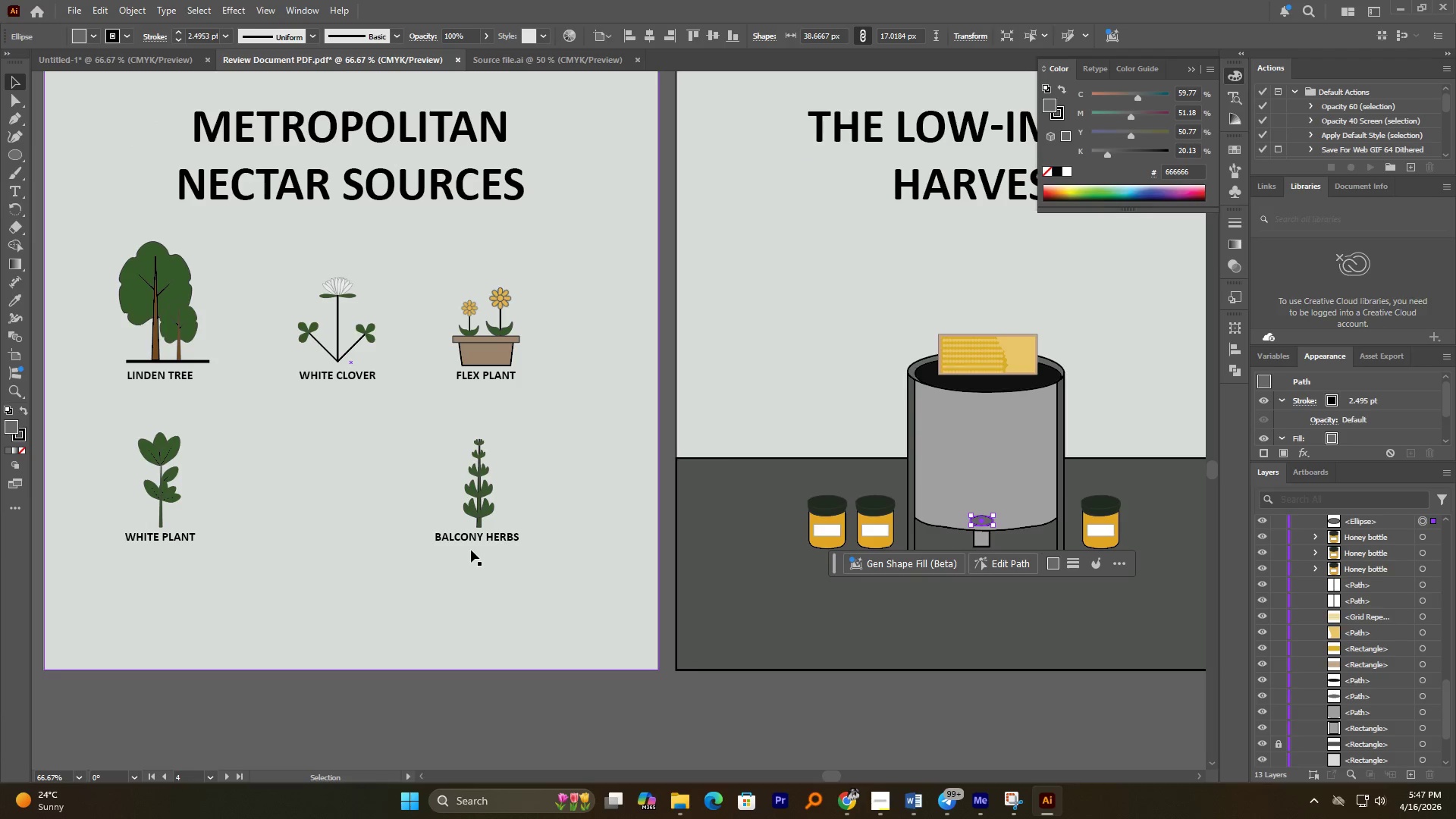 
hold_key(key=AltLeft, duration=5.41)
left_click_drag(start_coordinate=[480, 537], to_coordinate=[837, 431])
 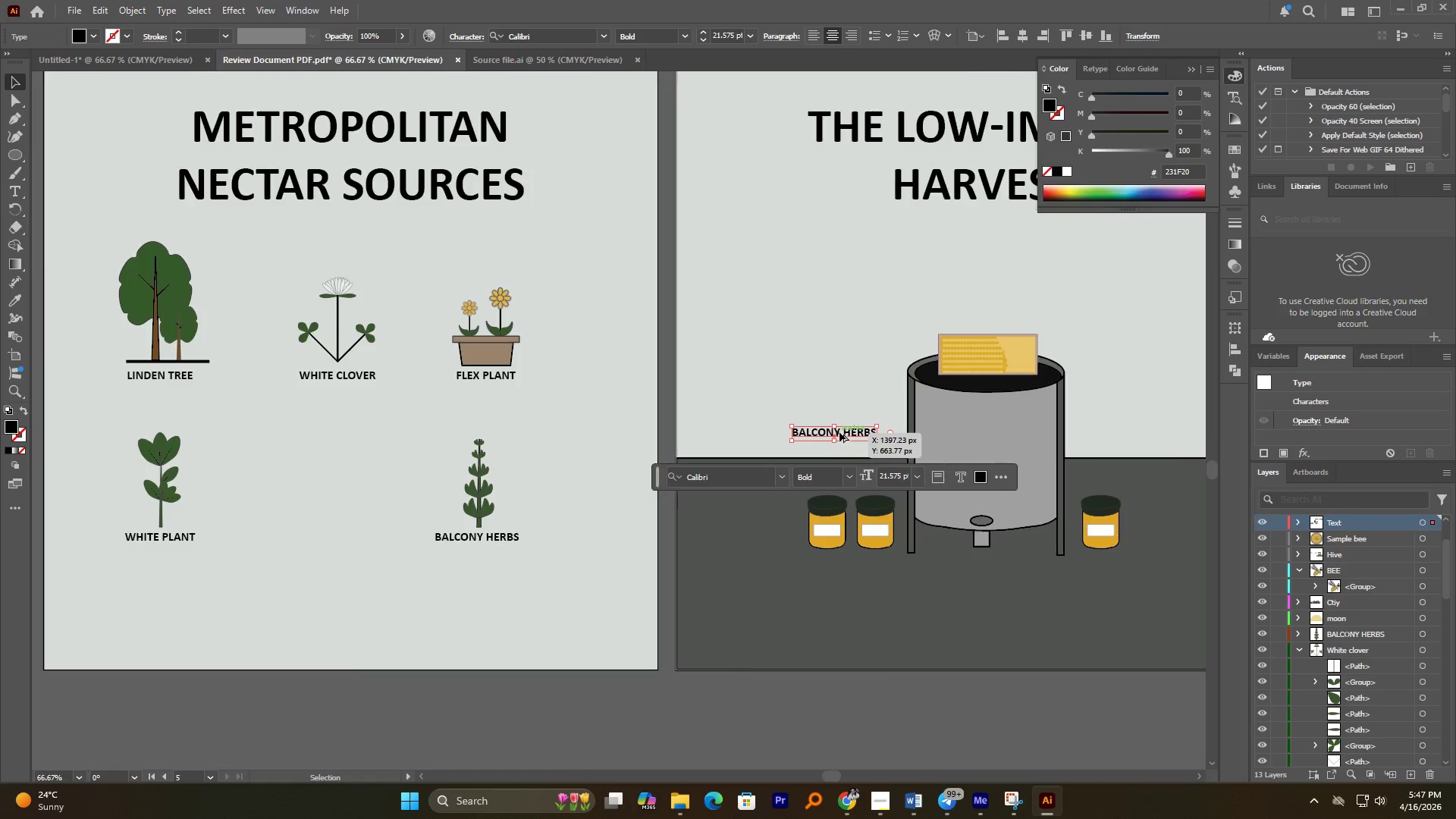 
scroll: coordinate [839, 432], scroll_direction: up, amount: 5.0
 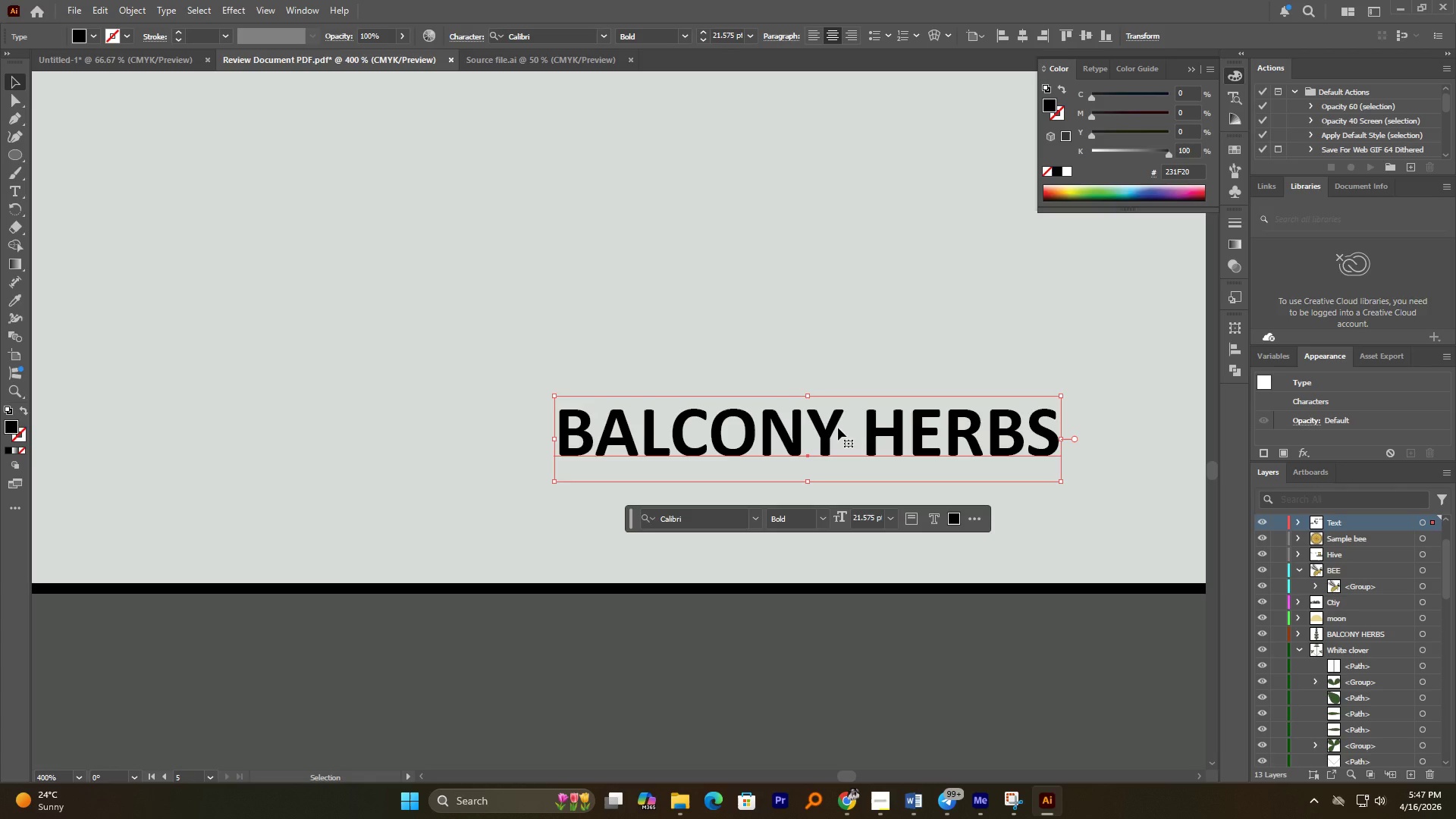 
double_click([838, 428])
 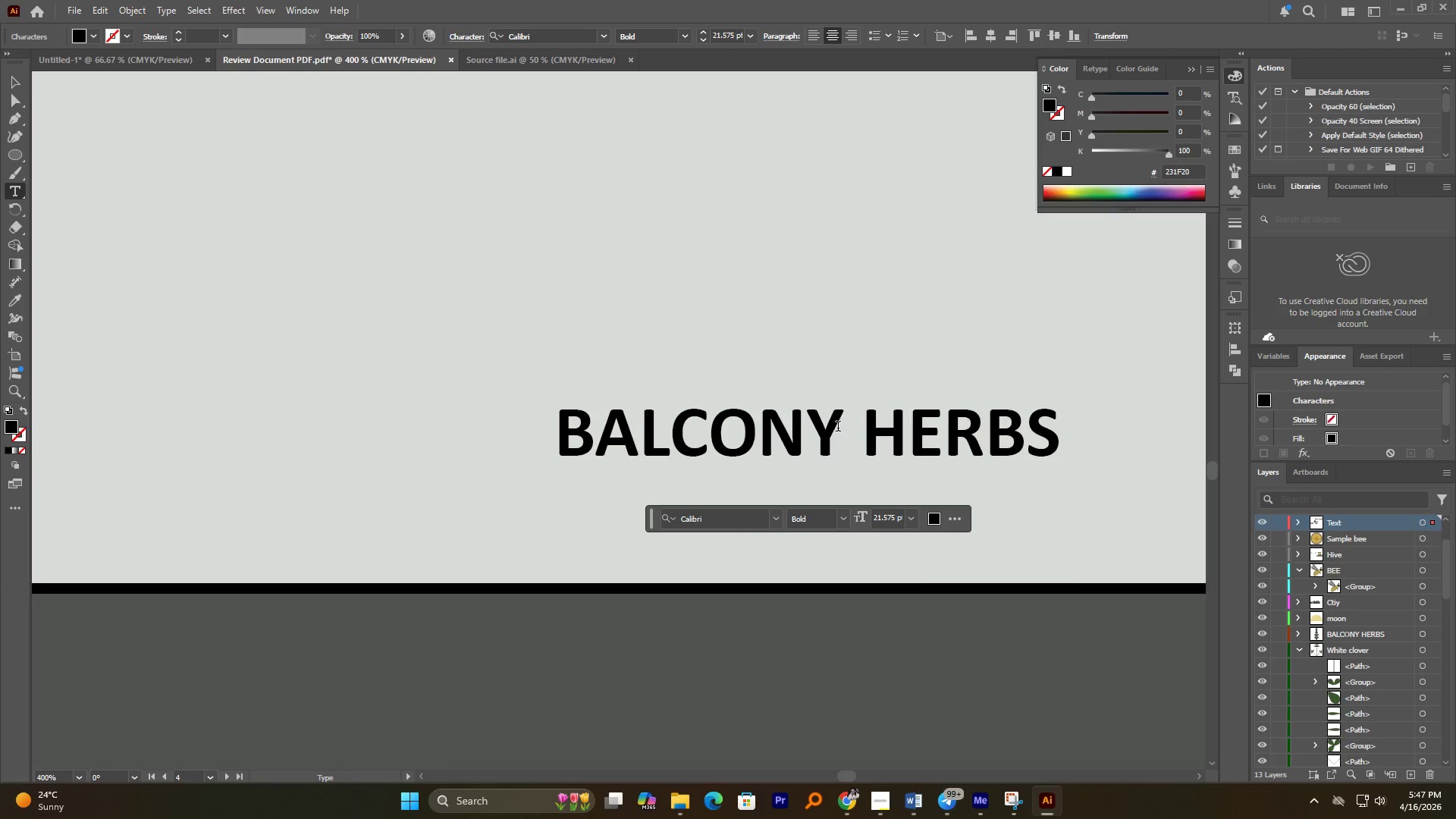 
key(Control+A)
 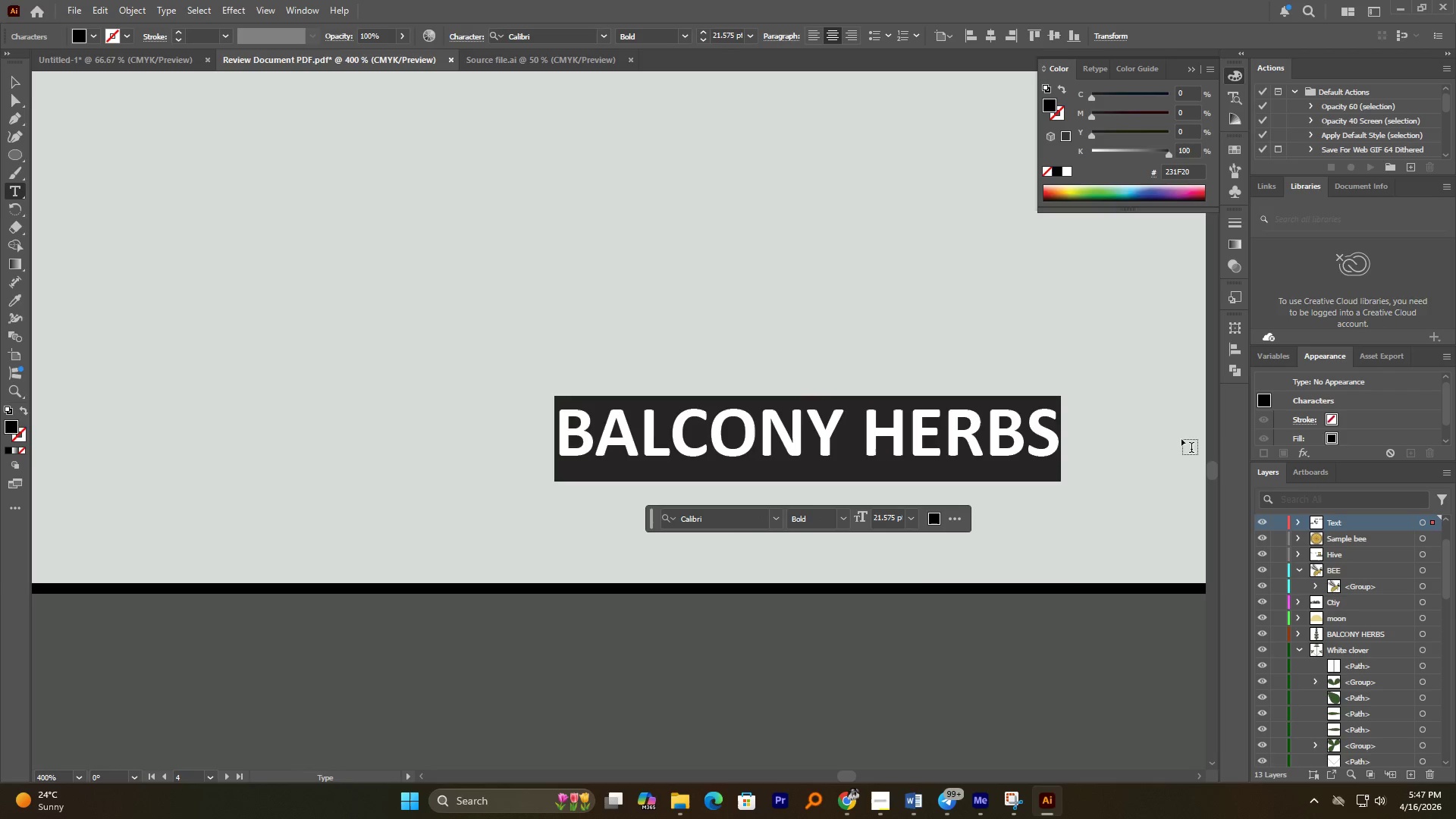 
type(CENTRI)
 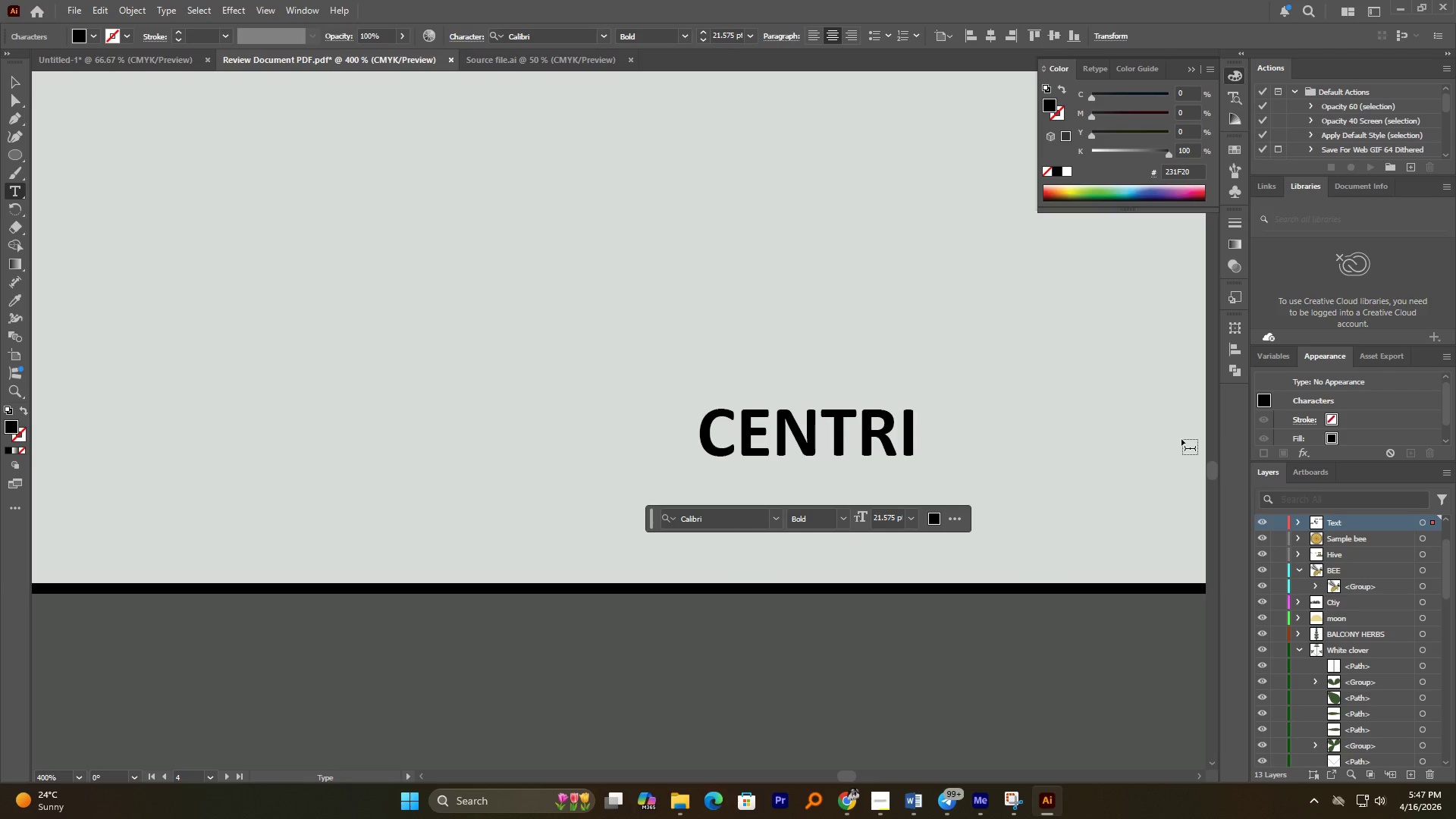 
type(FUU)
 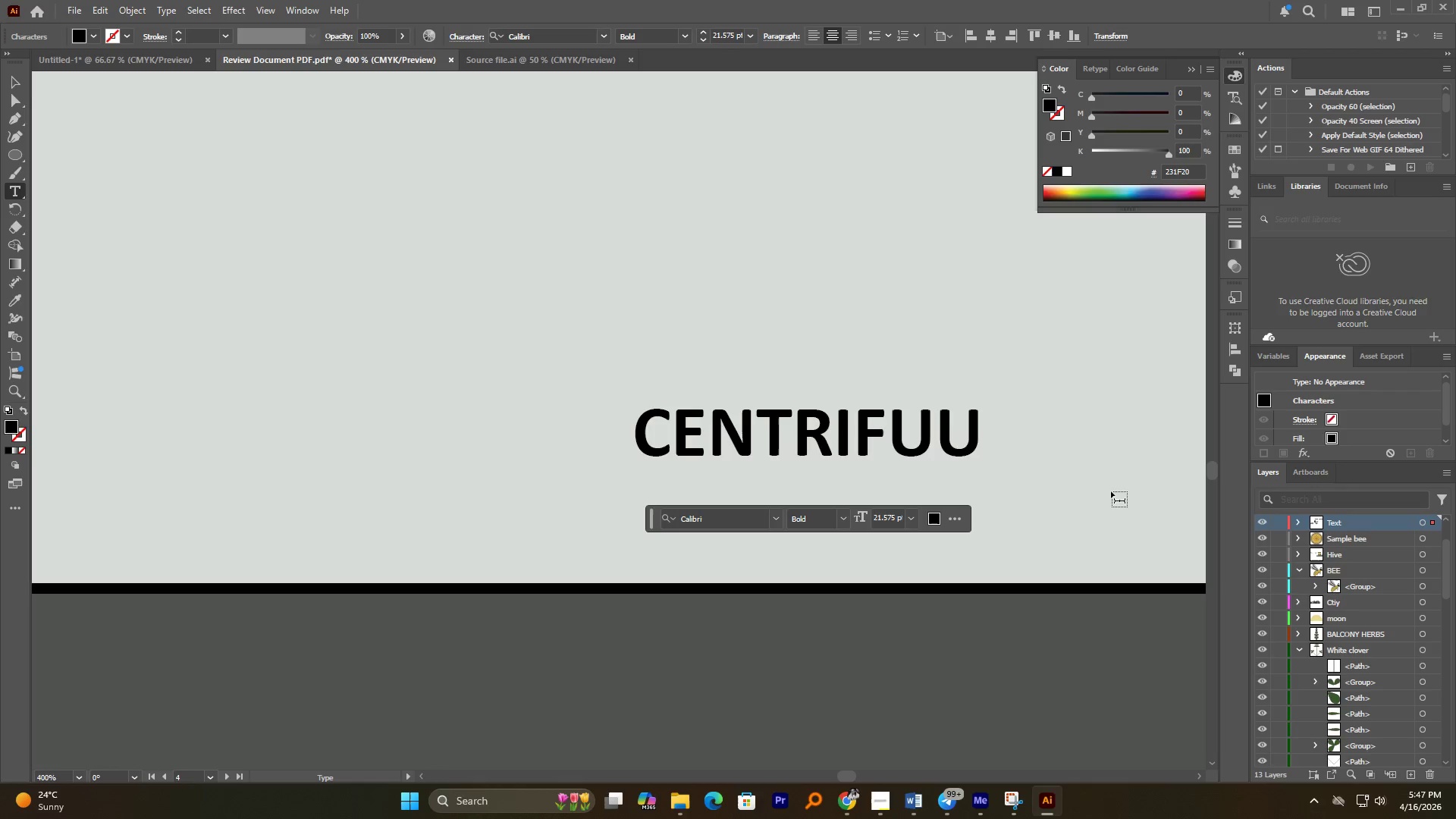 
key(Backspace)
type(GUAL)
 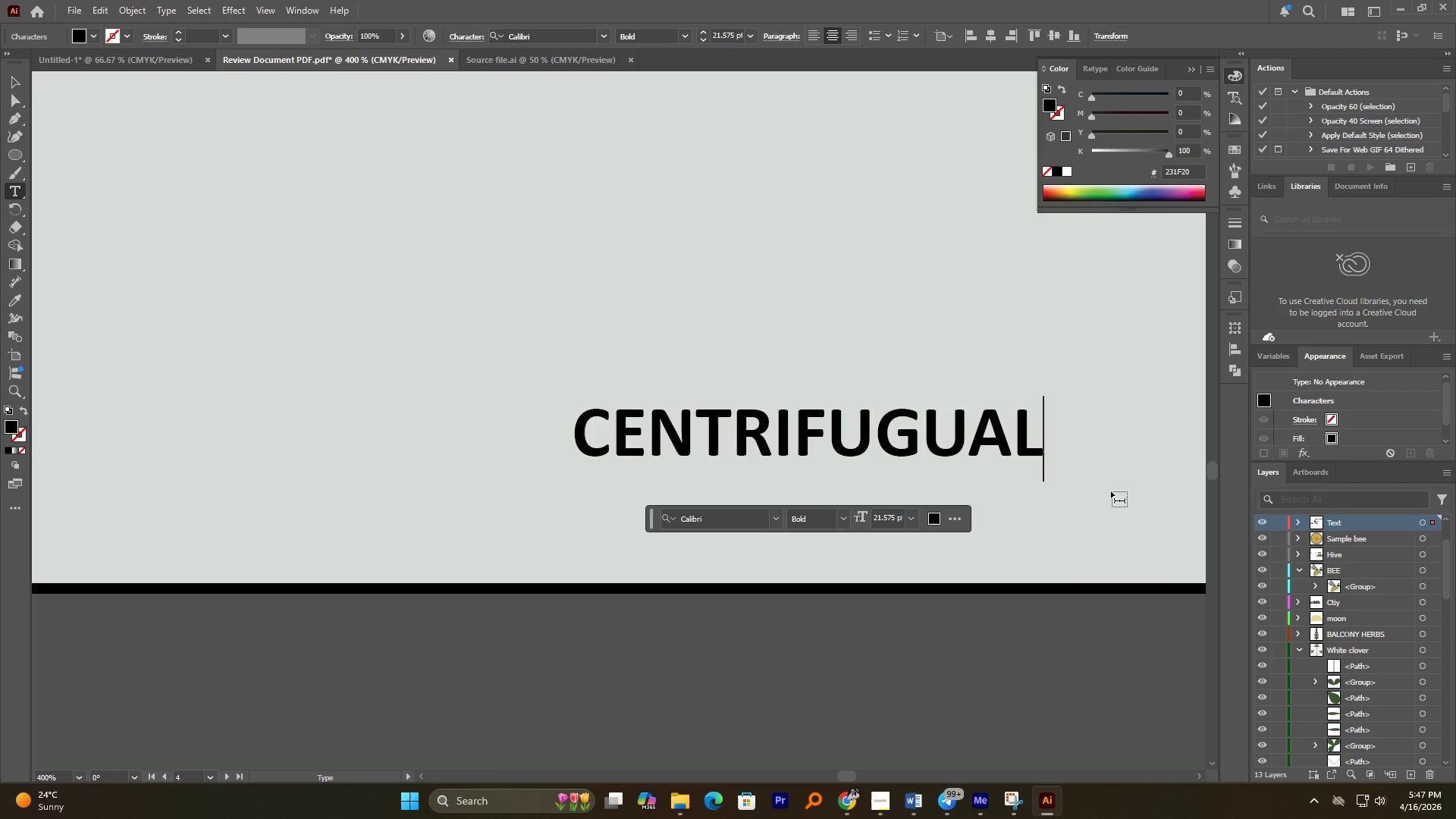 
key(Shift+Enter)
 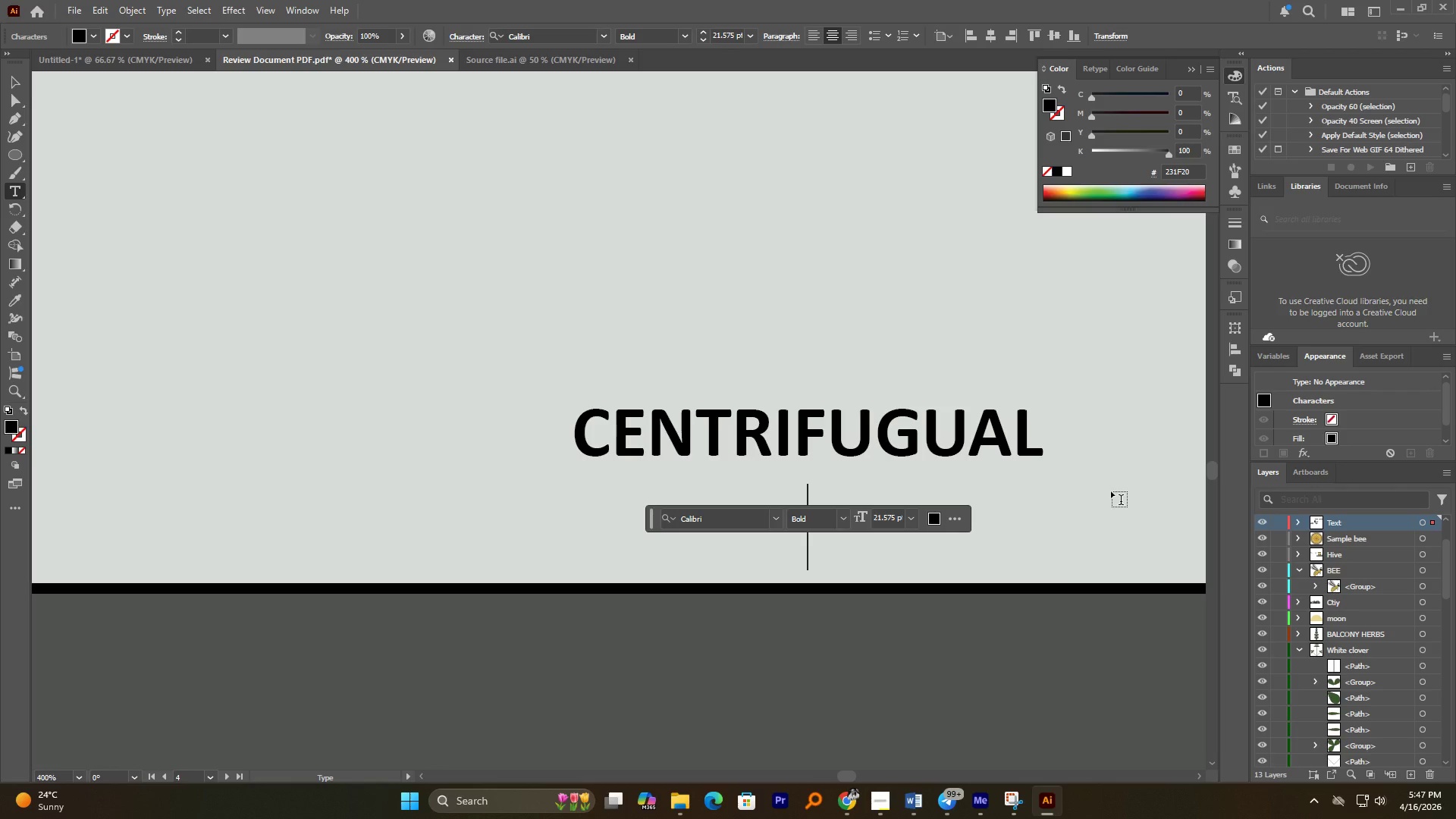 
type(EXTRACTOR)
 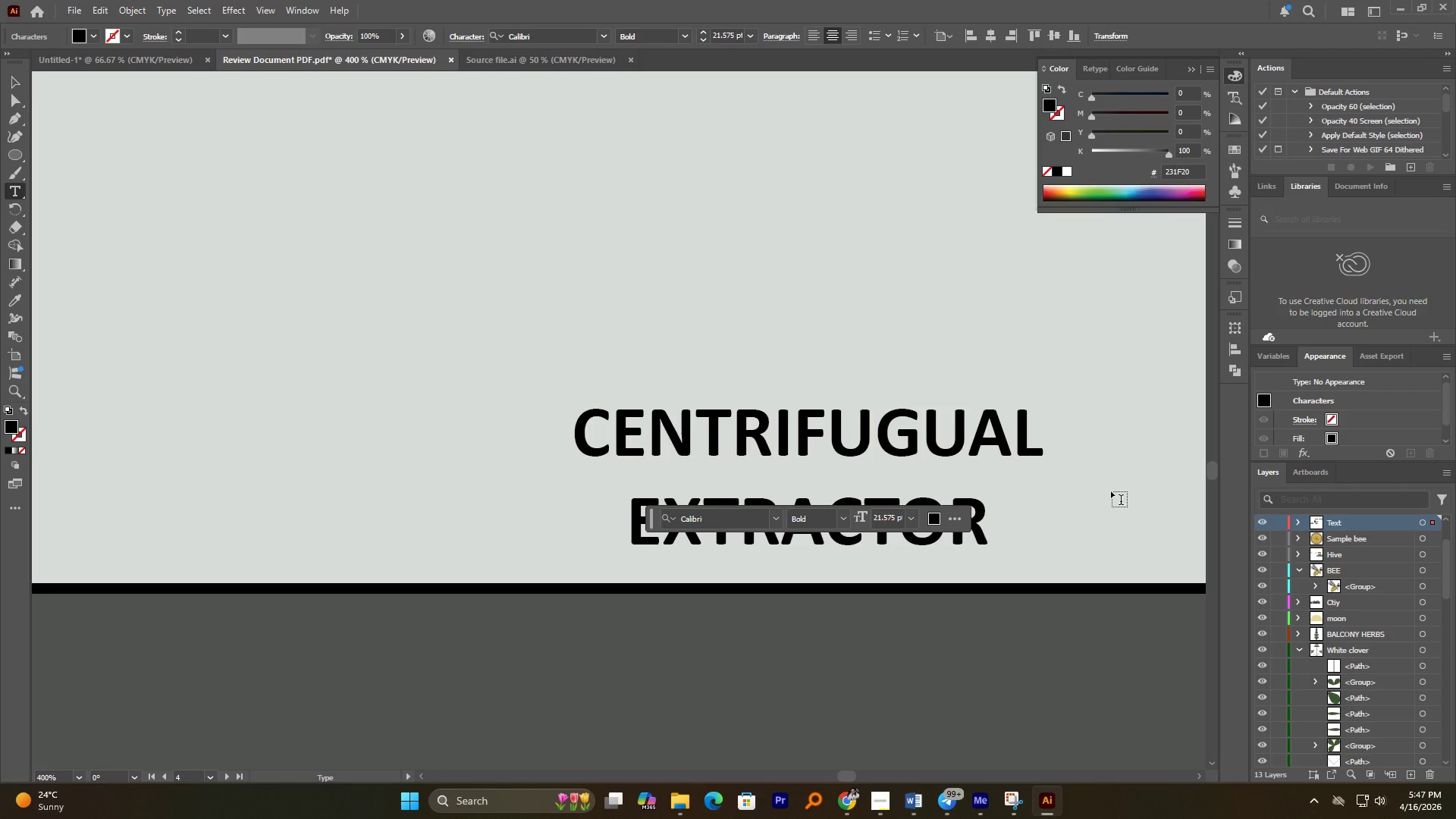 
wait(5.16)
 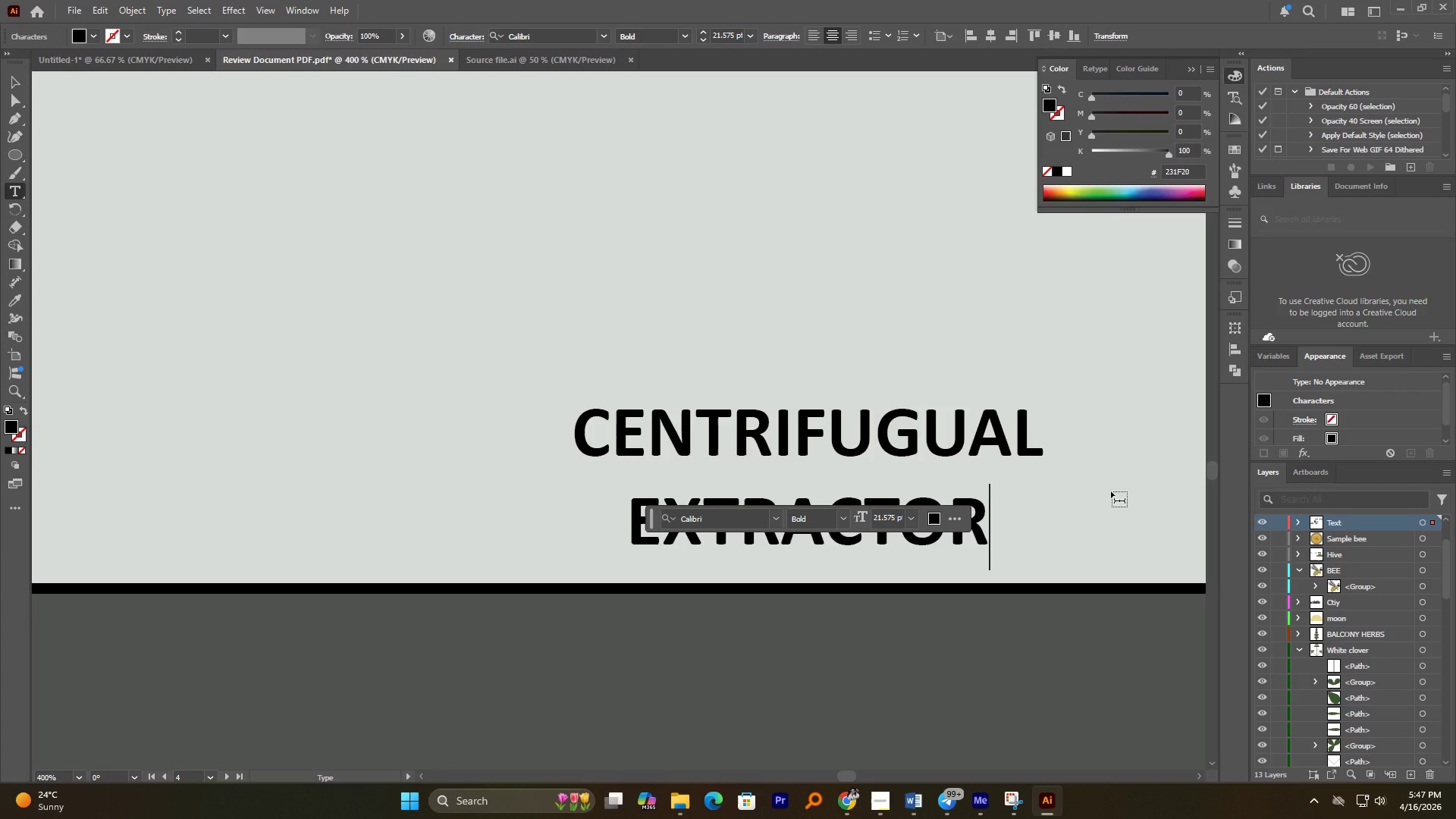 
left_click([20, 80])
 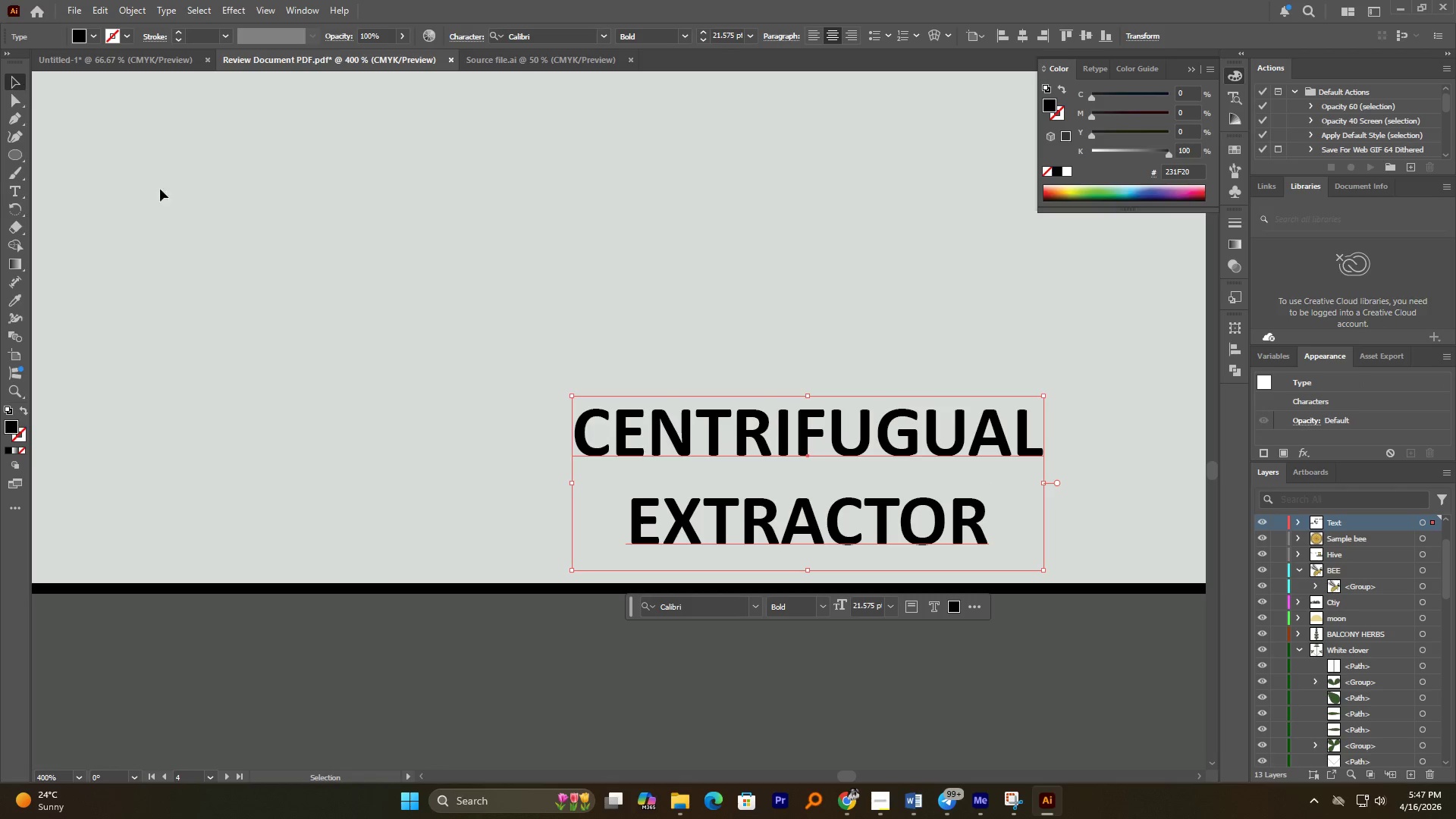 
hold_key(key=AltLeft, duration=3.73)
scroll: coordinate [487, 356], scroll_direction: down, amount: 4.0
 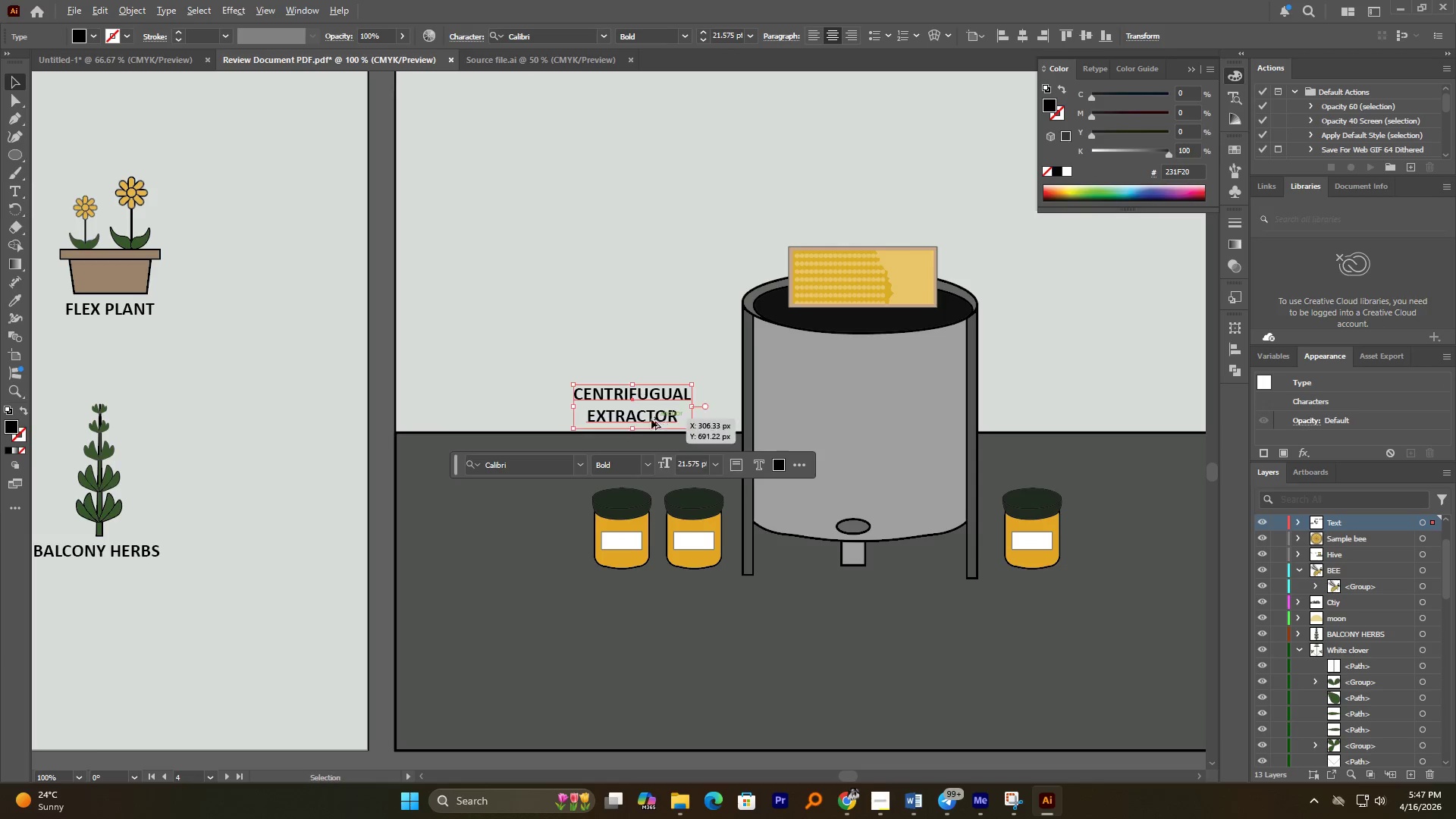 
hold_key(key=ShiftLeft, duration=2.31)
left_click_drag(start_coordinate=[635, 383], to_coordinate=[638, 388])
 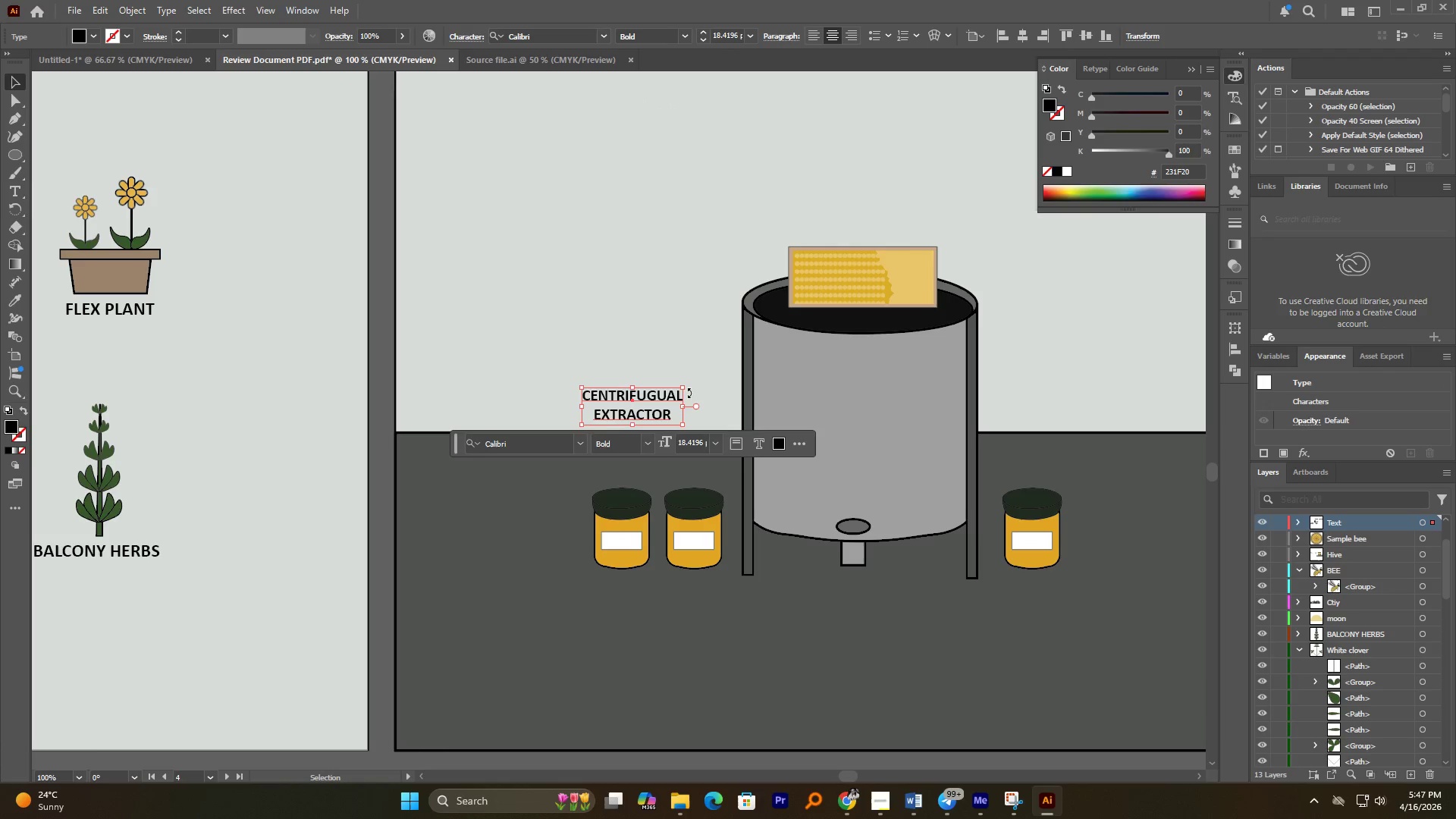 
hold_key(key=AltLeft, duration=2.36)
left_click_drag(start_coordinate=[671, 401], to_coordinate=[674, 275])
 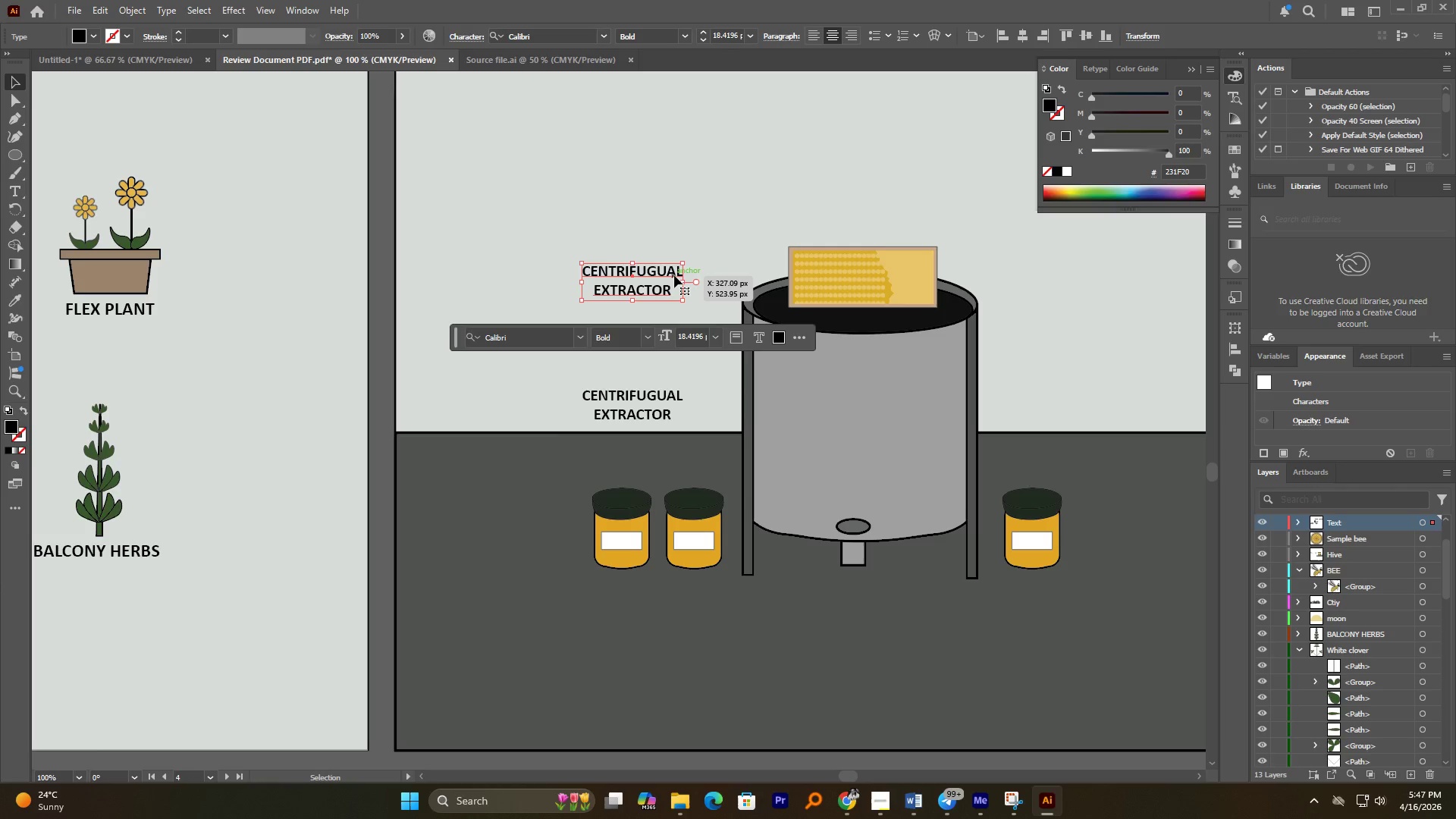 
hold_key(key=ShiftLeft, duration=1.67)
 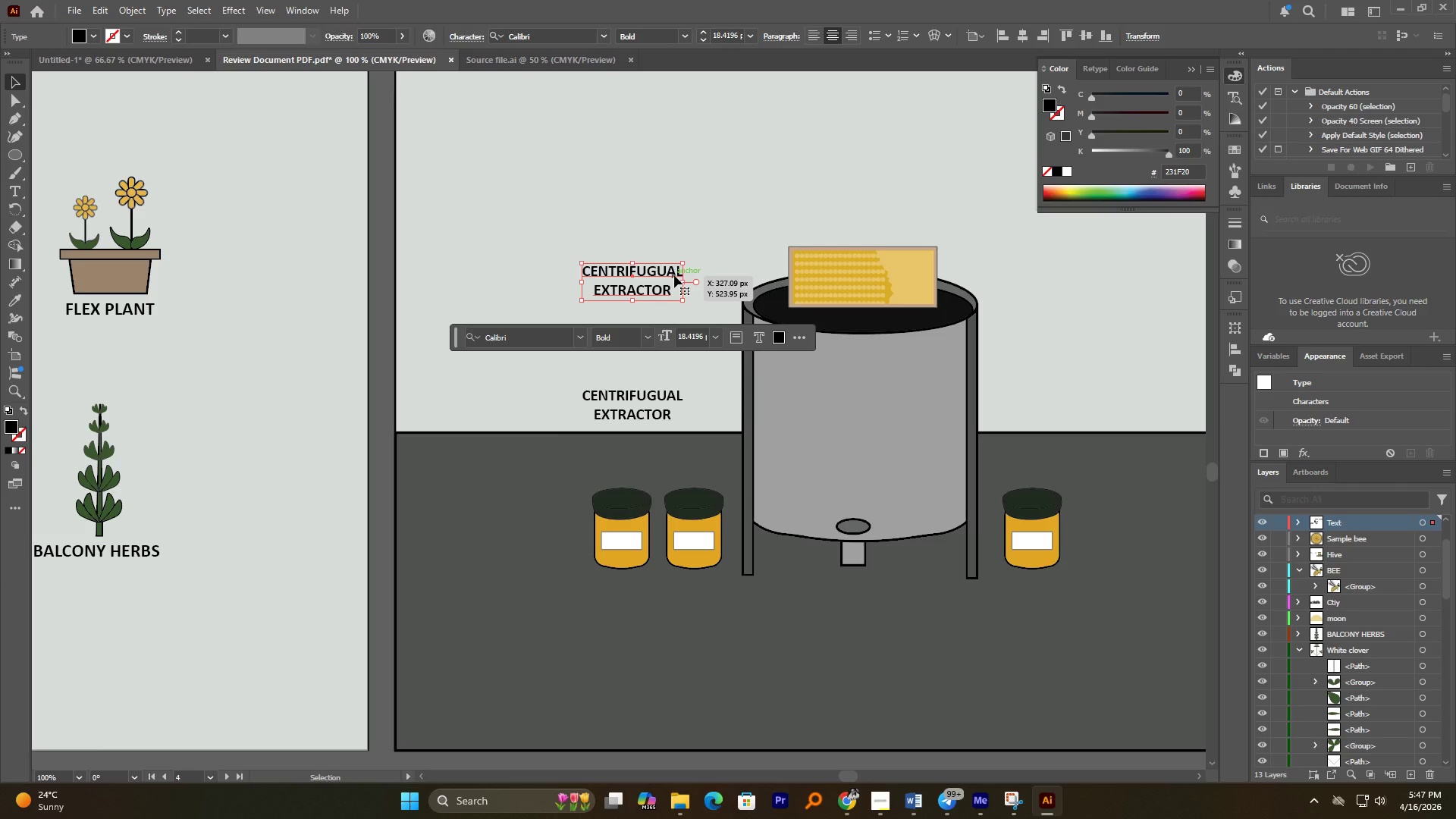 
wait(10.41)
 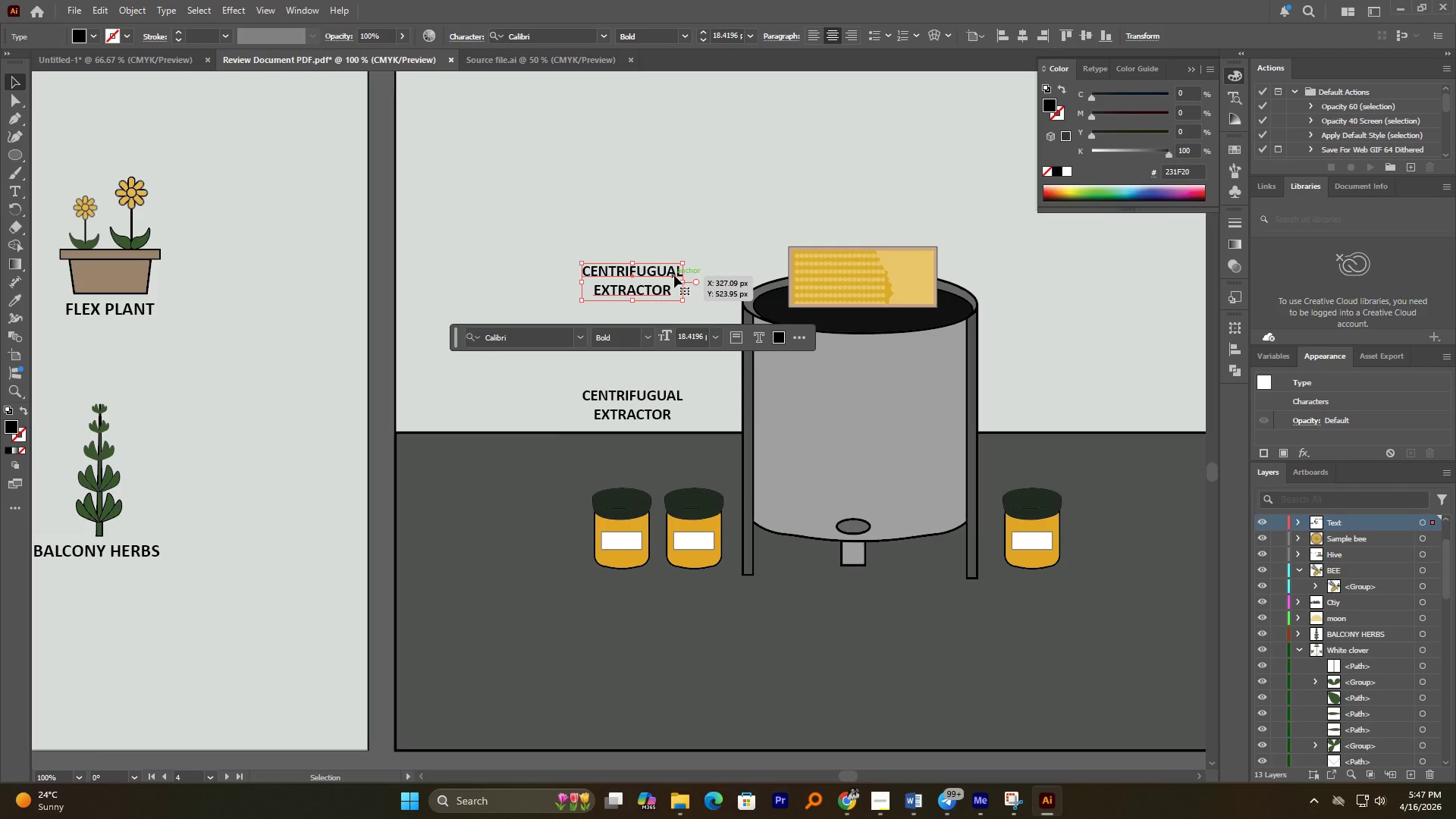 
left_click([918, 802])
 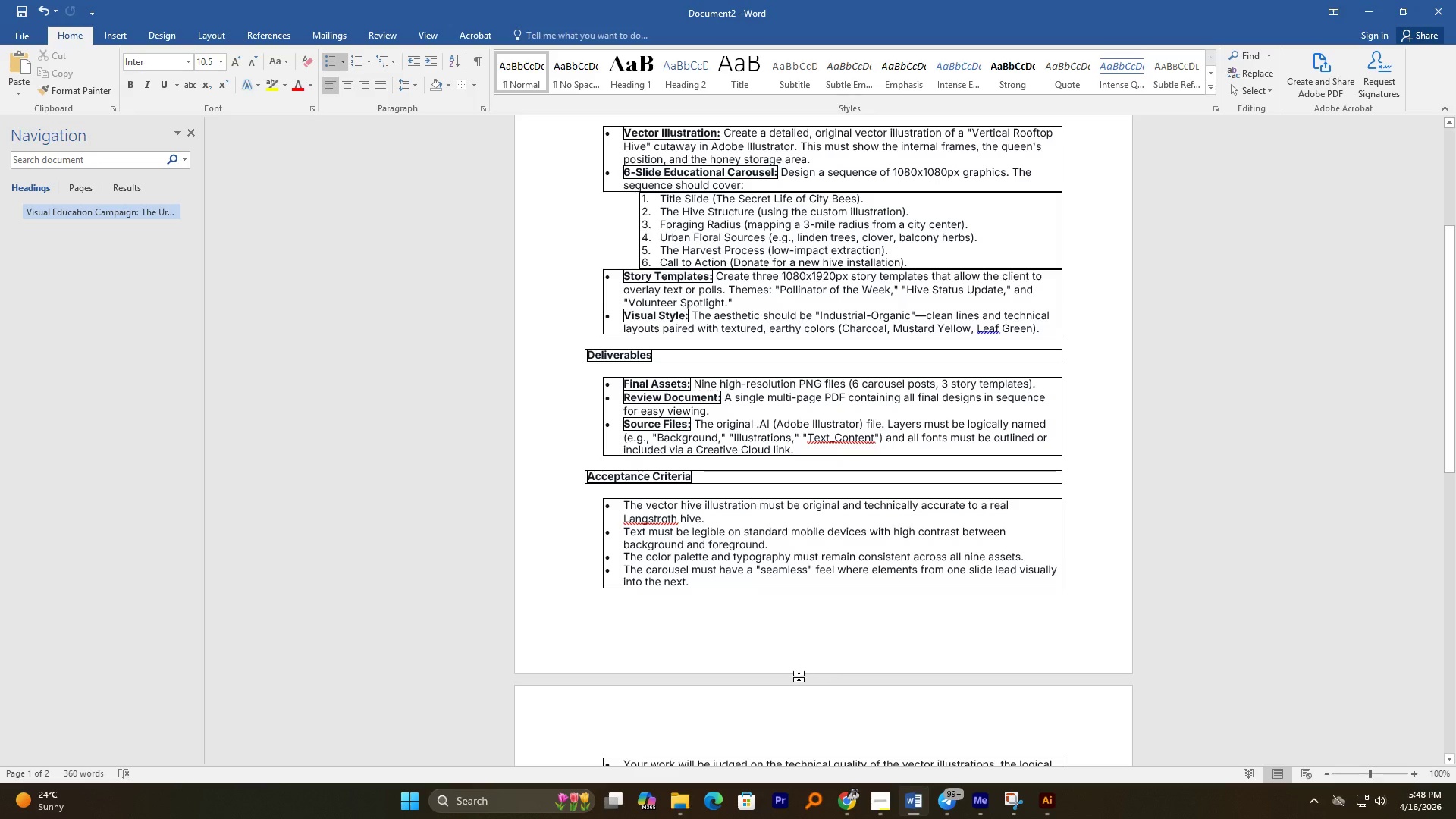 
left_click([779, 598])
 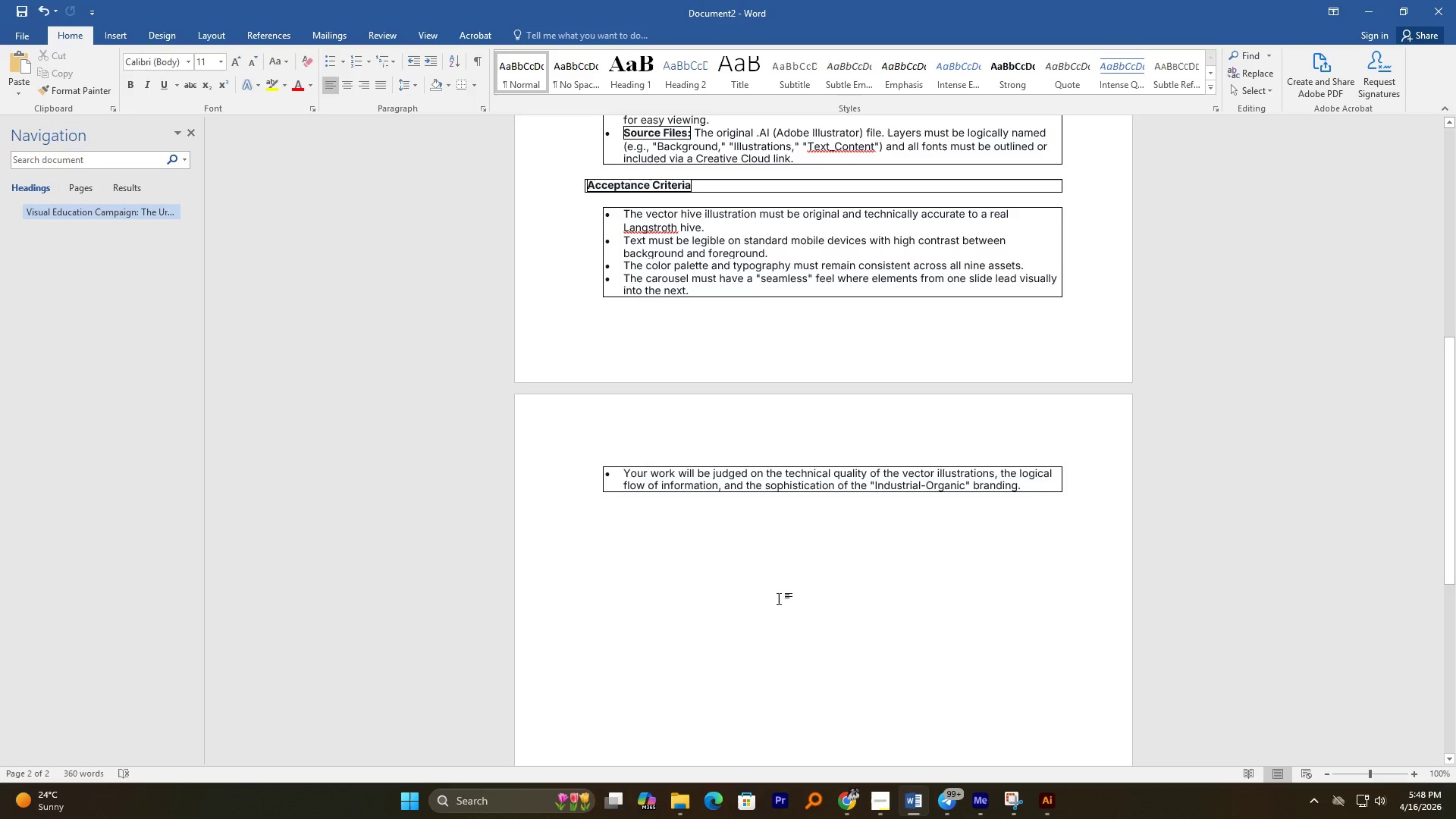 
scroll: coordinate [805, 660], scroll_direction: down, amount: 8.0
 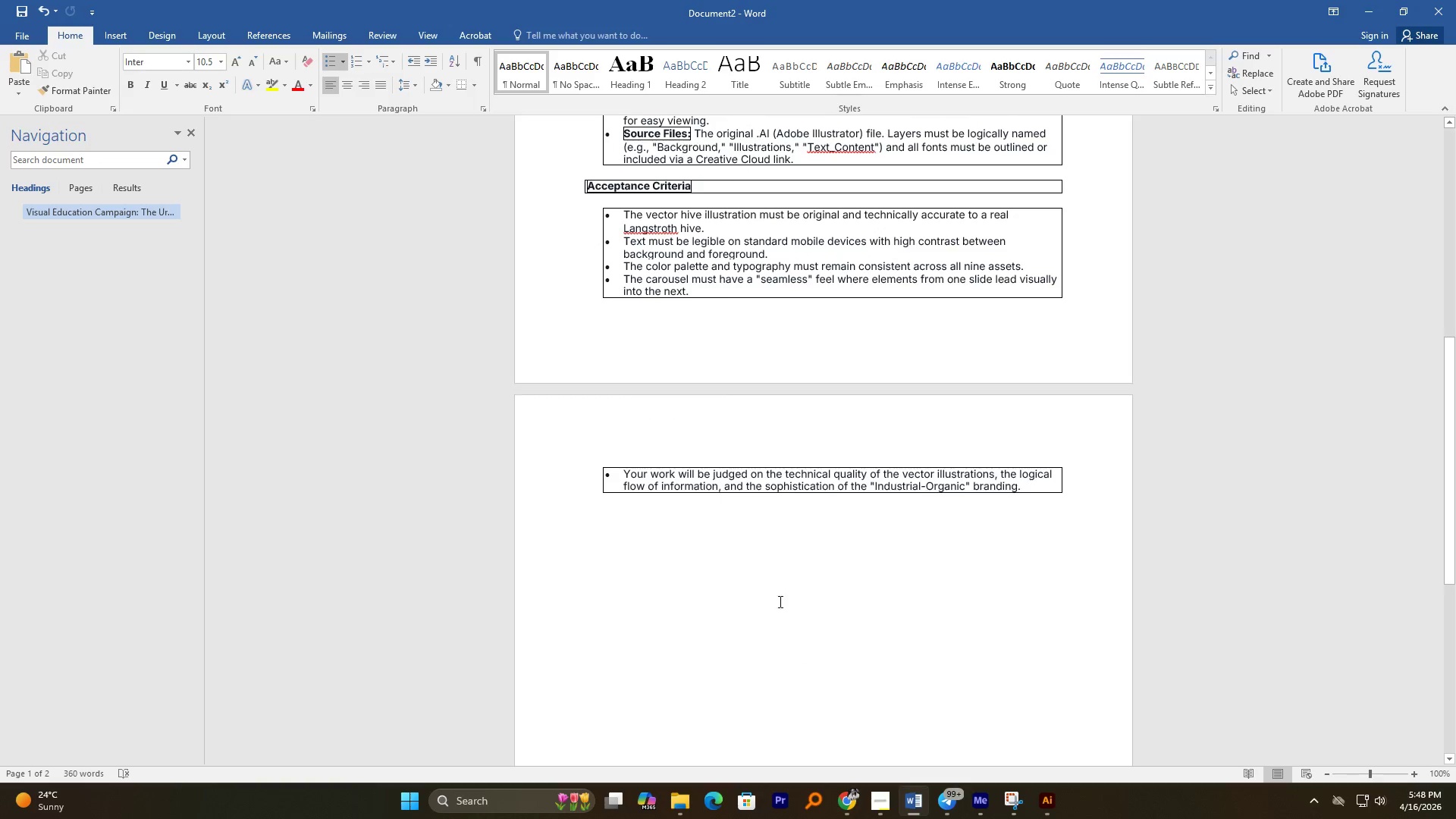 
type(lakg)
 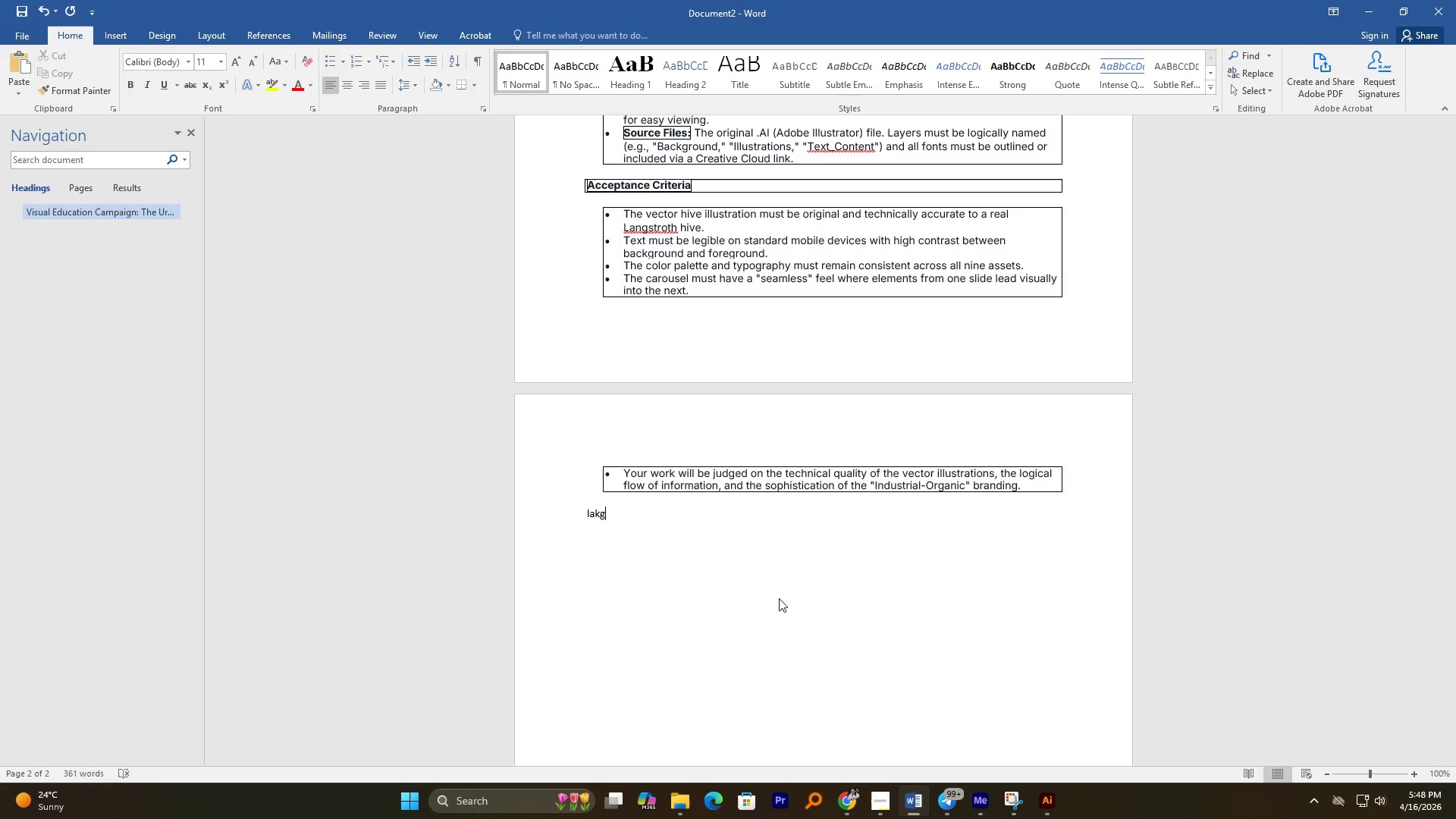 
type(stroth )
 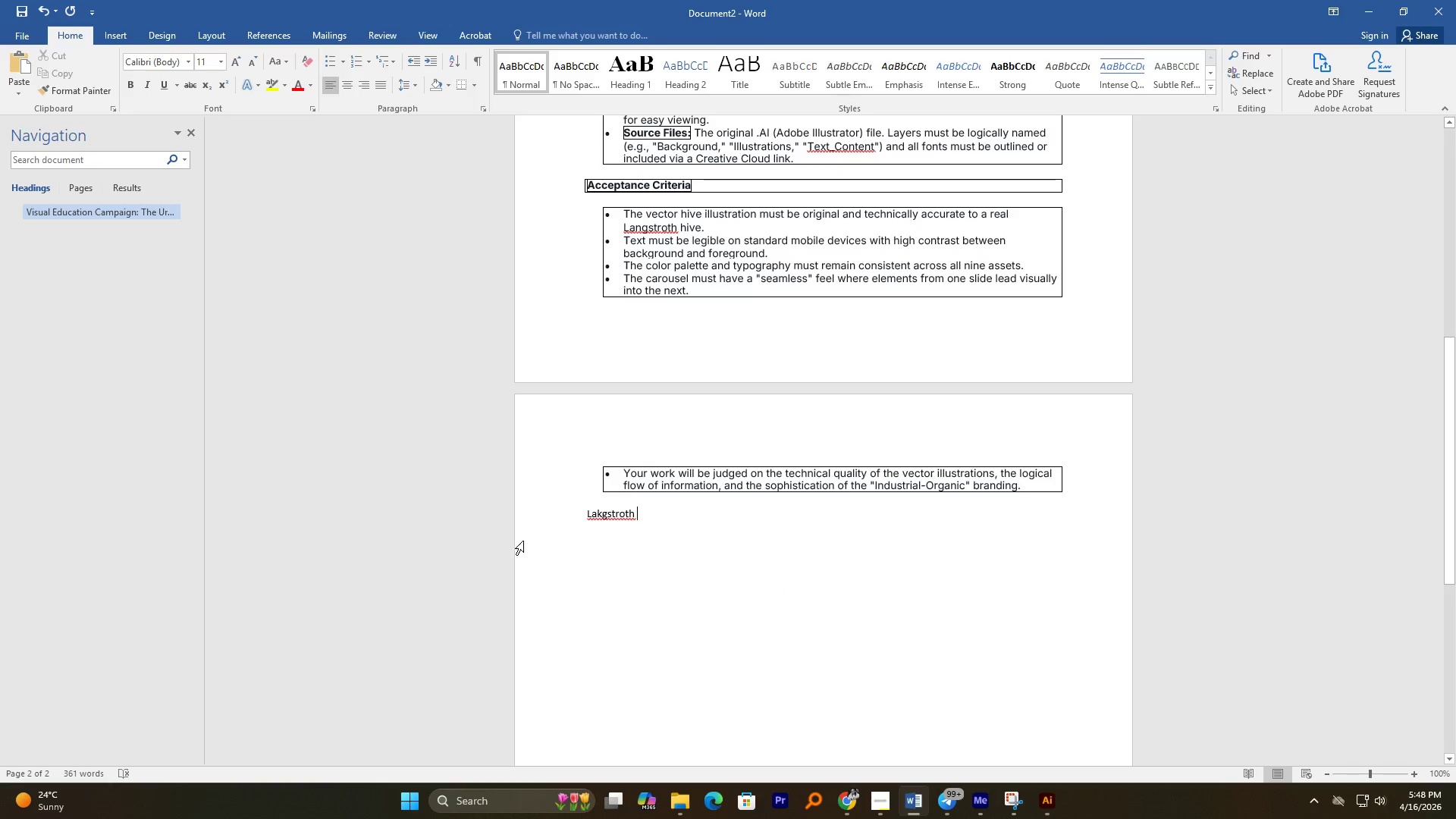 
right_click([601, 517])
 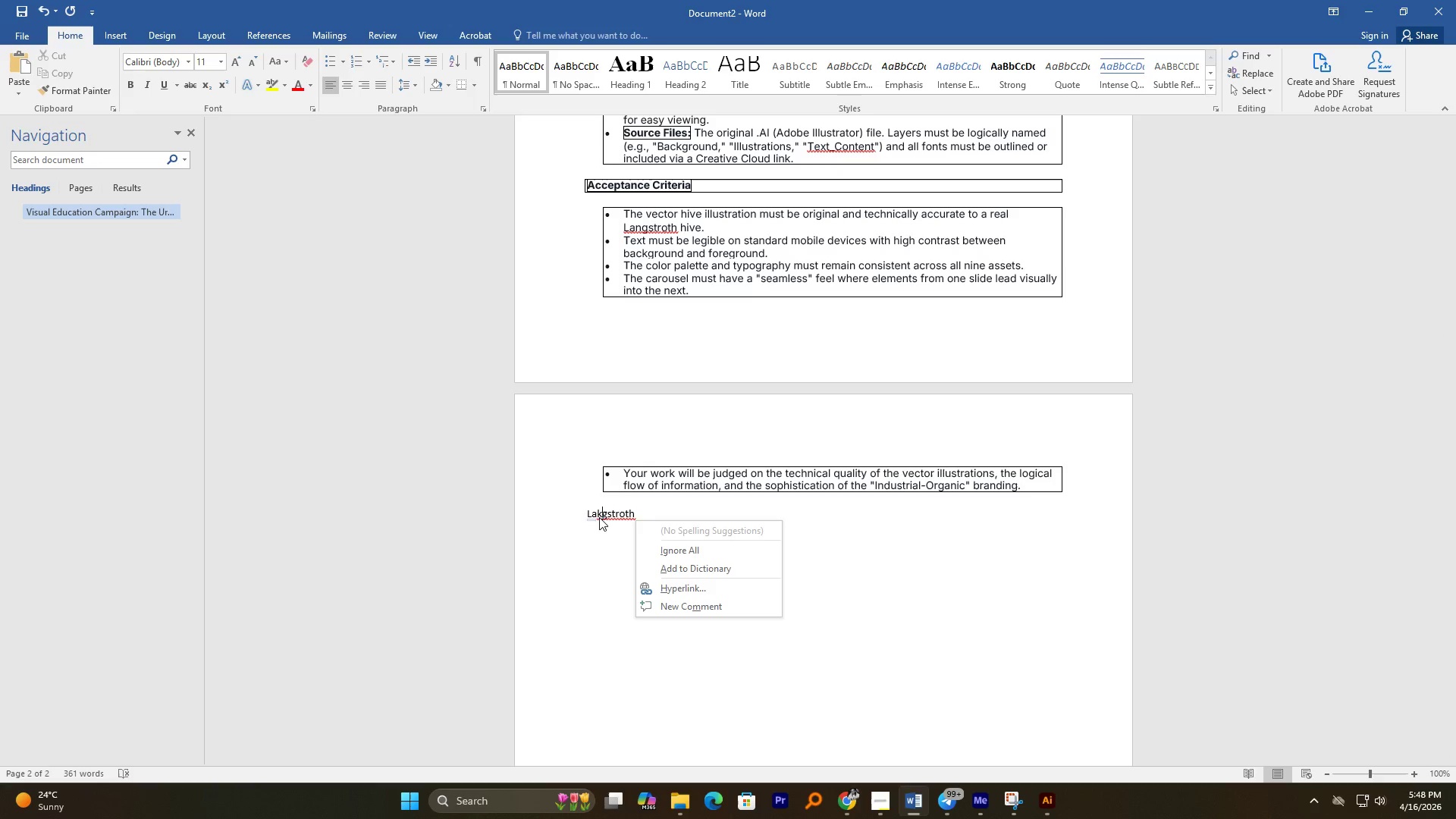 
right_click([601, 512])
 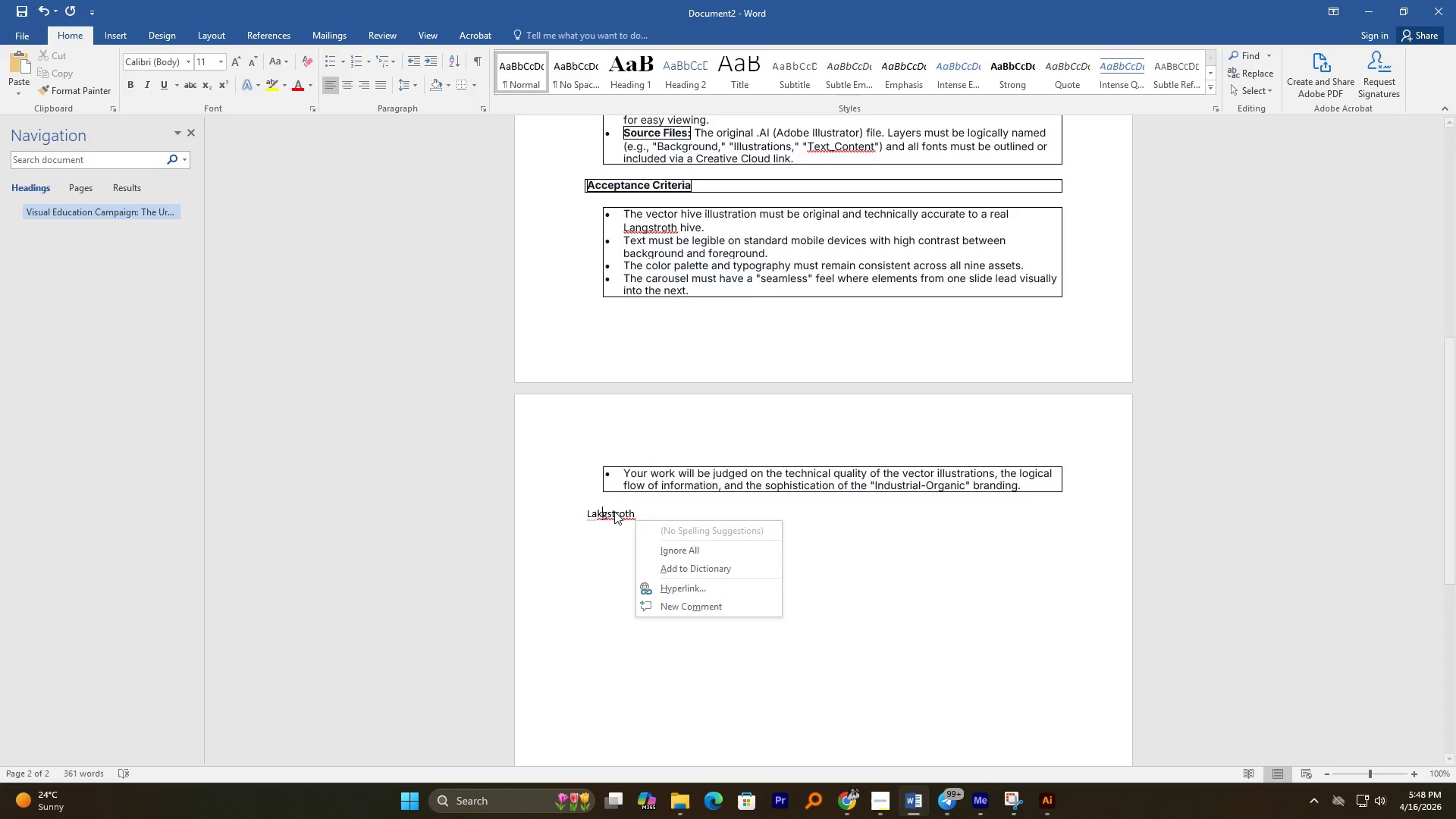 
double_click([615, 511])
 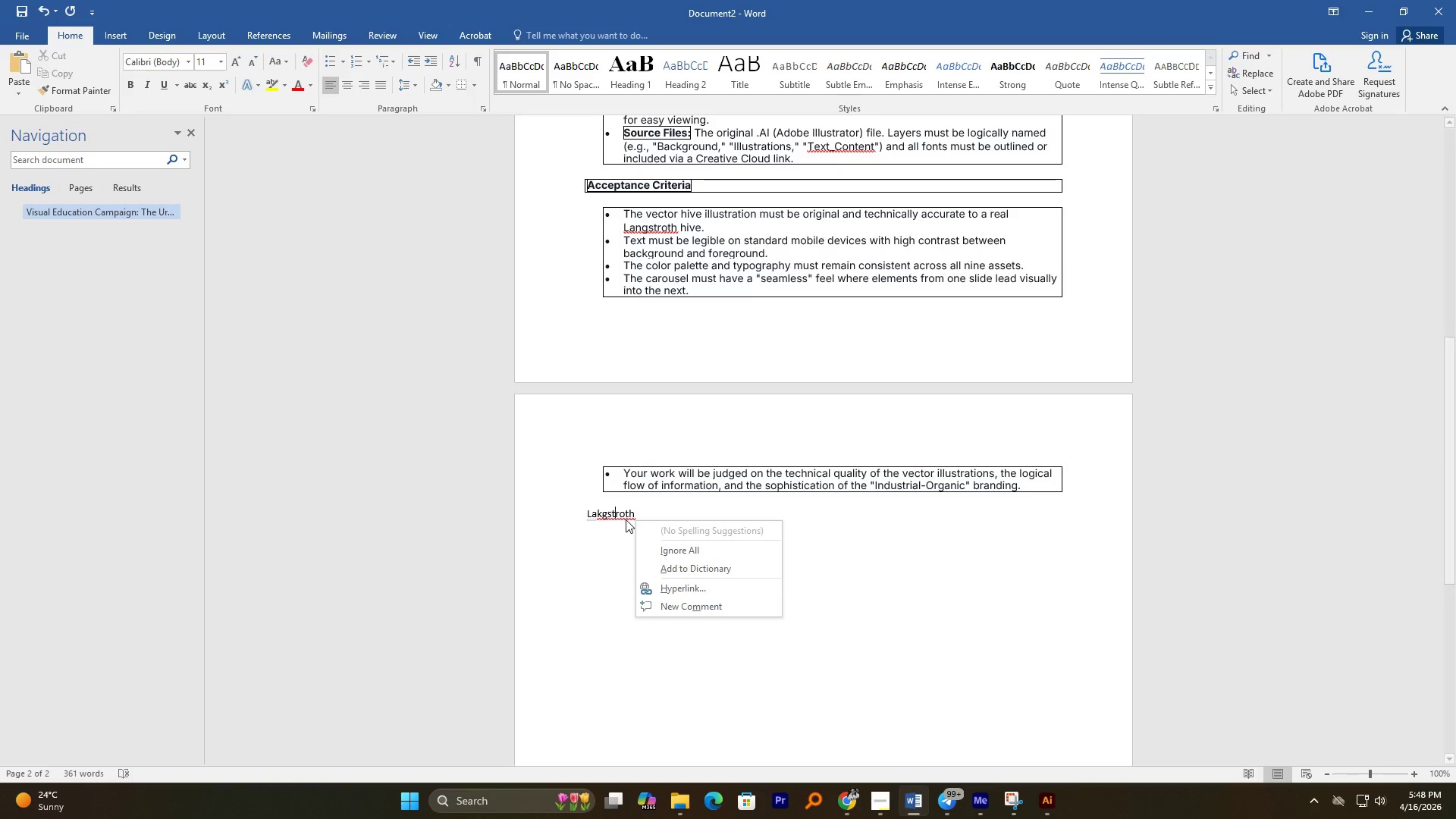 
triple_click([626, 519])
 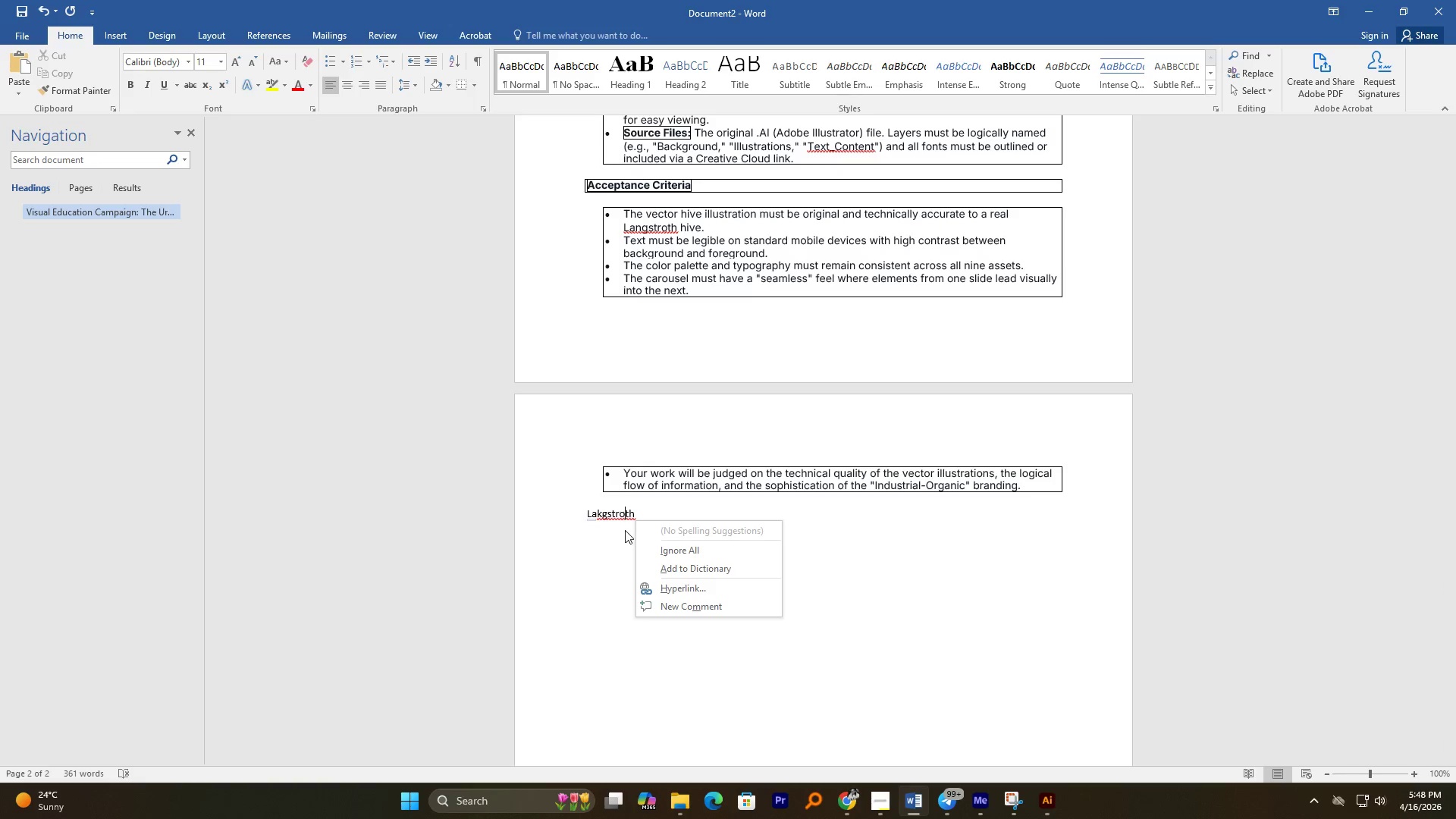 
left_click([619, 534])
 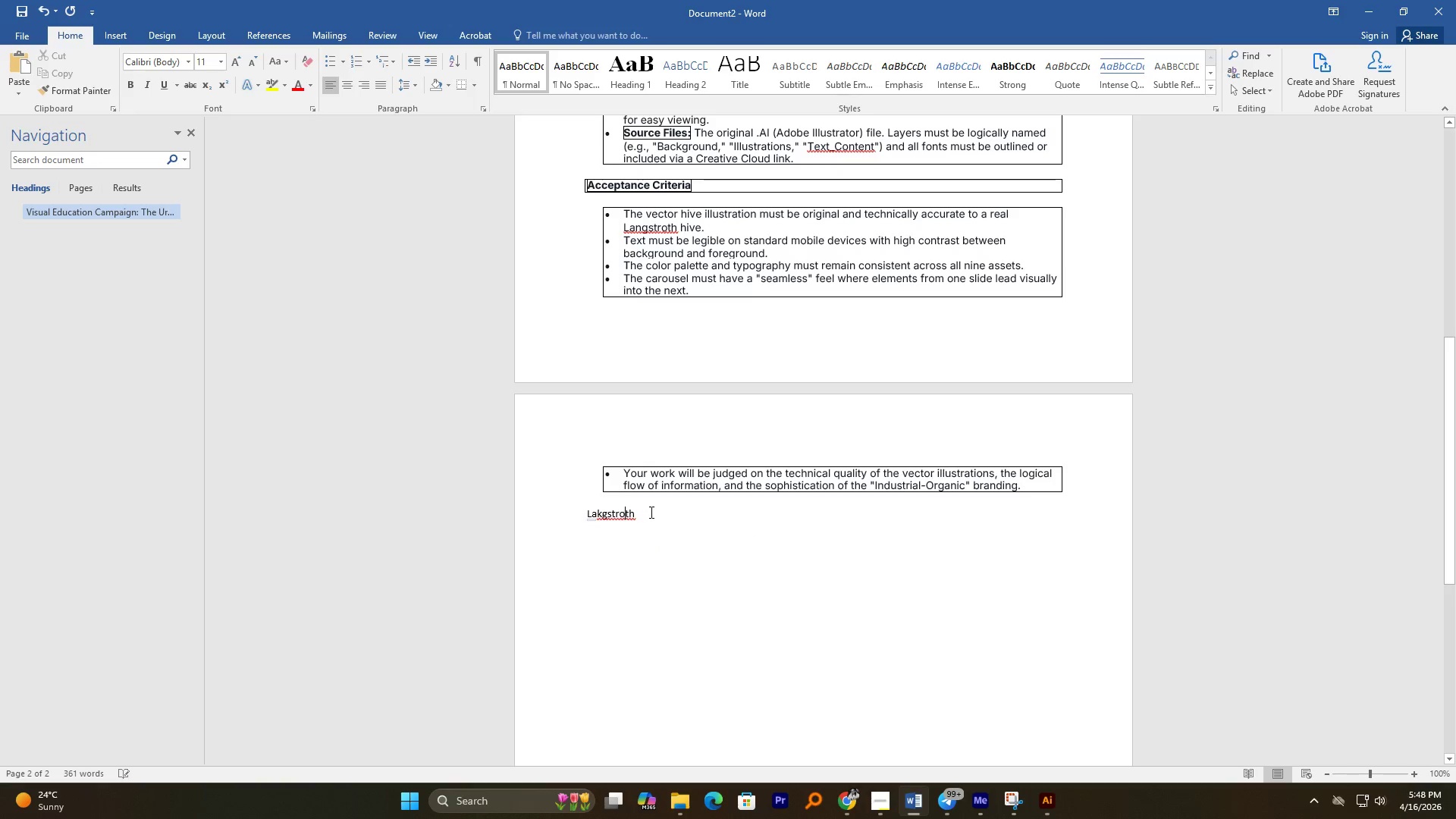 
left_click_drag(start_coordinate=[650, 512], to_coordinate=[563, 522])
 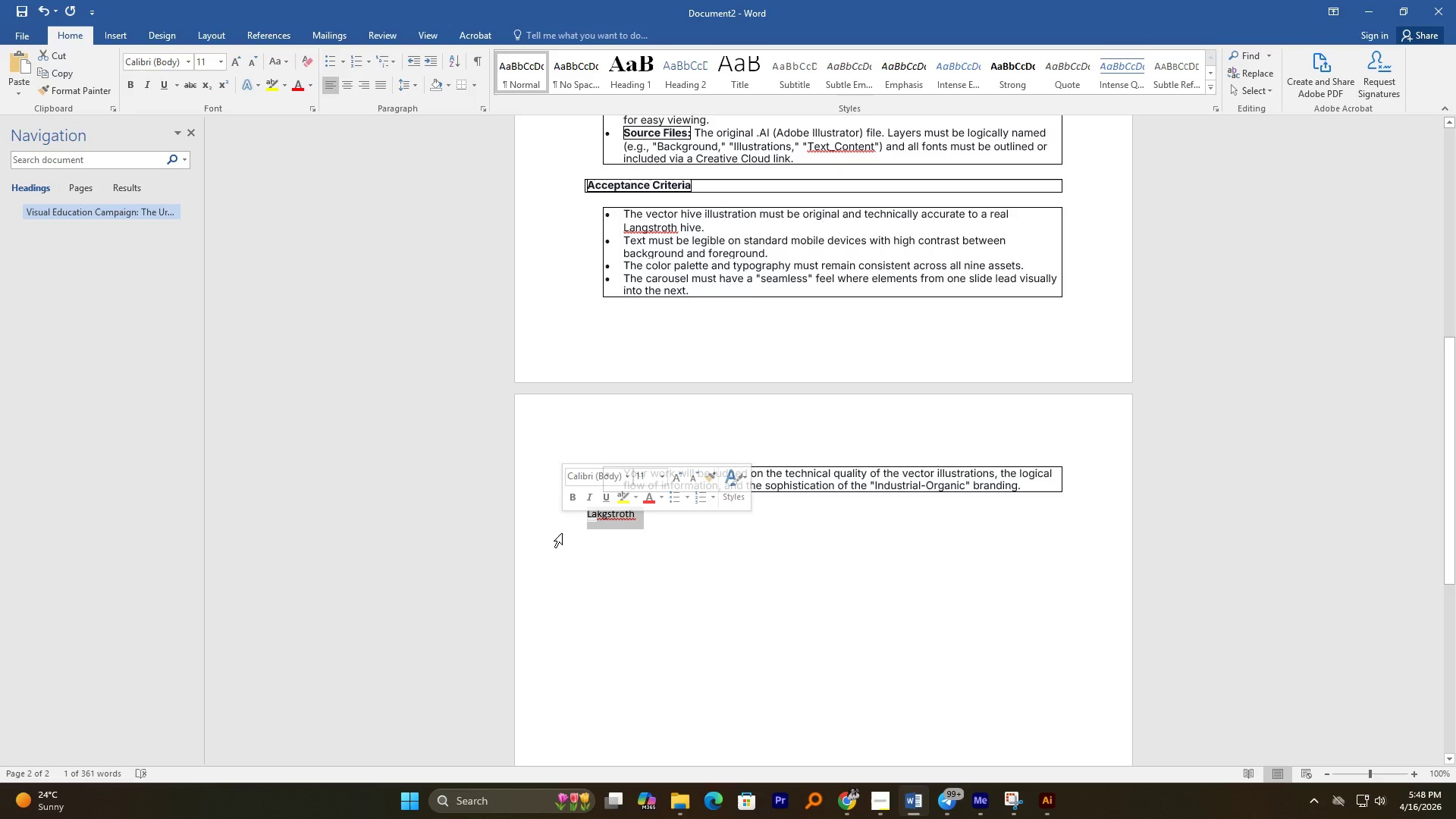 
wait(8.11)
 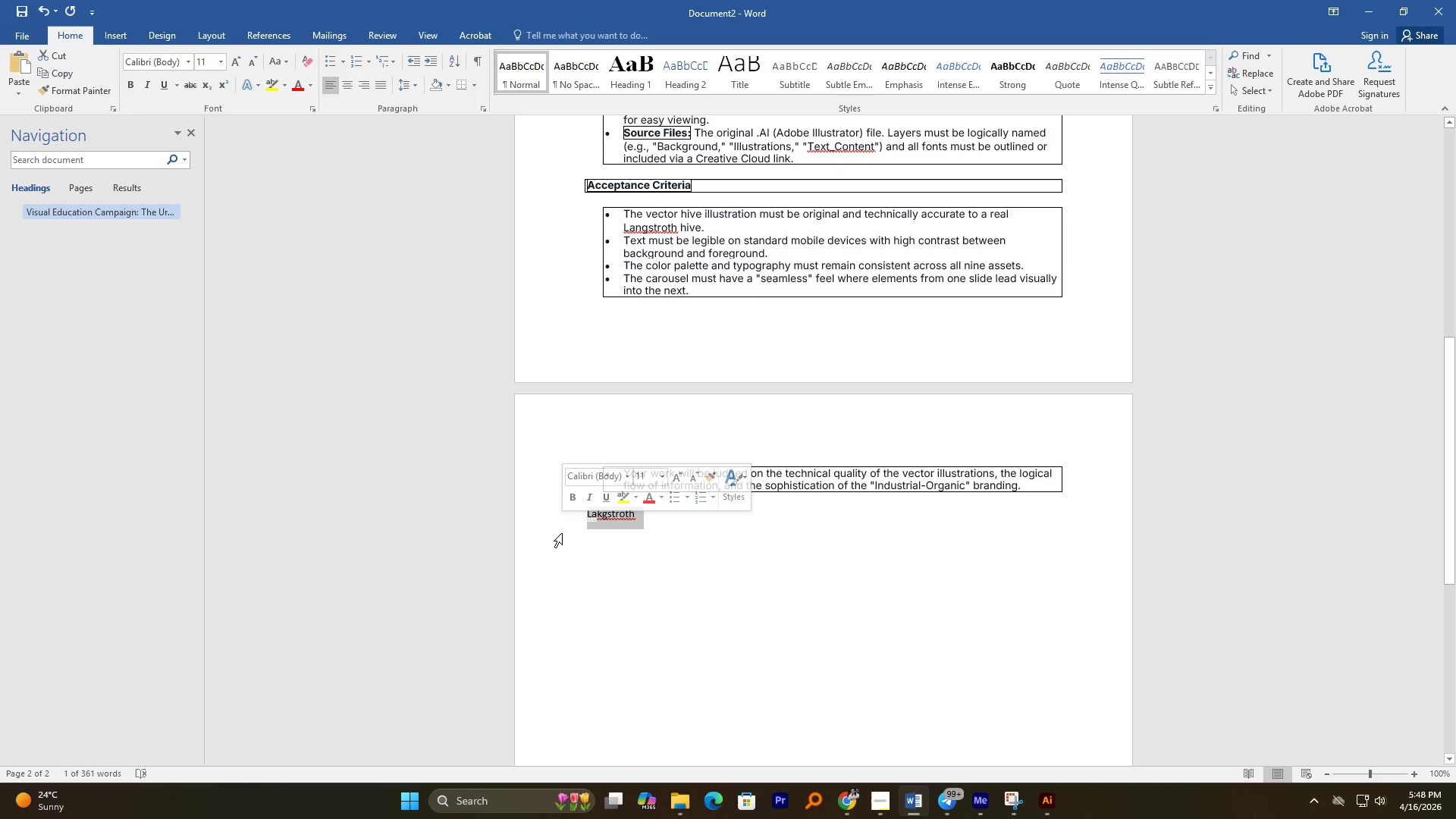 
type(frares )
 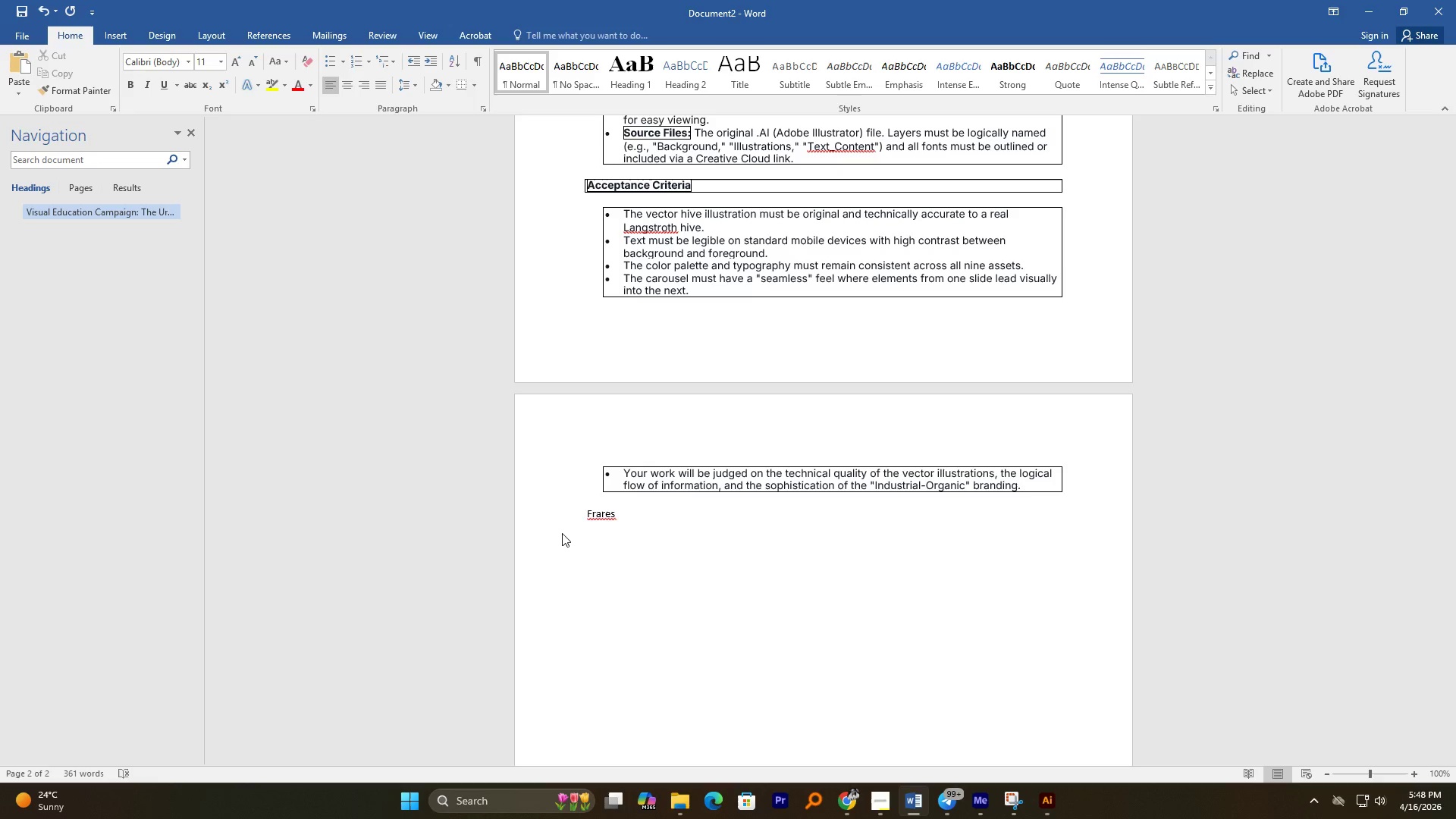 
key(Control+A)
 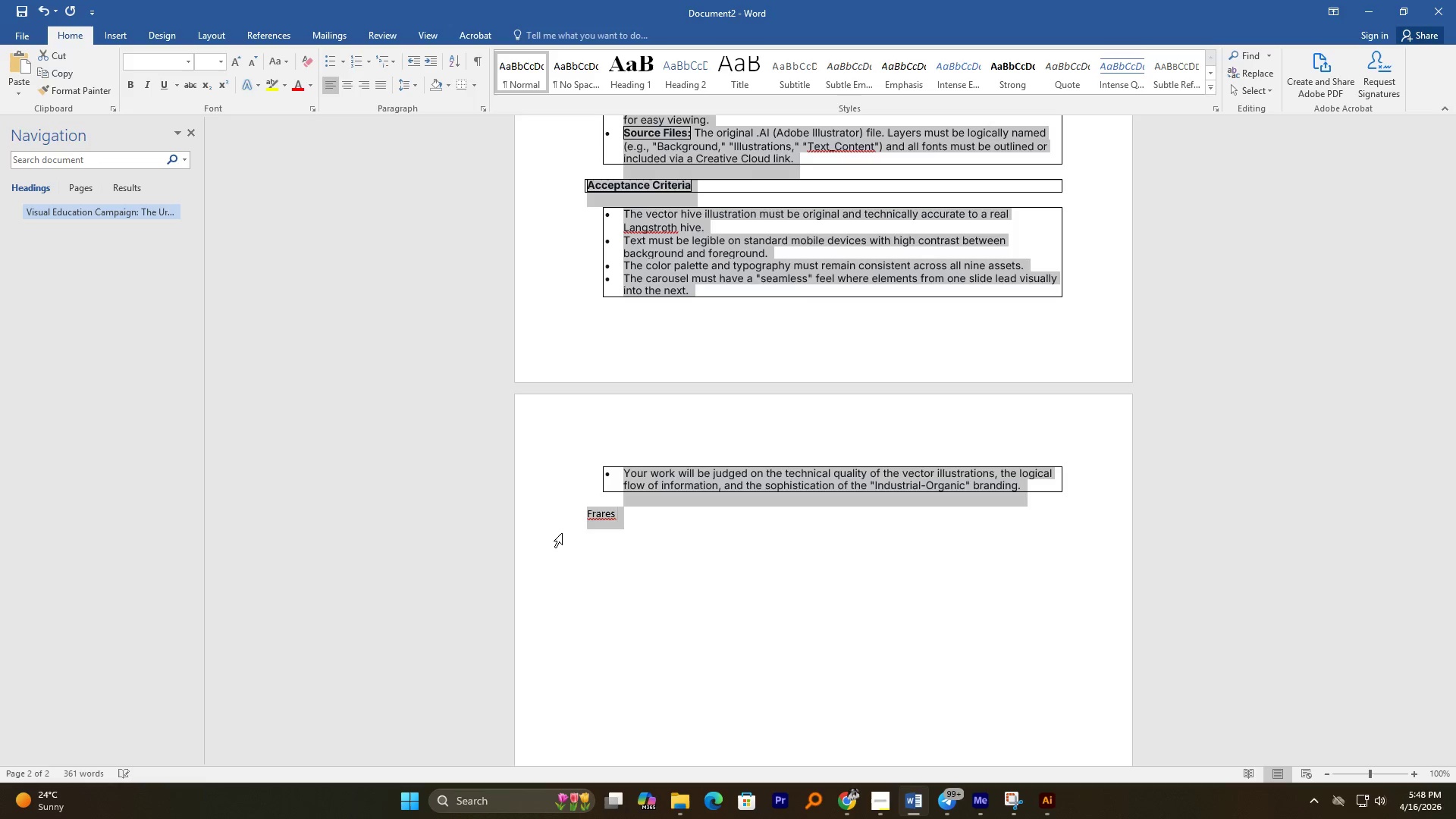 
key(Control+Backspace)
 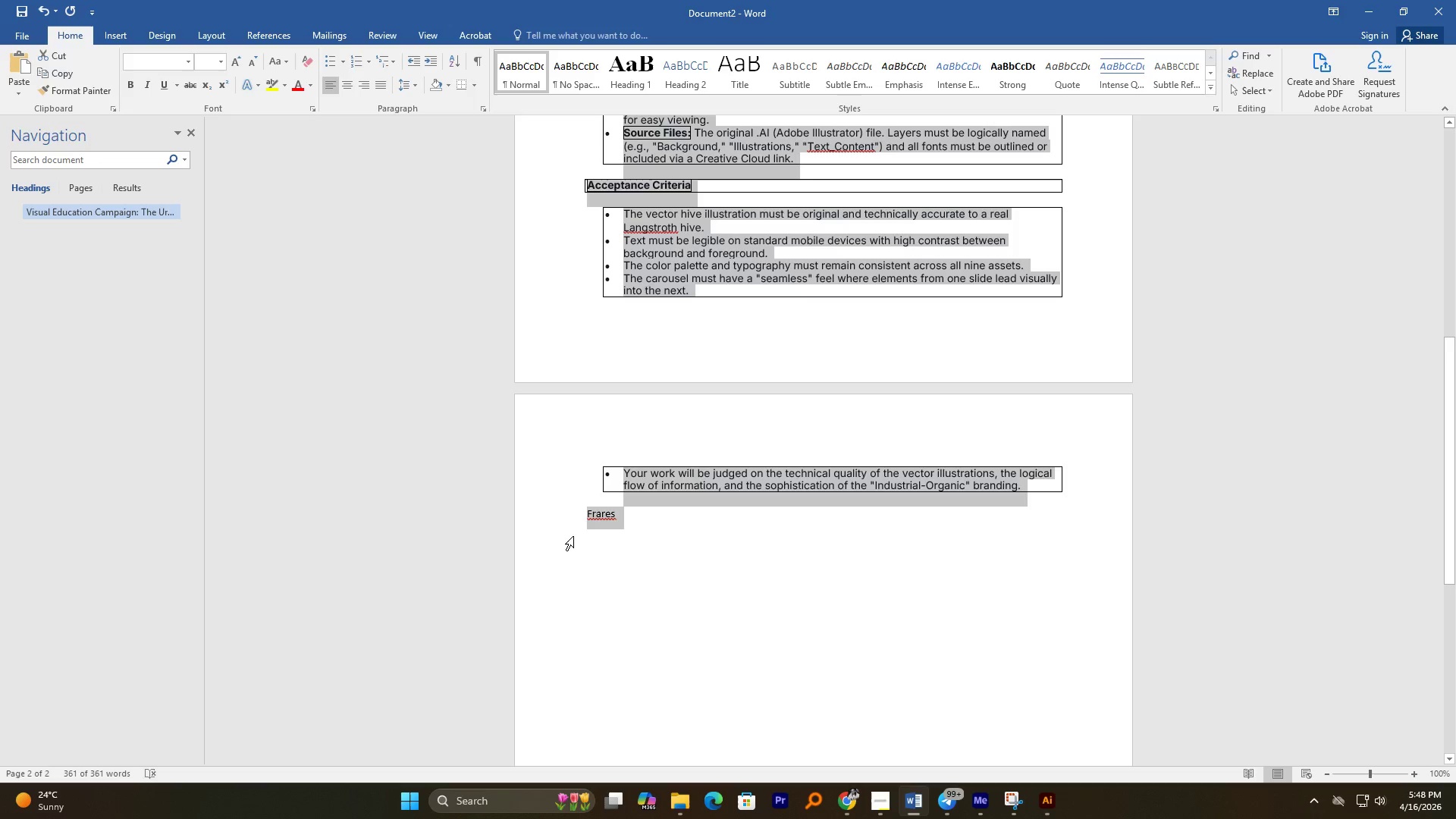 
left_click([656, 551])
 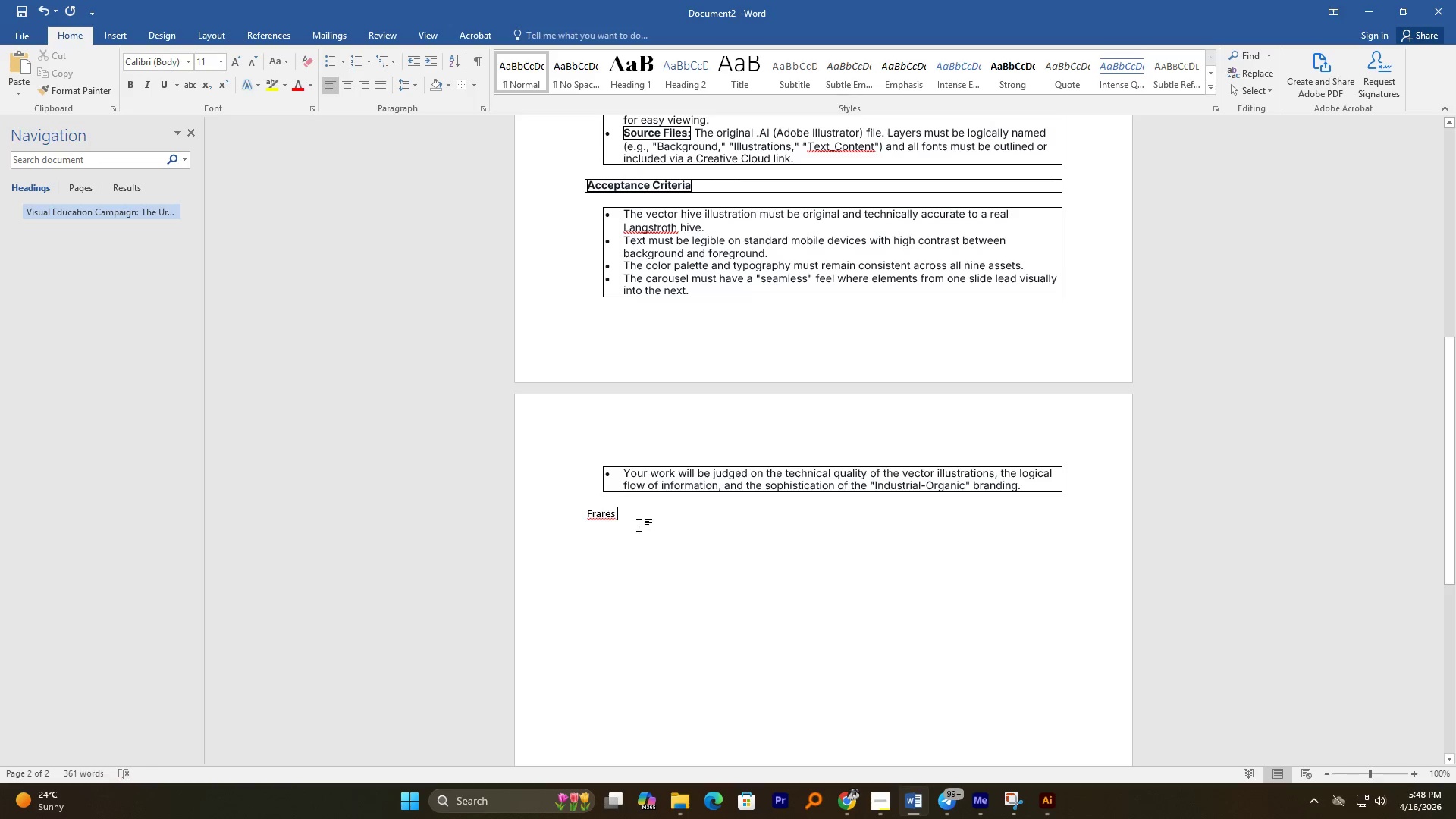 
left_click_drag(start_coordinate=[632, 521], to_coordinate=[539, 508])
 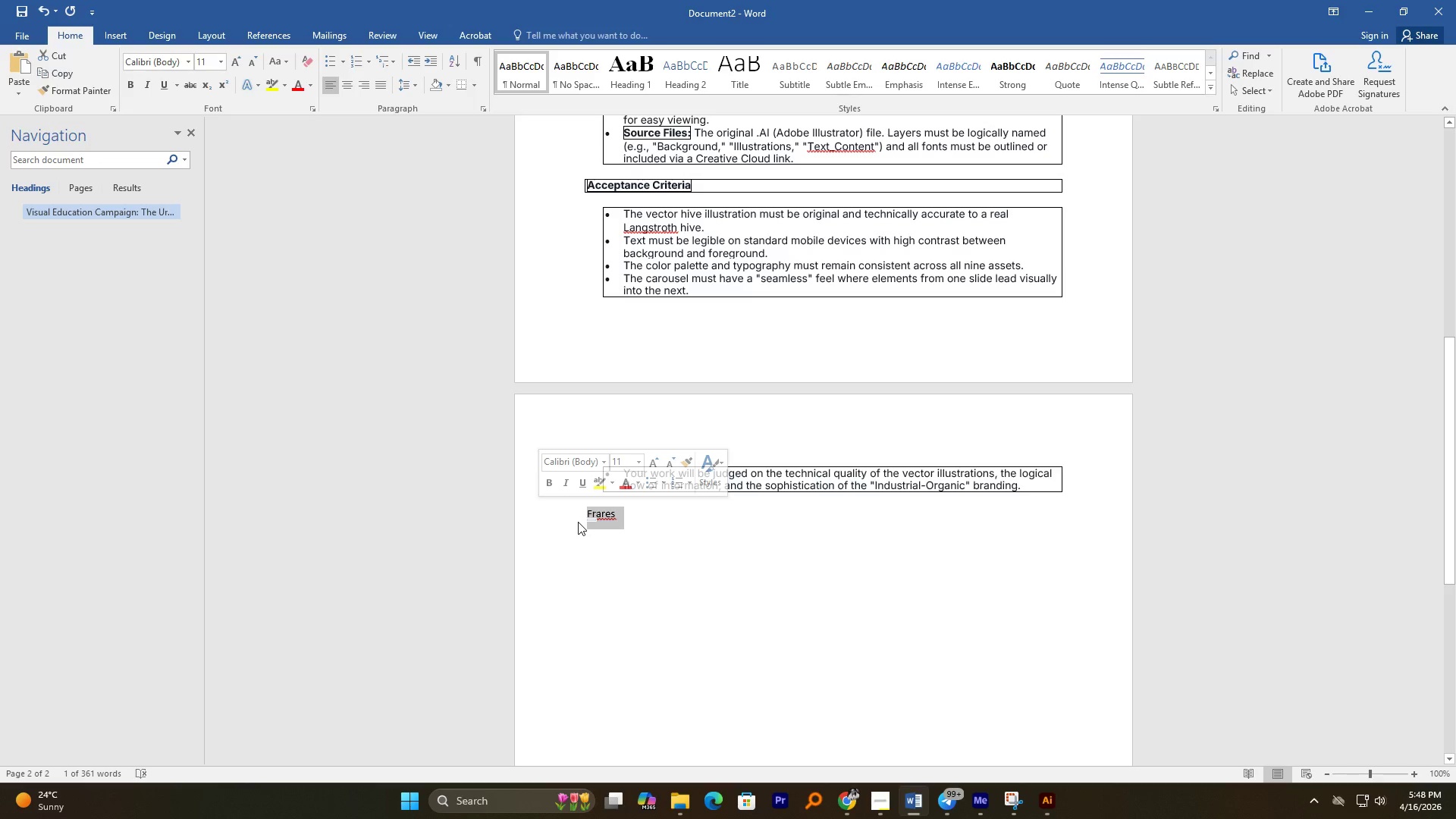 
key(Backspace)
 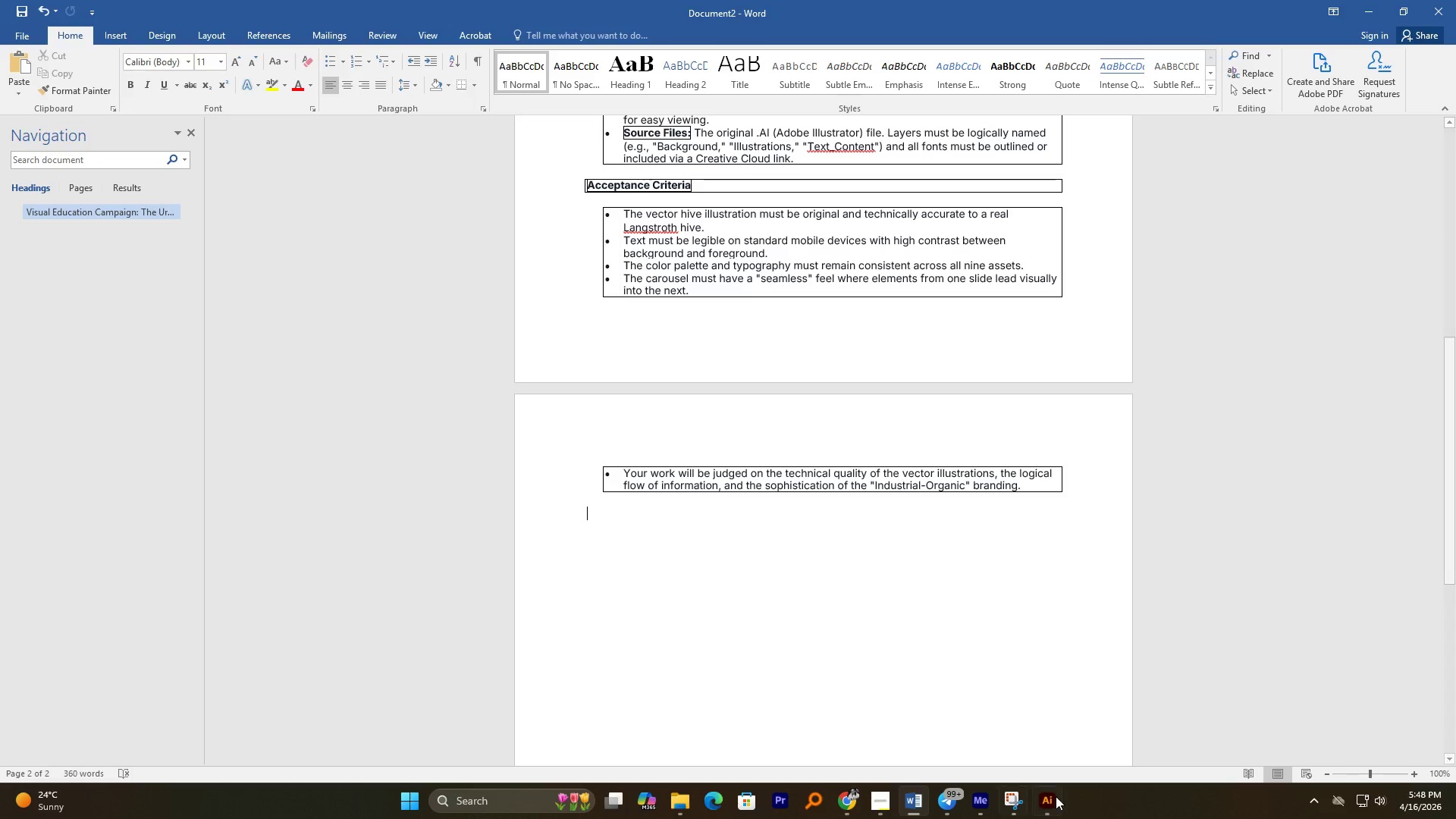 
left_click([1040, 797])
 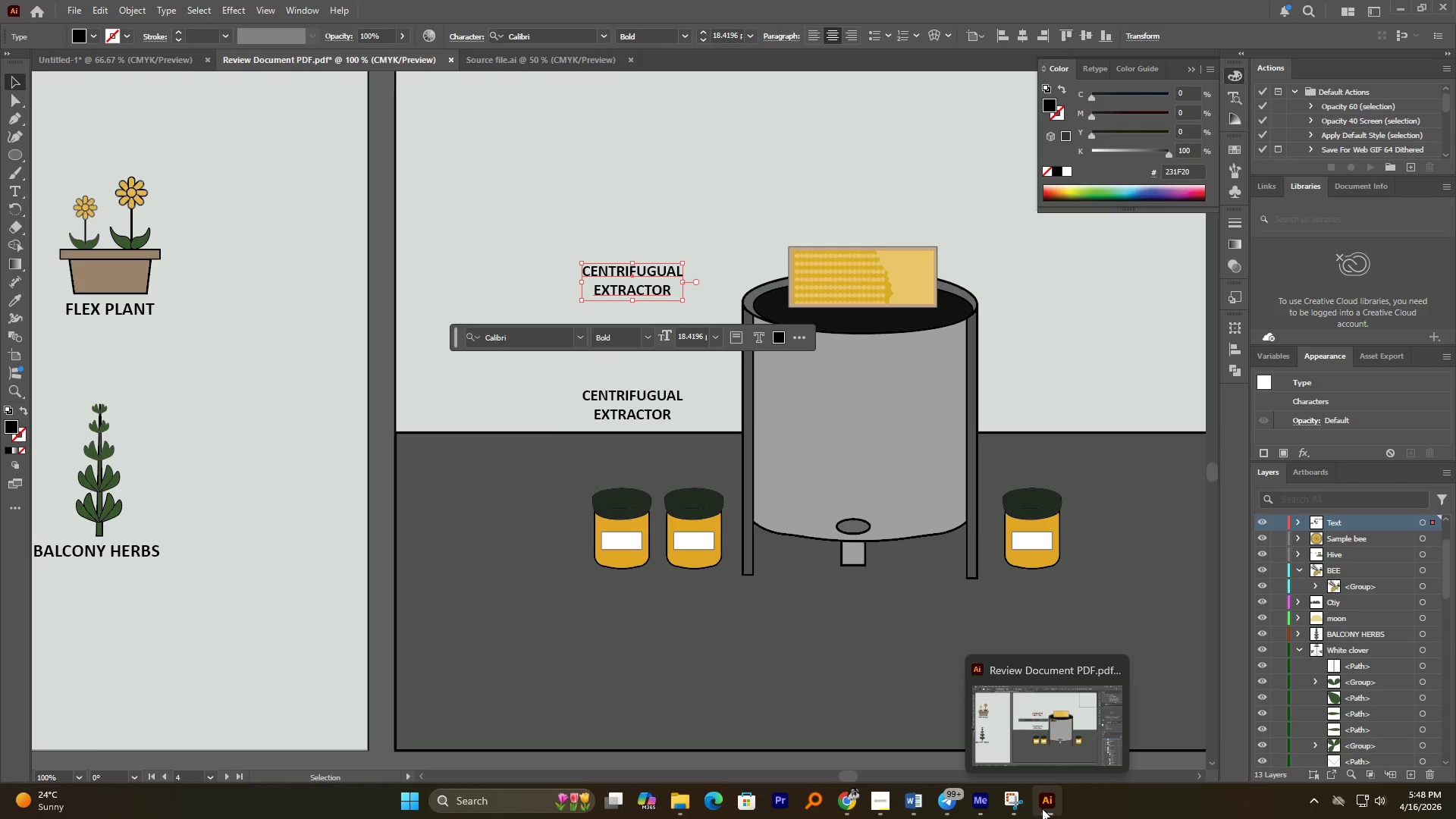 
wait(15.2)
 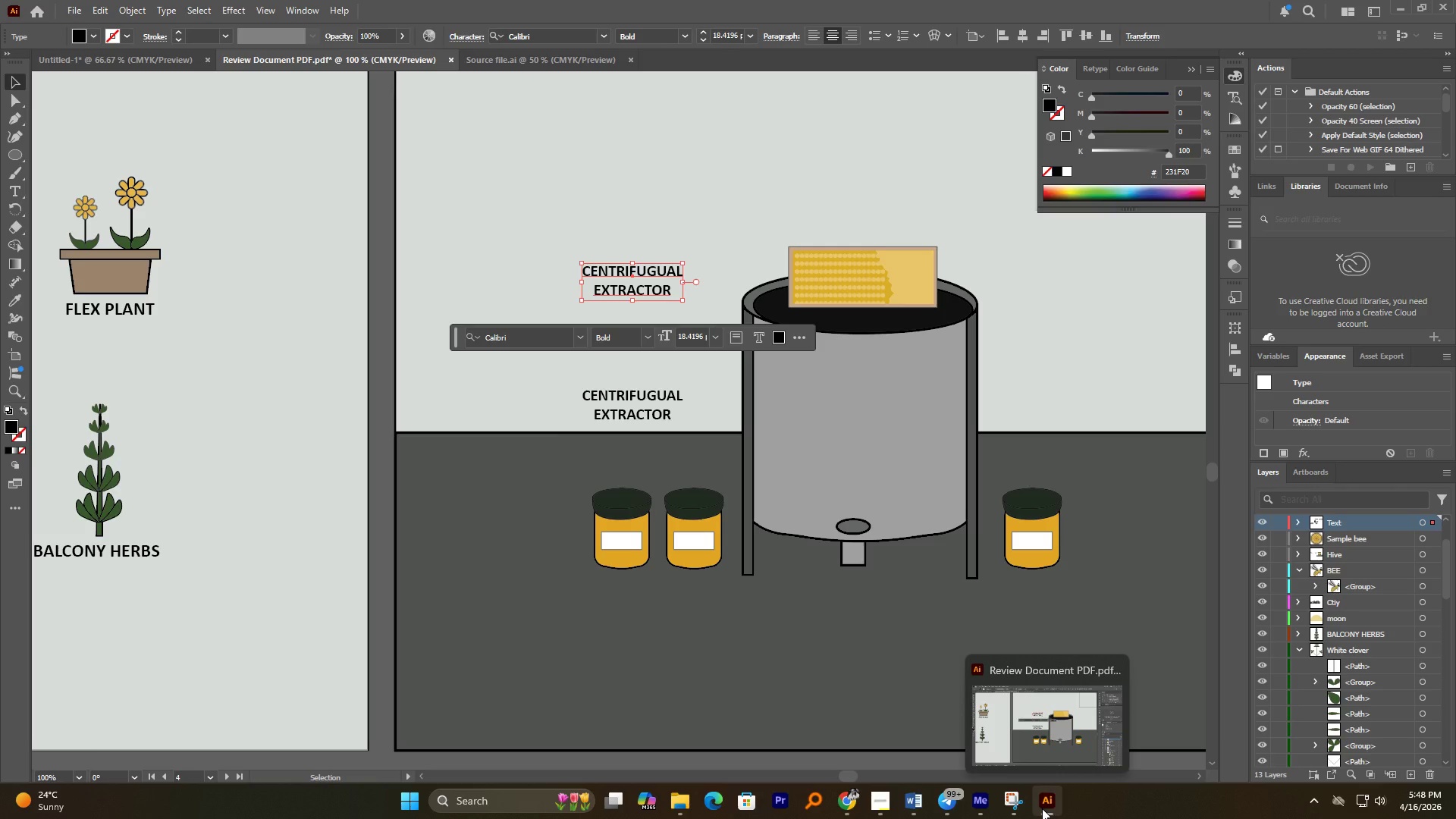 
left_click([14, 123])
 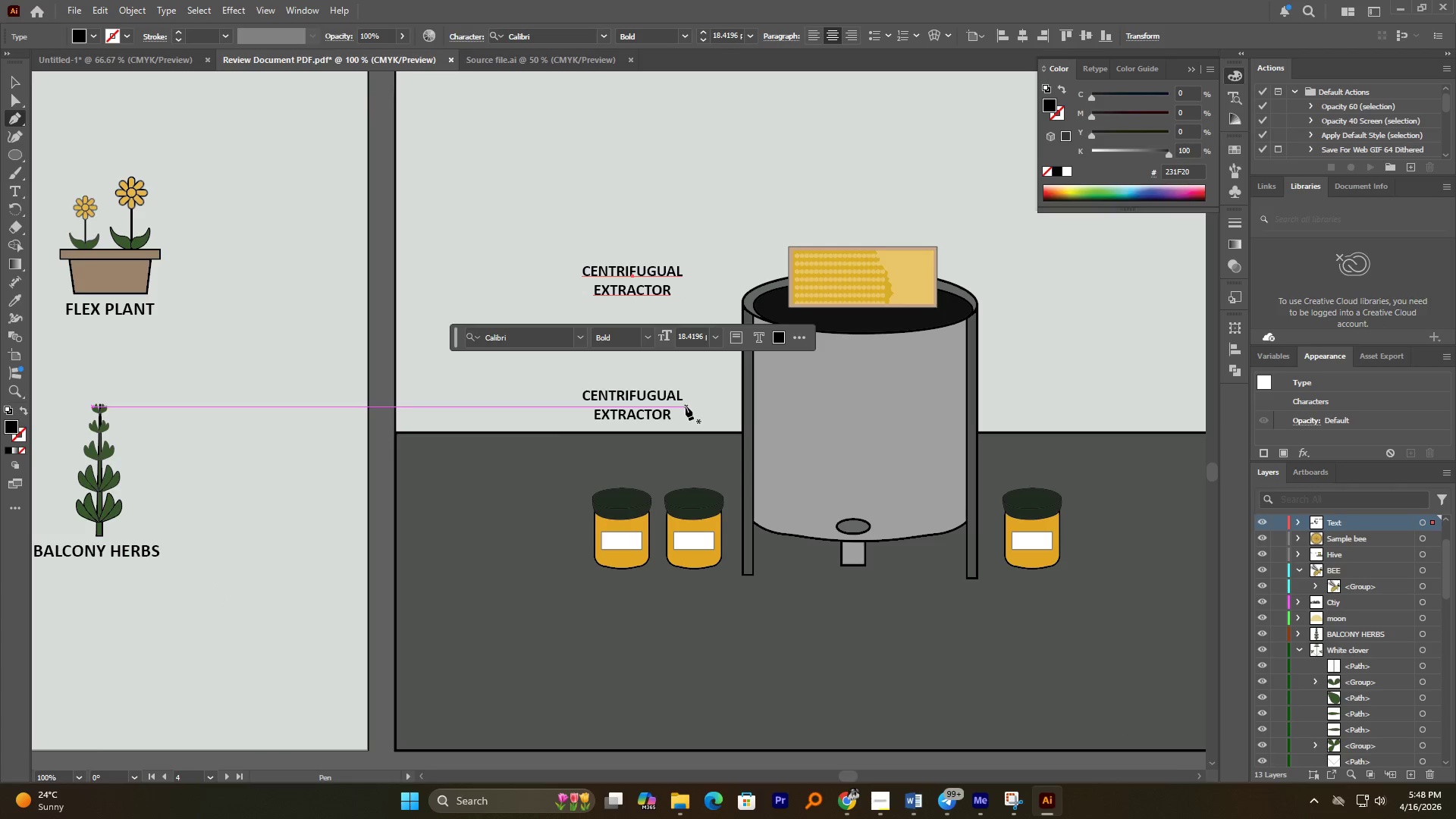 
left_click_drag(start_coordinate=[684, 406], to_coordinate=[733, 413])
 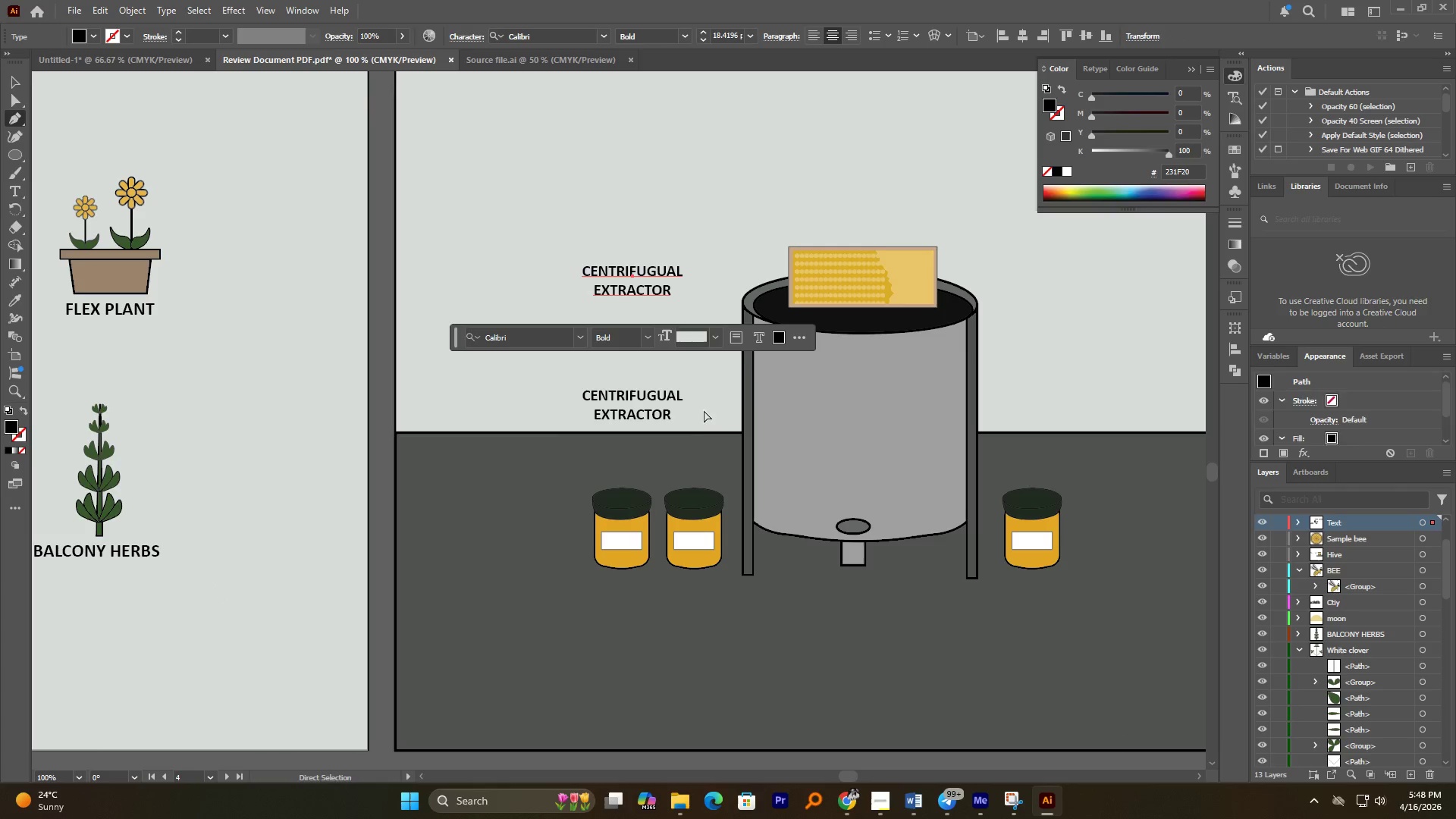 
hold_key(key=ShiftLeft, duration=0.8)
 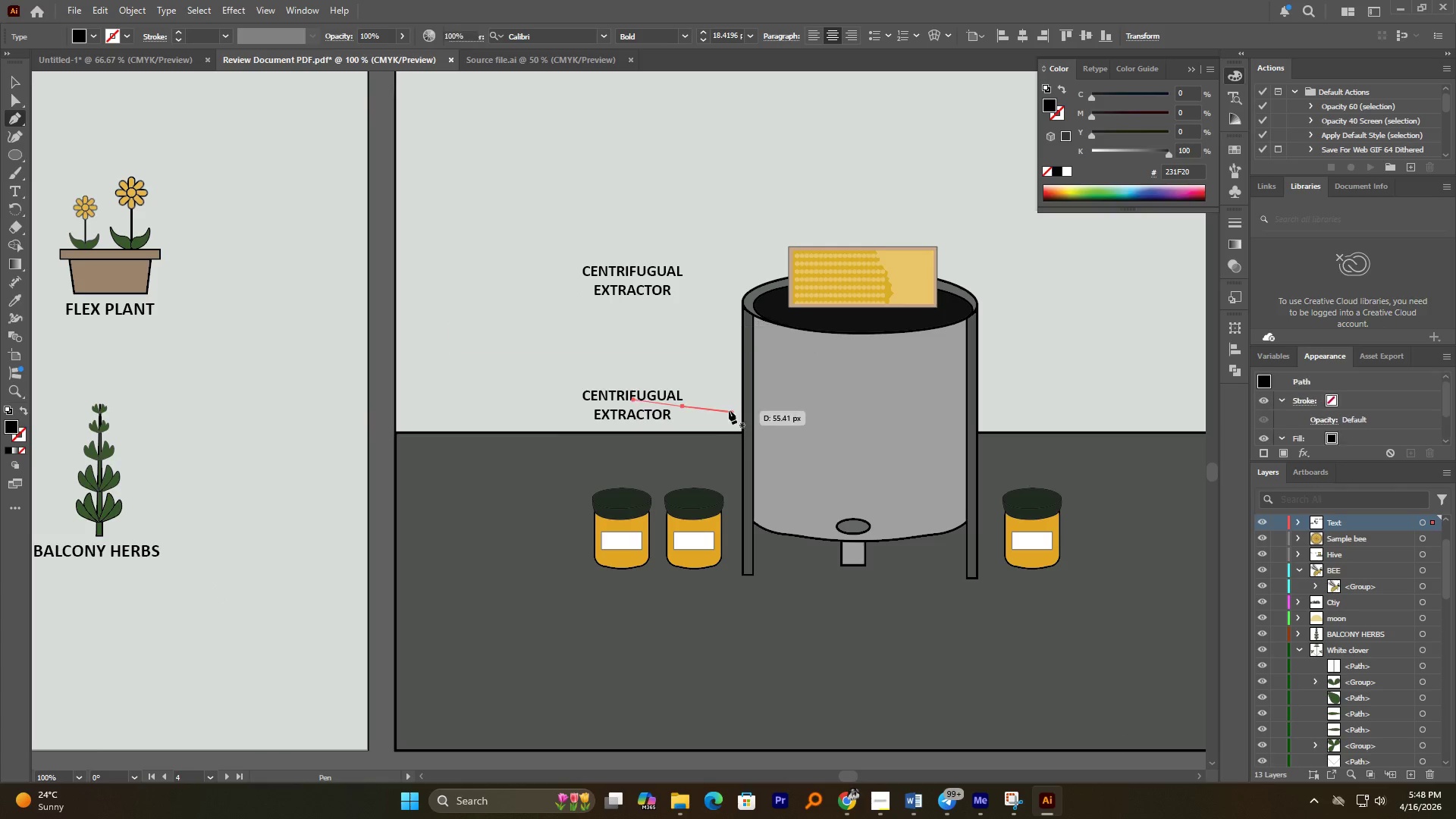 
key(Control+Z)
 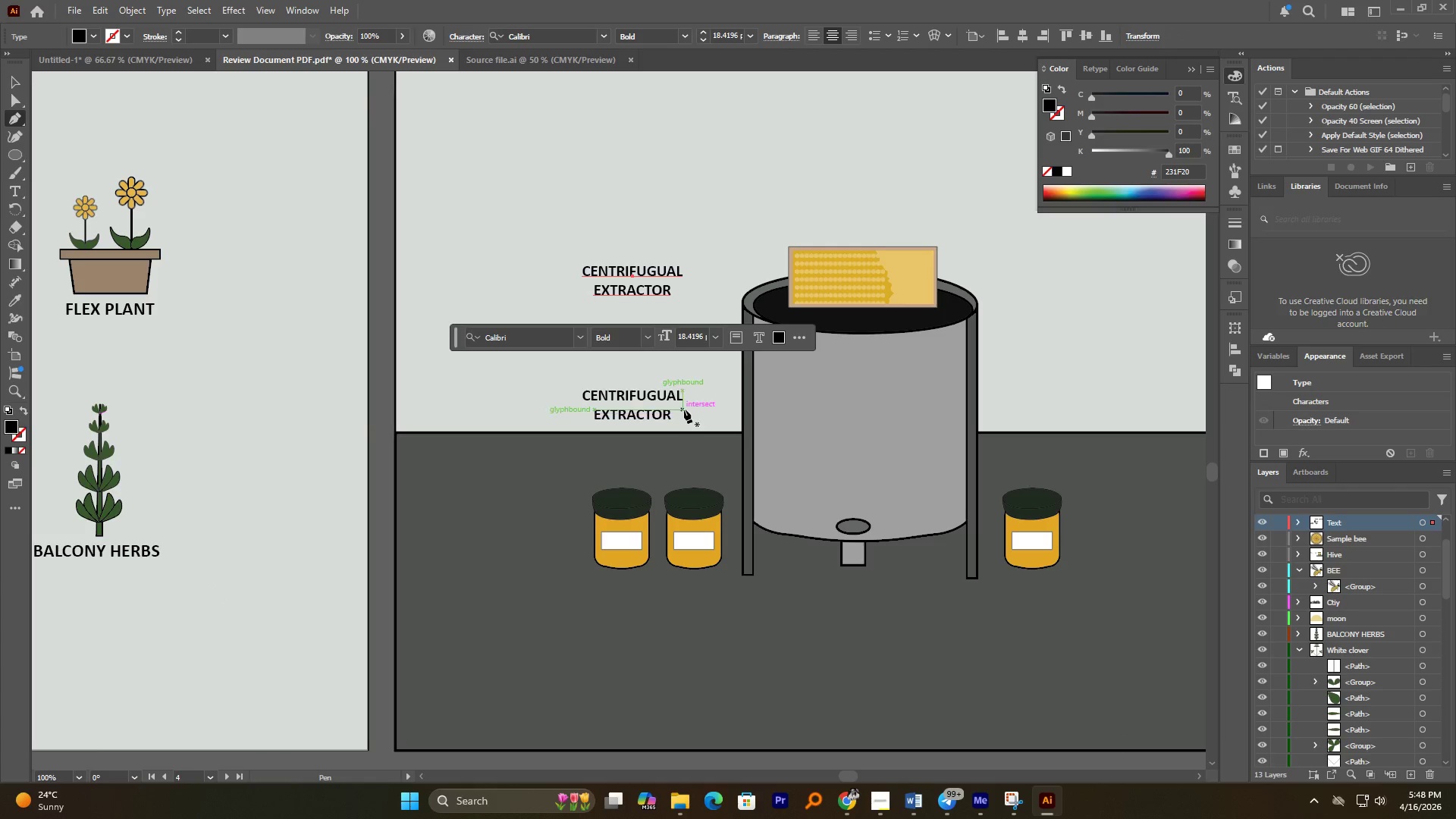 
left_click([683, 409])
 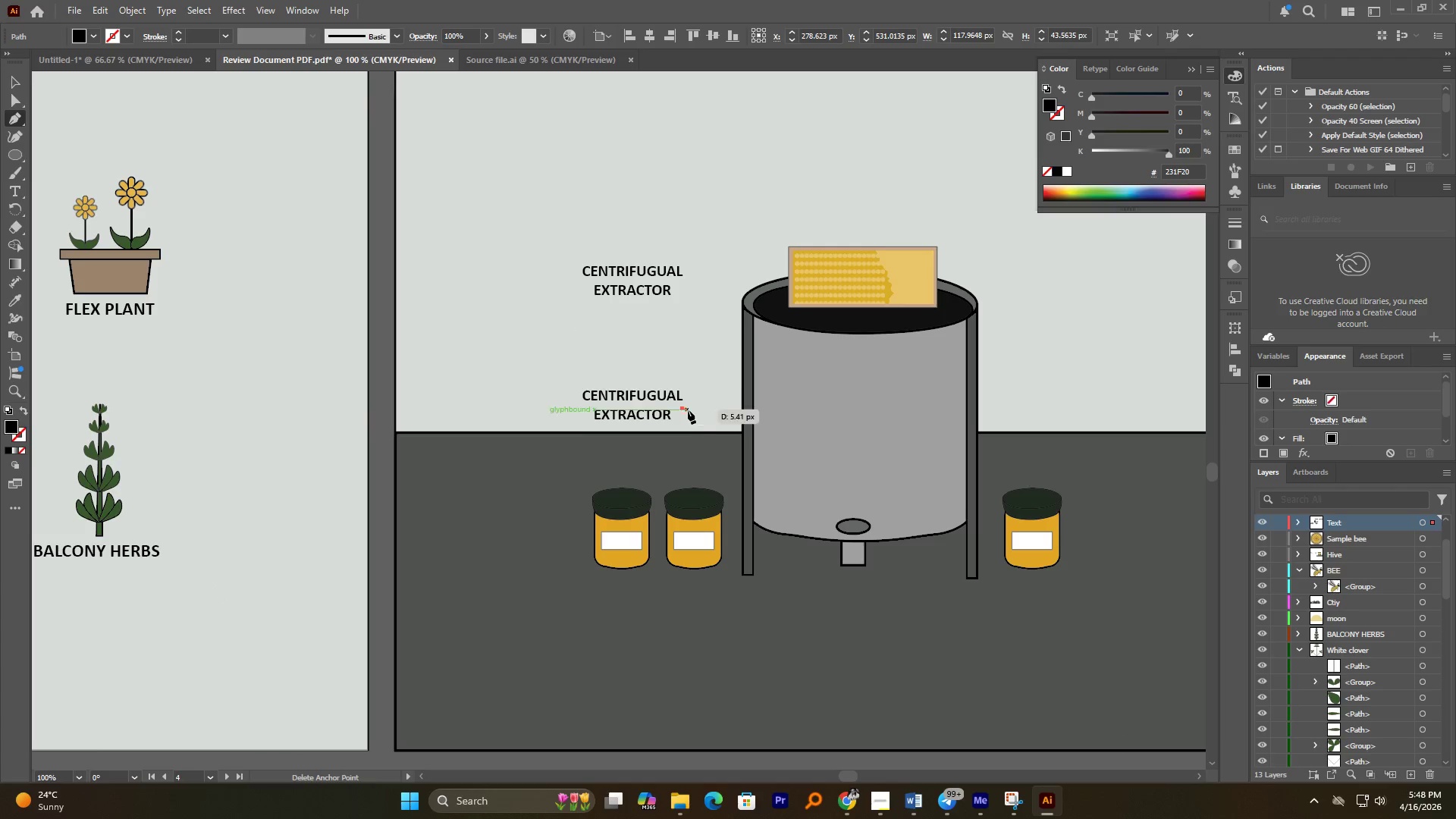 
hold_key(key=ShiftLeft, duration=1.36)
left_click([739, 413])
 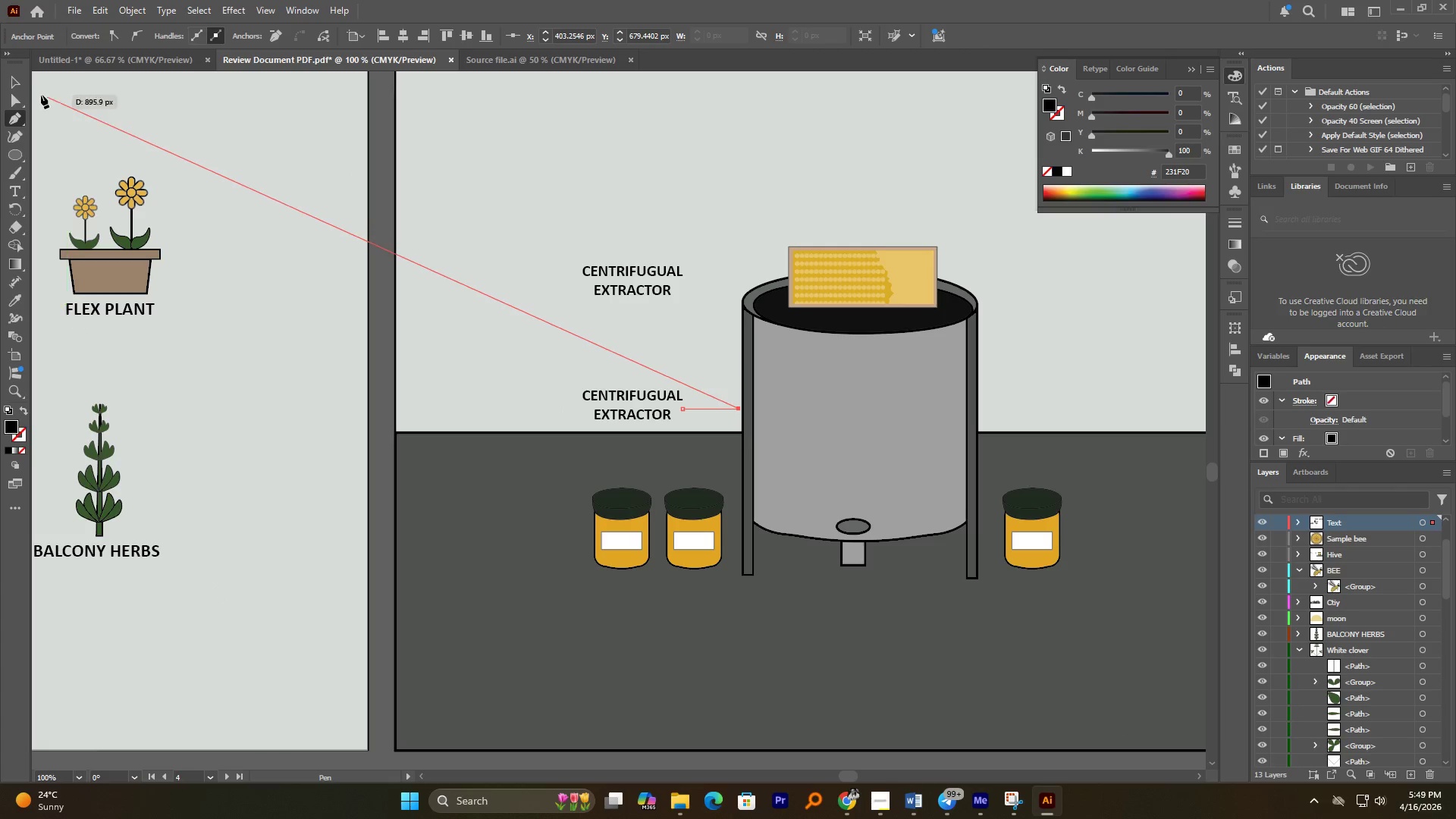 
left_click([22, 82])
 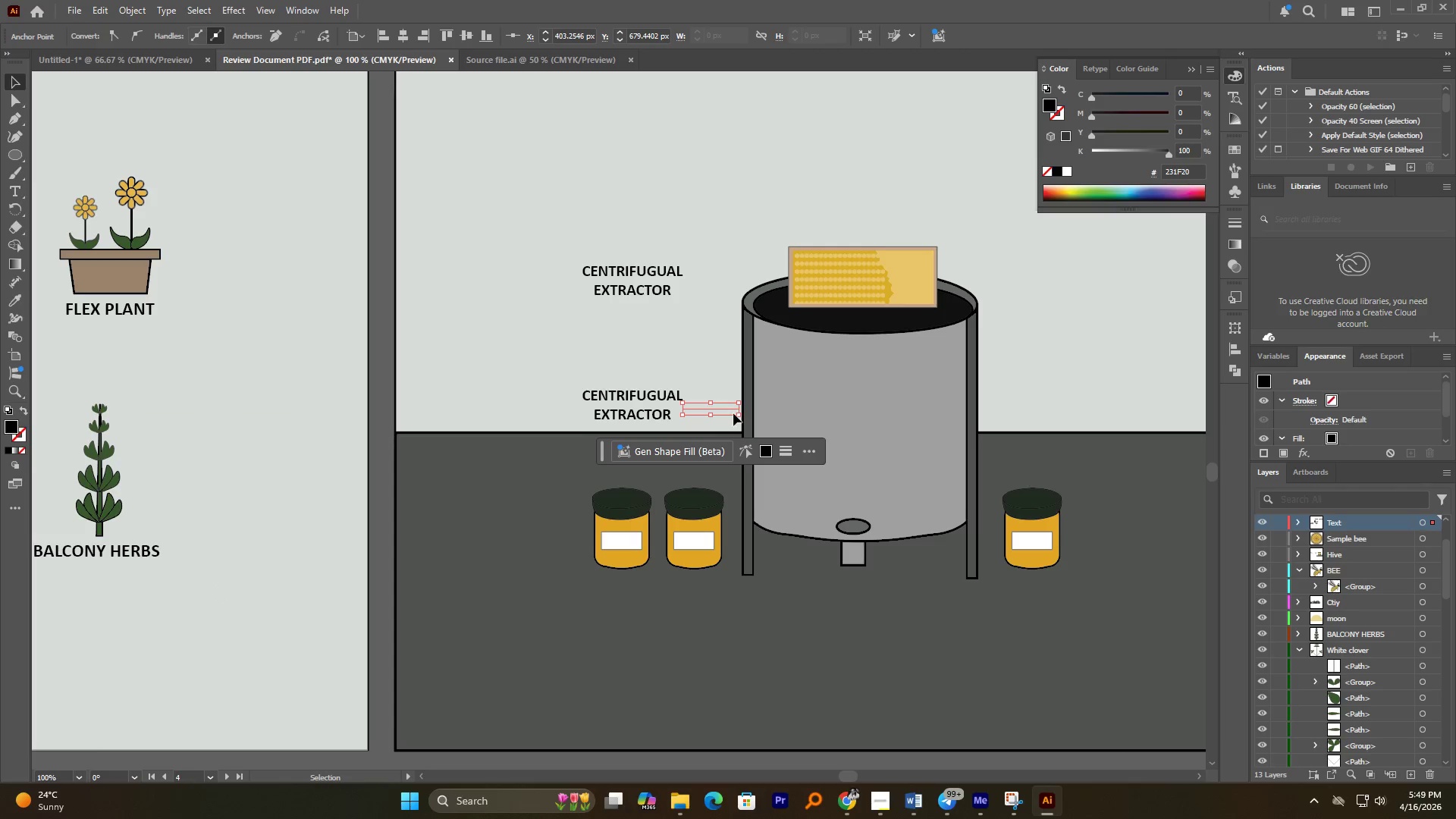 
left_click([729, 411])
 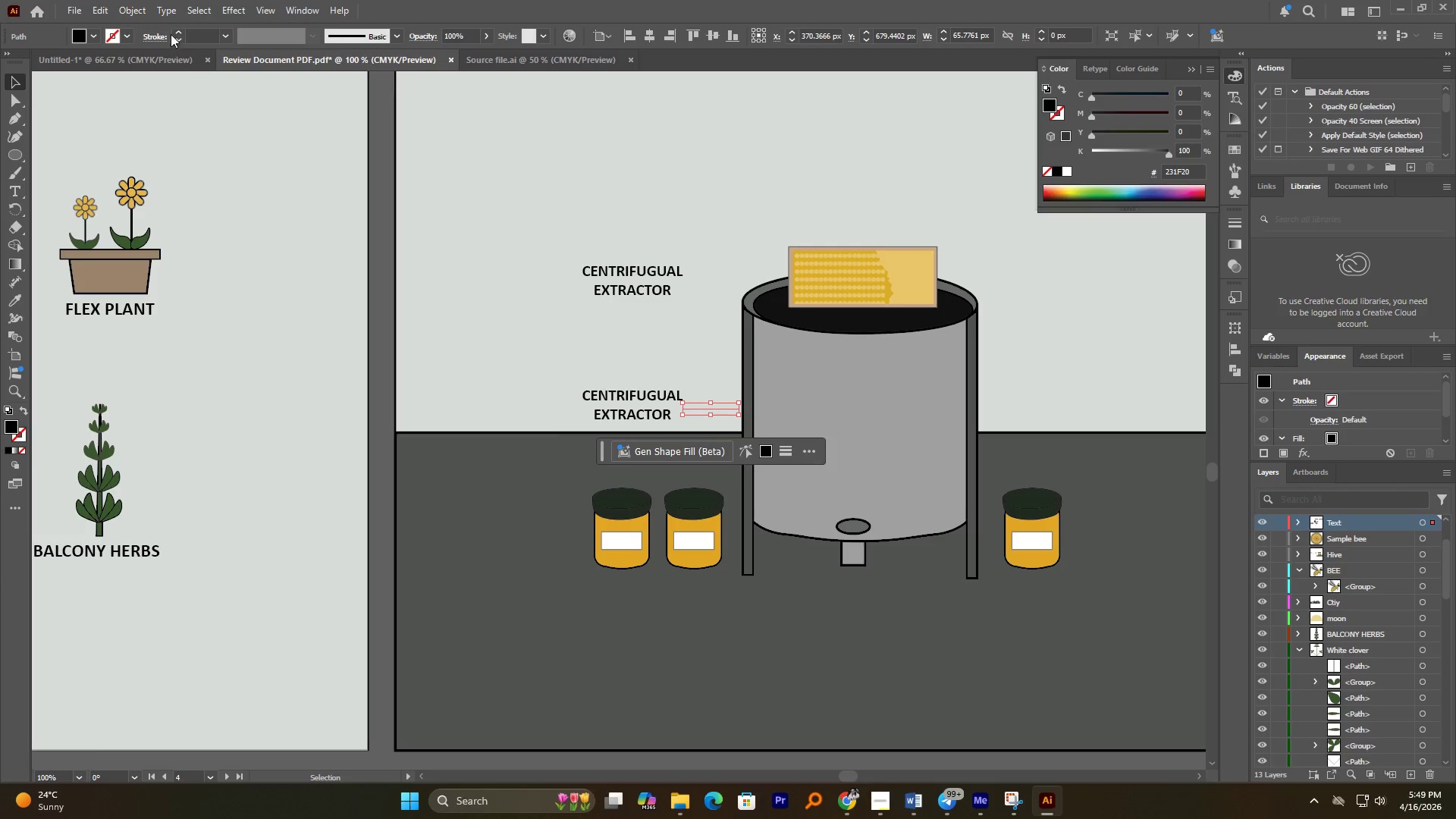 
double_click([174, 31])
 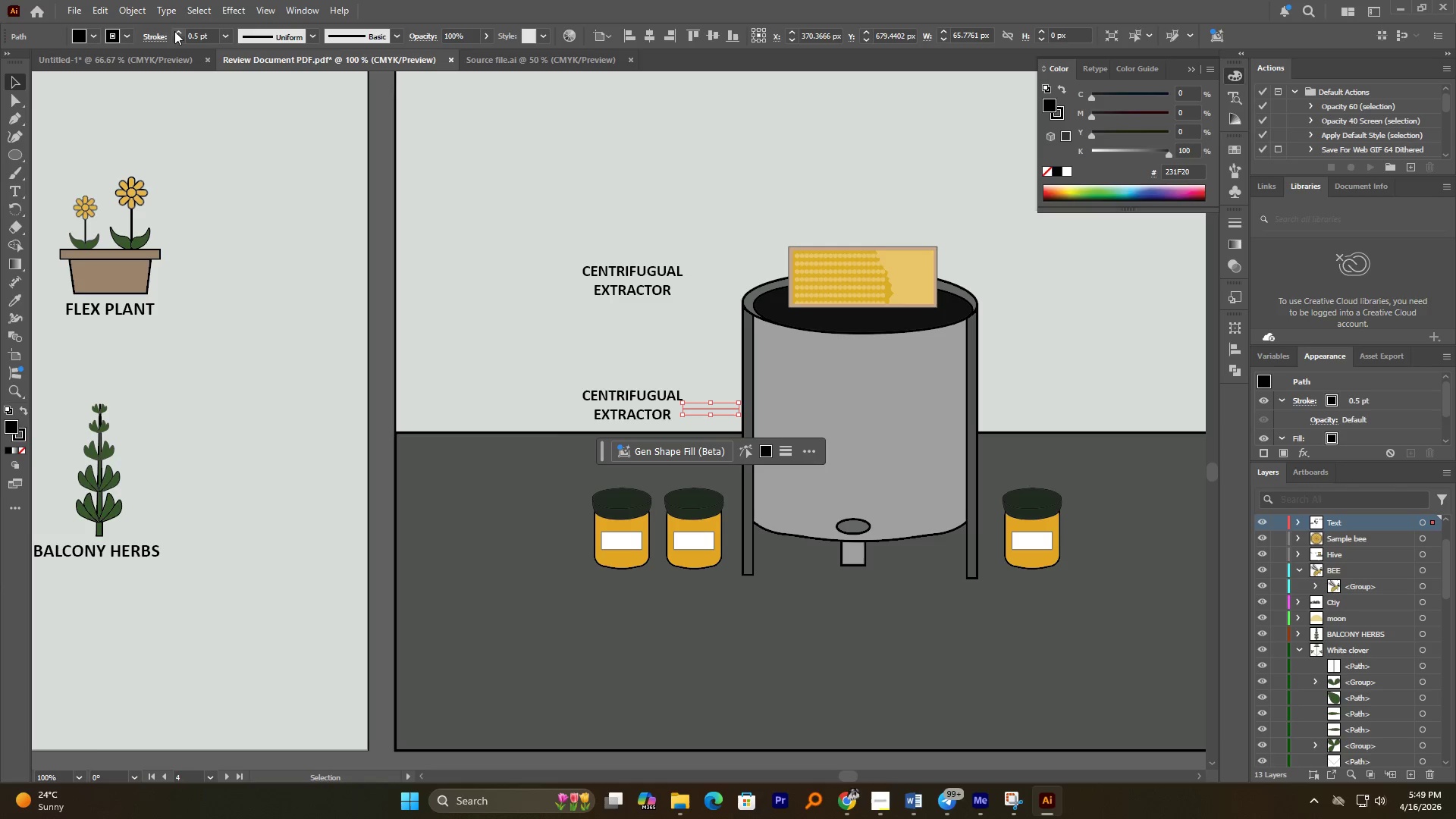 
triple_click([174, 31])
 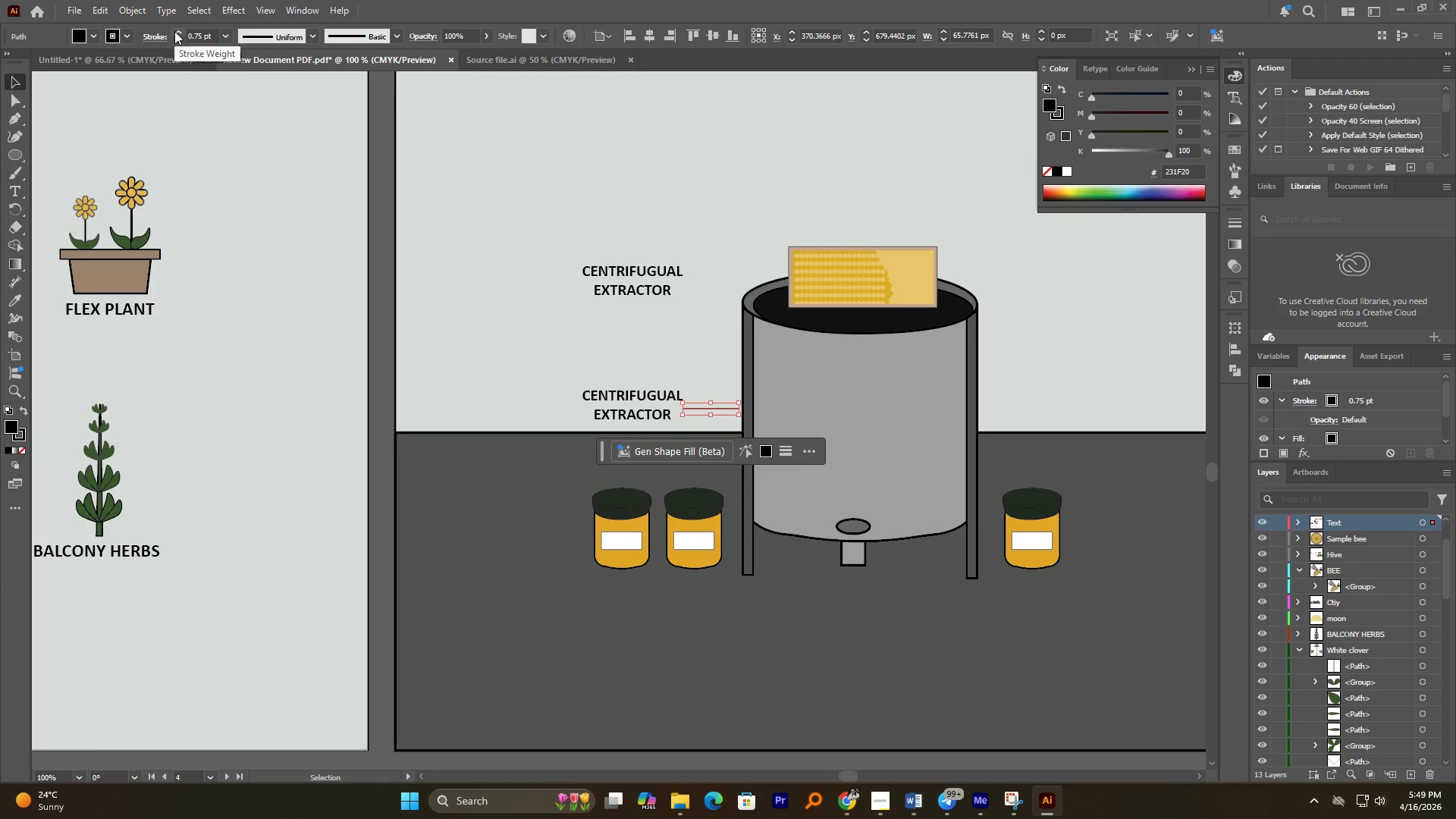 
triple_click([174, 31])
 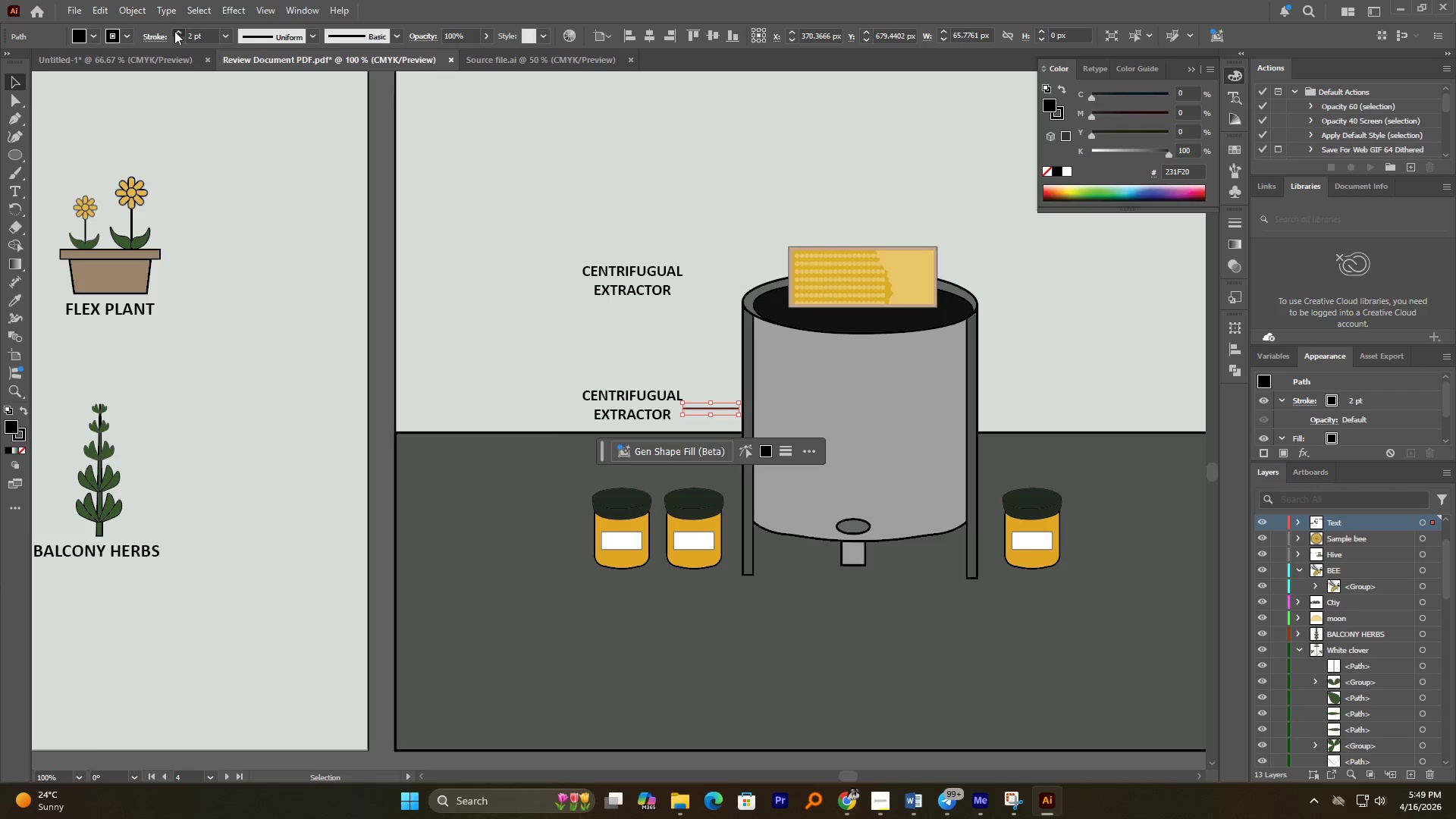 
triple_click([174, 31])
 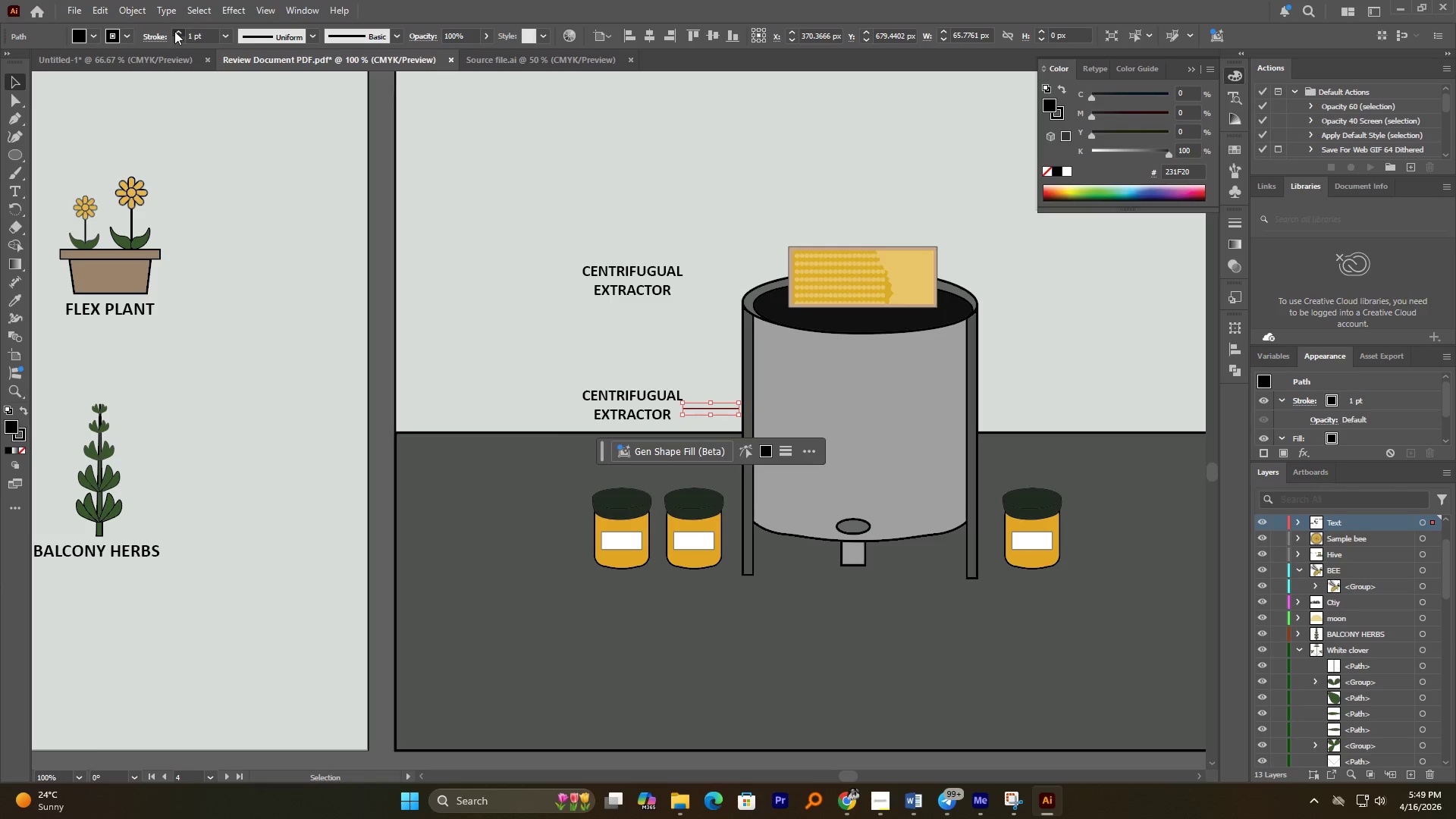 
triple_click([174, 31])
 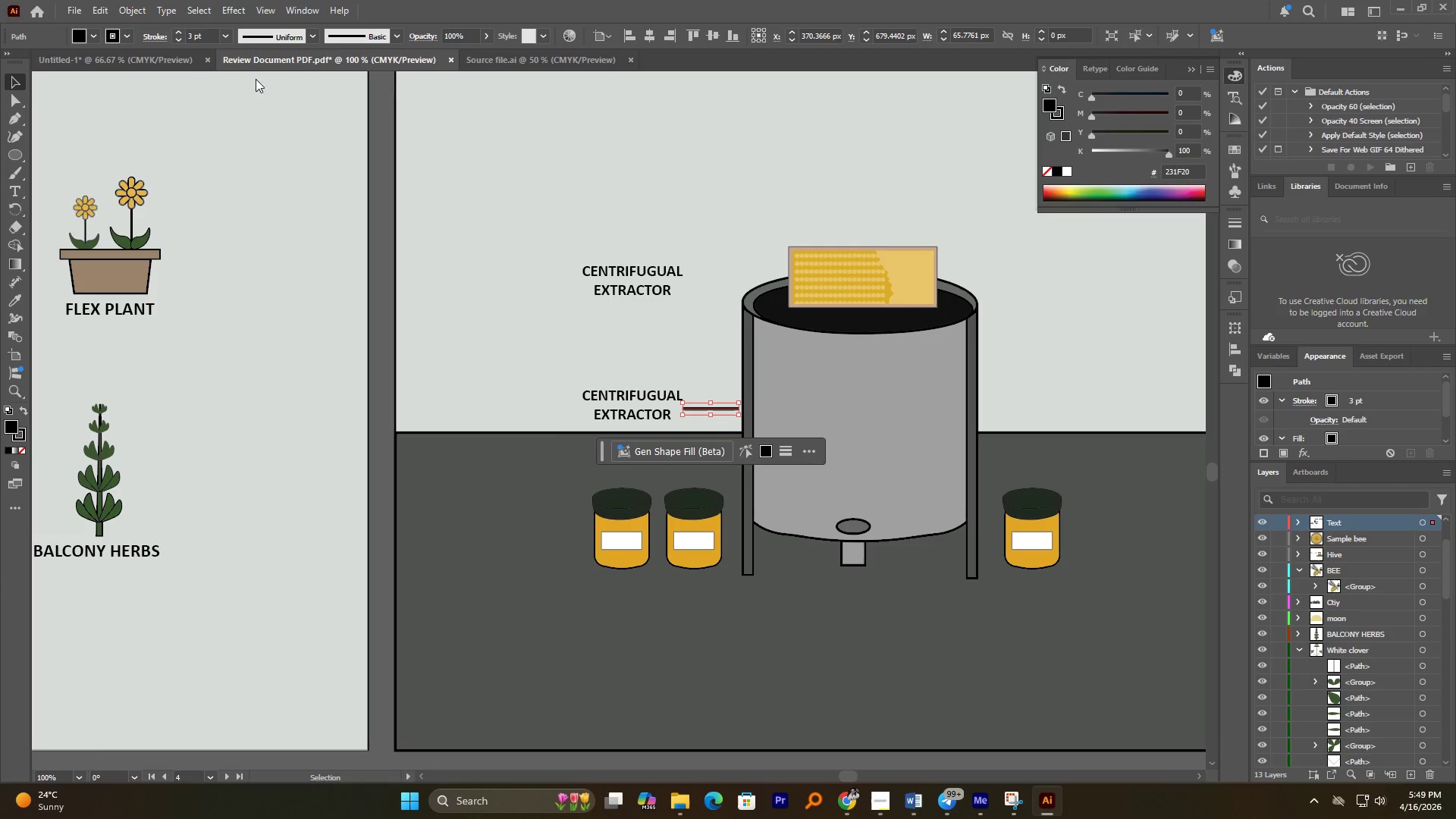 
hold_key(key=AltLeft, duration=4.88)
scroll: coordinate [682, 366], scroll_direction: up, amount: 3.0
 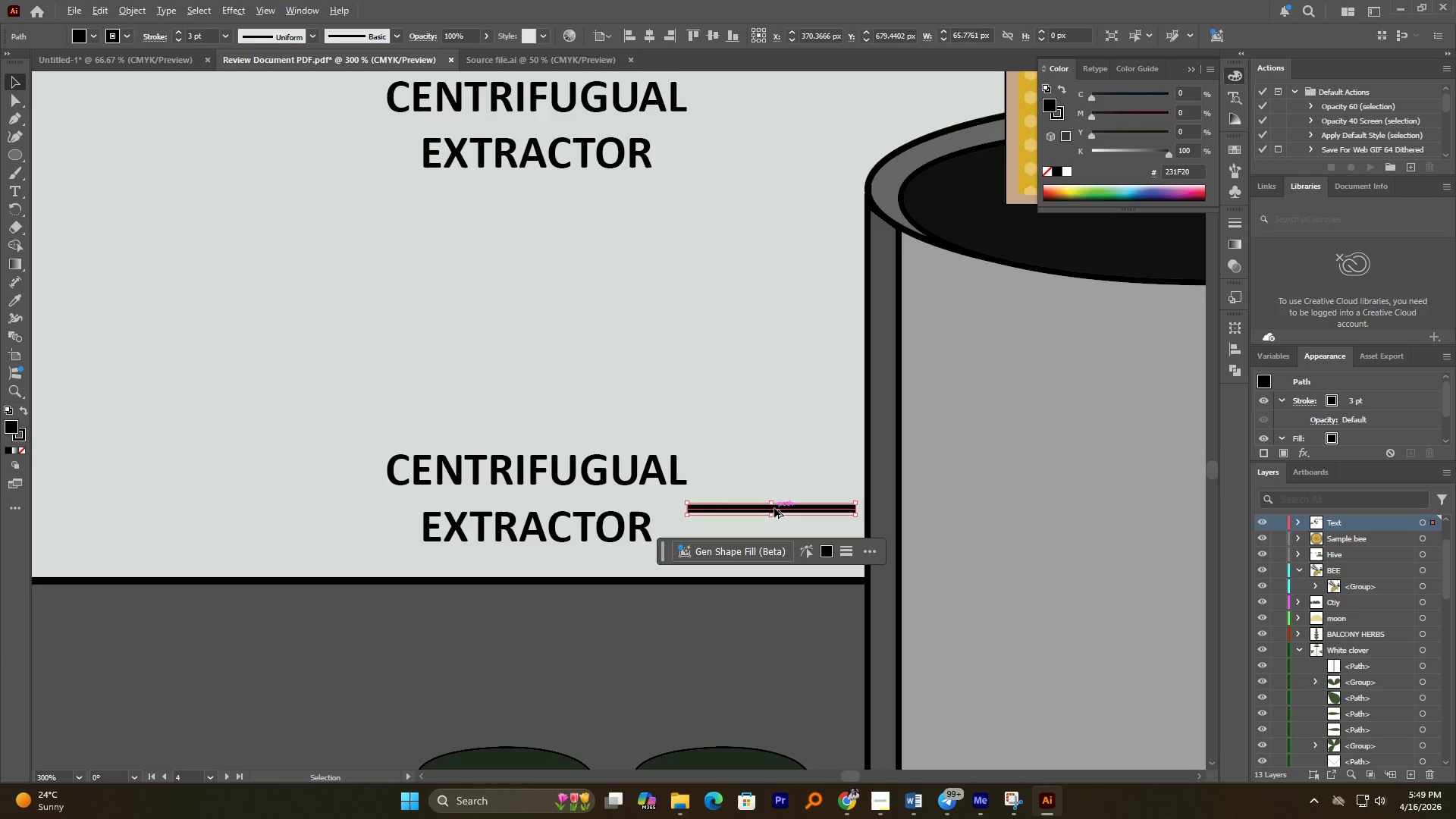 
left_click_drag(start_coordinate=[774, 508], to_coordinate=[774, 136])
 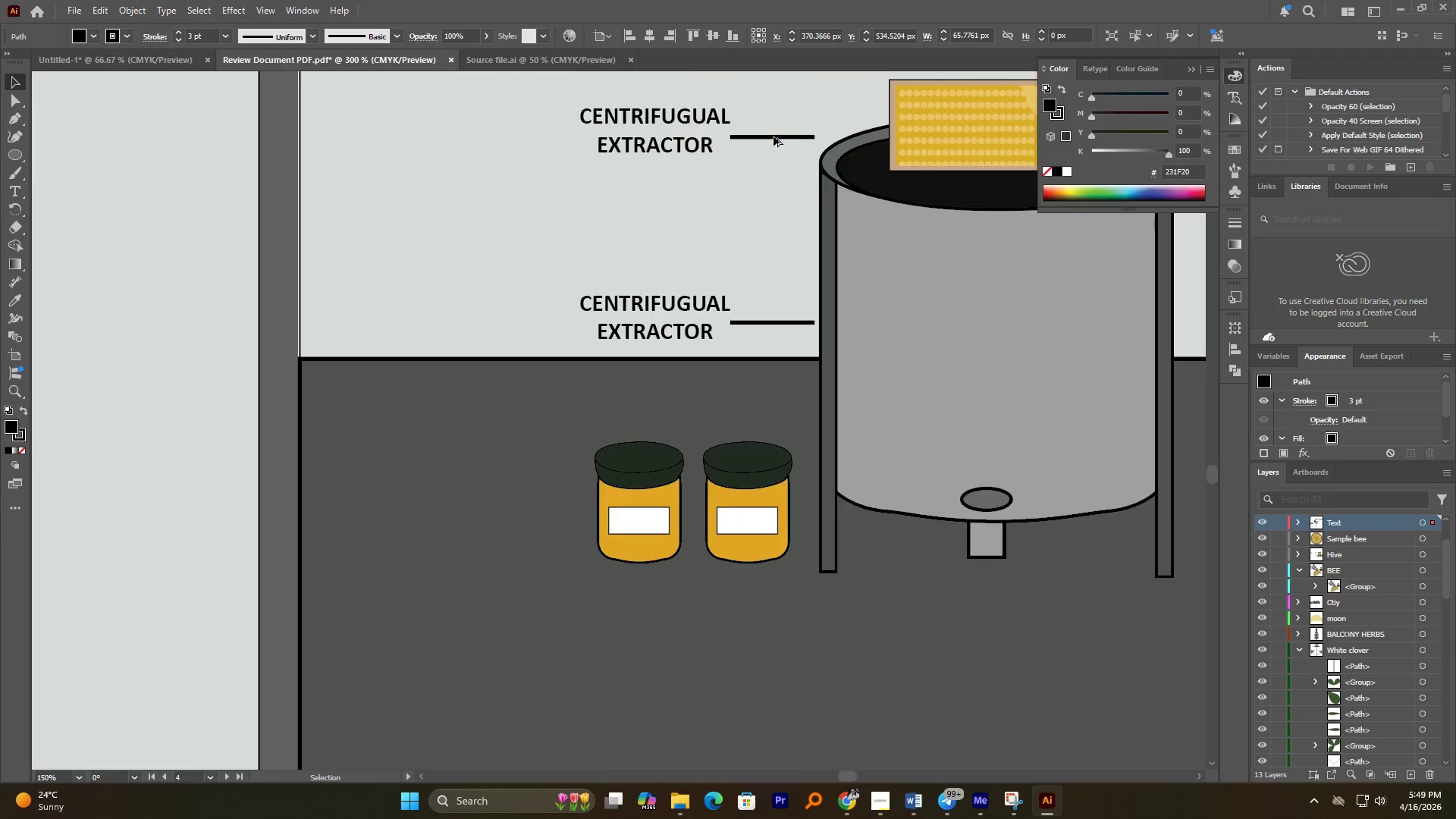 
hold_key(key=ShiftLeft, duration=1.34)
 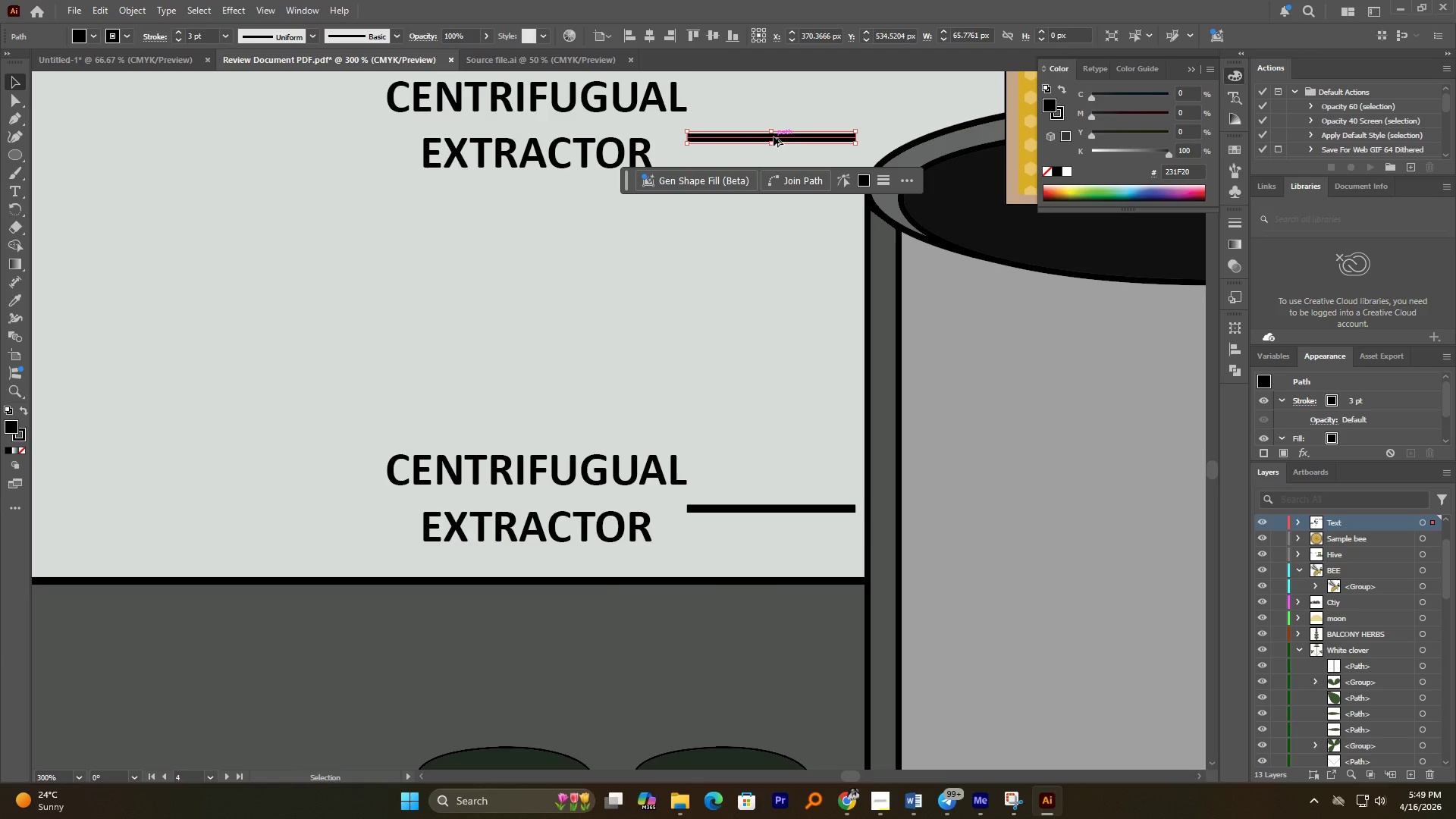 
scroll: coordinate [758, 159], scroll_direction: down, amount: 5.0
 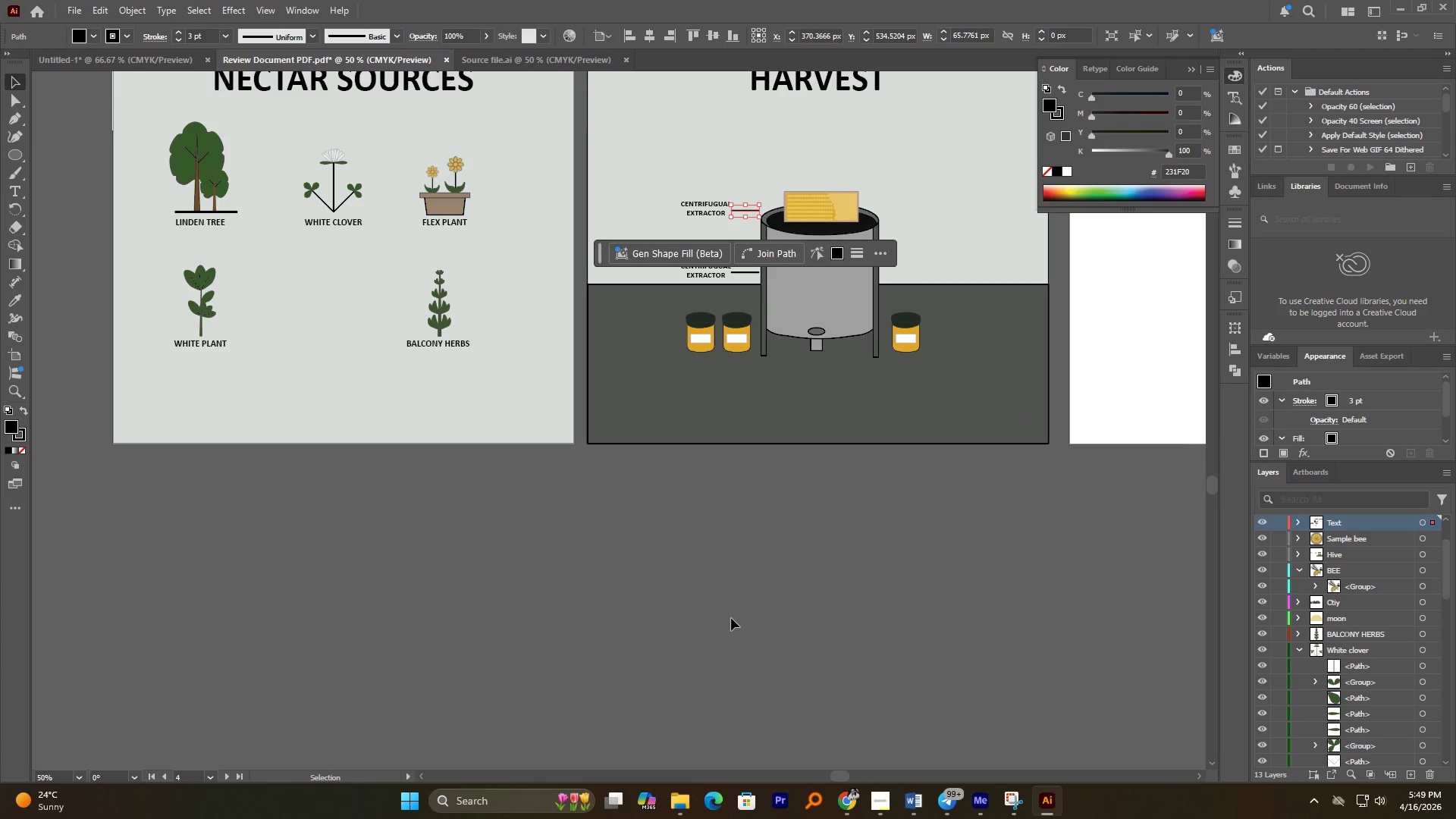 
hold_key(key=AltLeft, duration=0.92)
 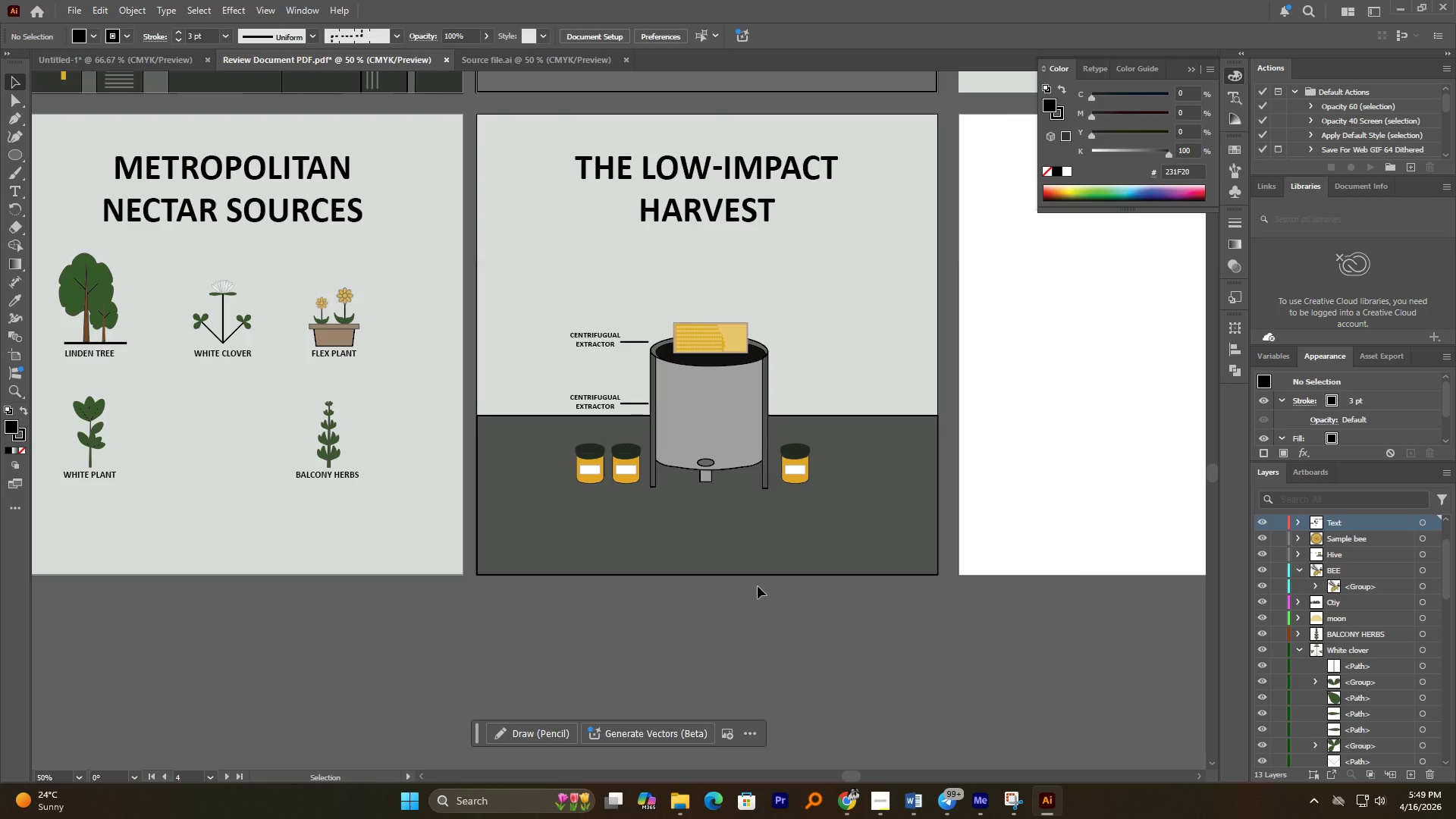 
wait(12.74)
 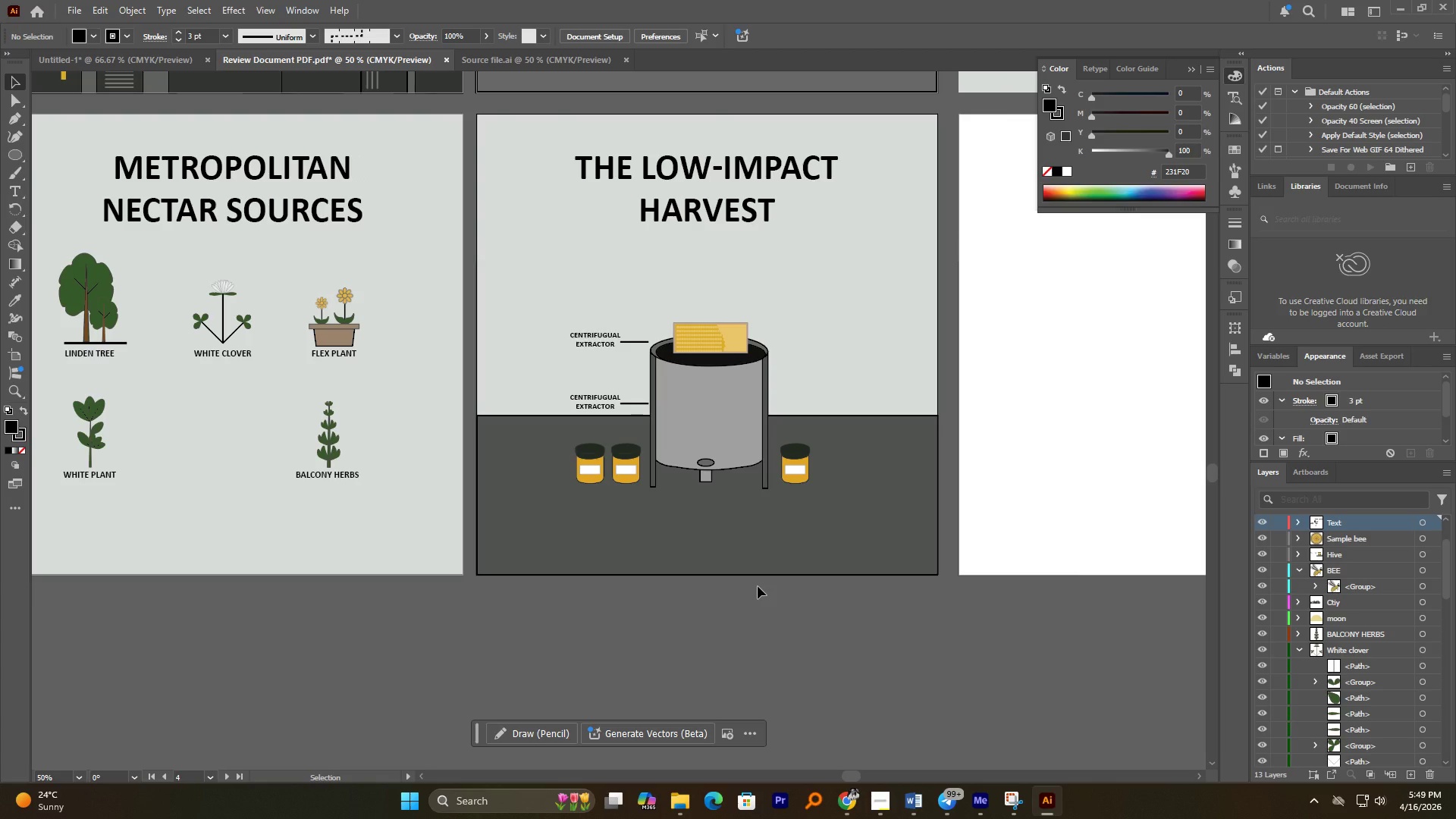 
key(Alt+AltLeft)
 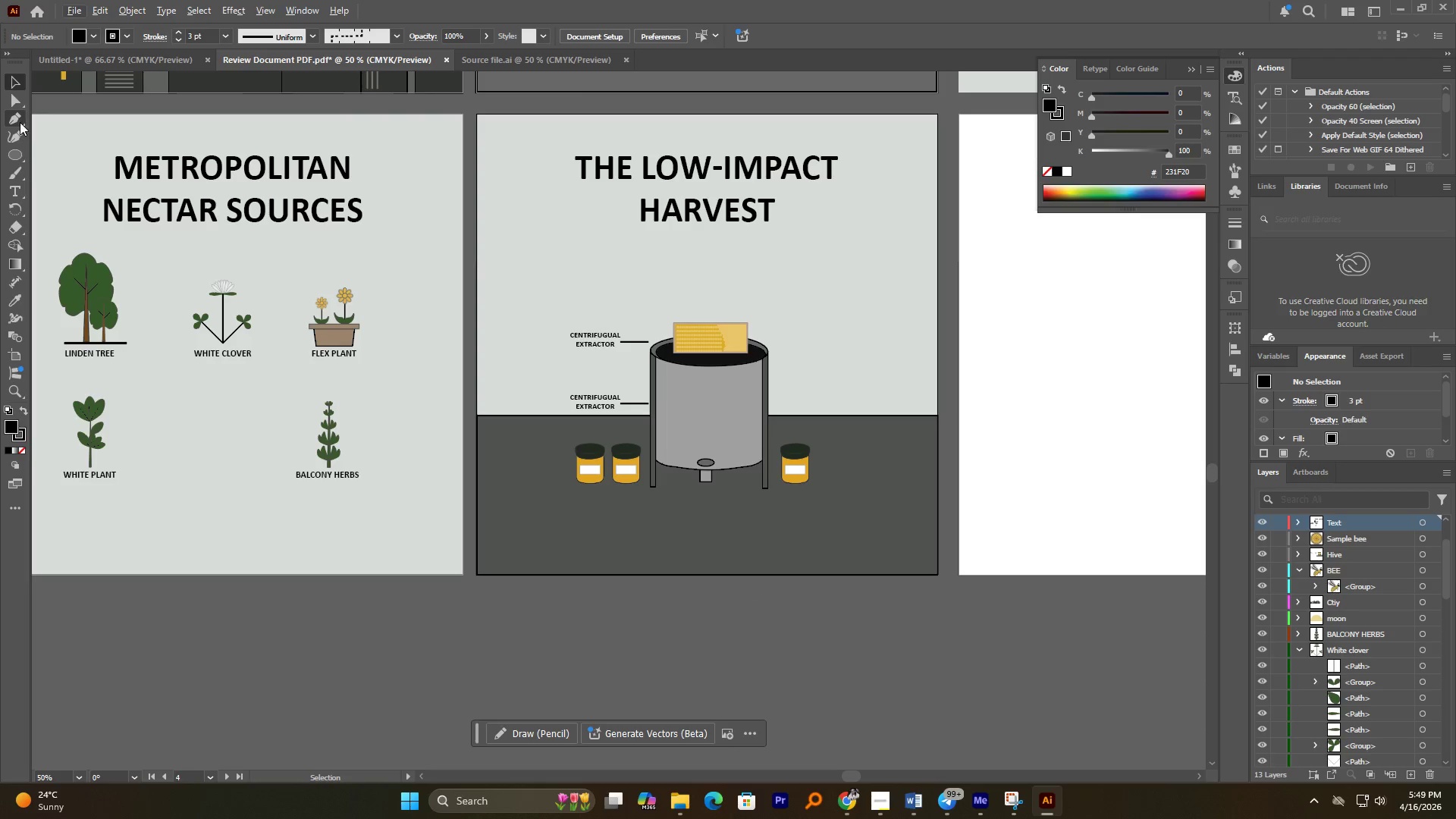 
left_click([19, 119])
 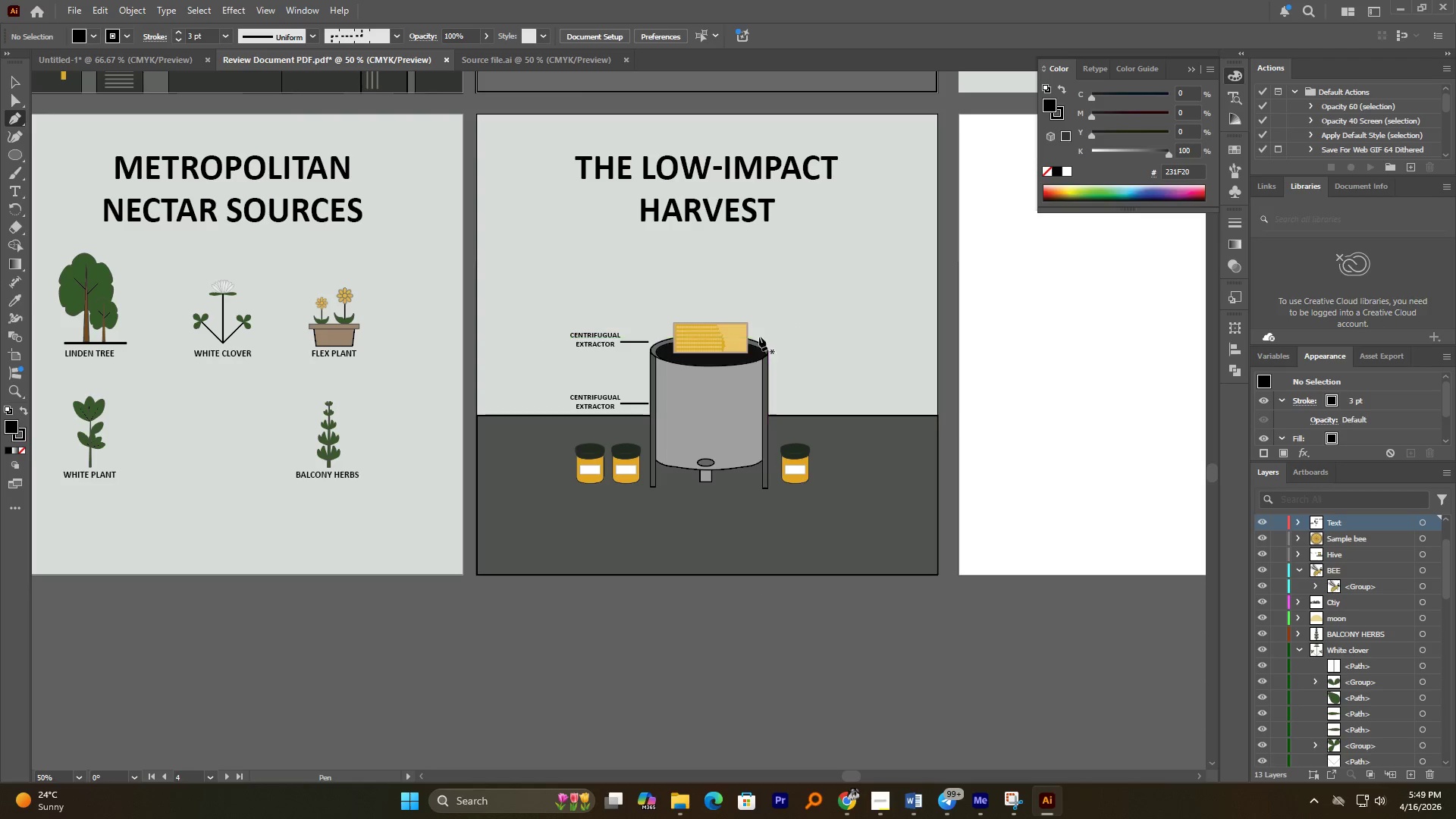 
left_click([757, 336])
 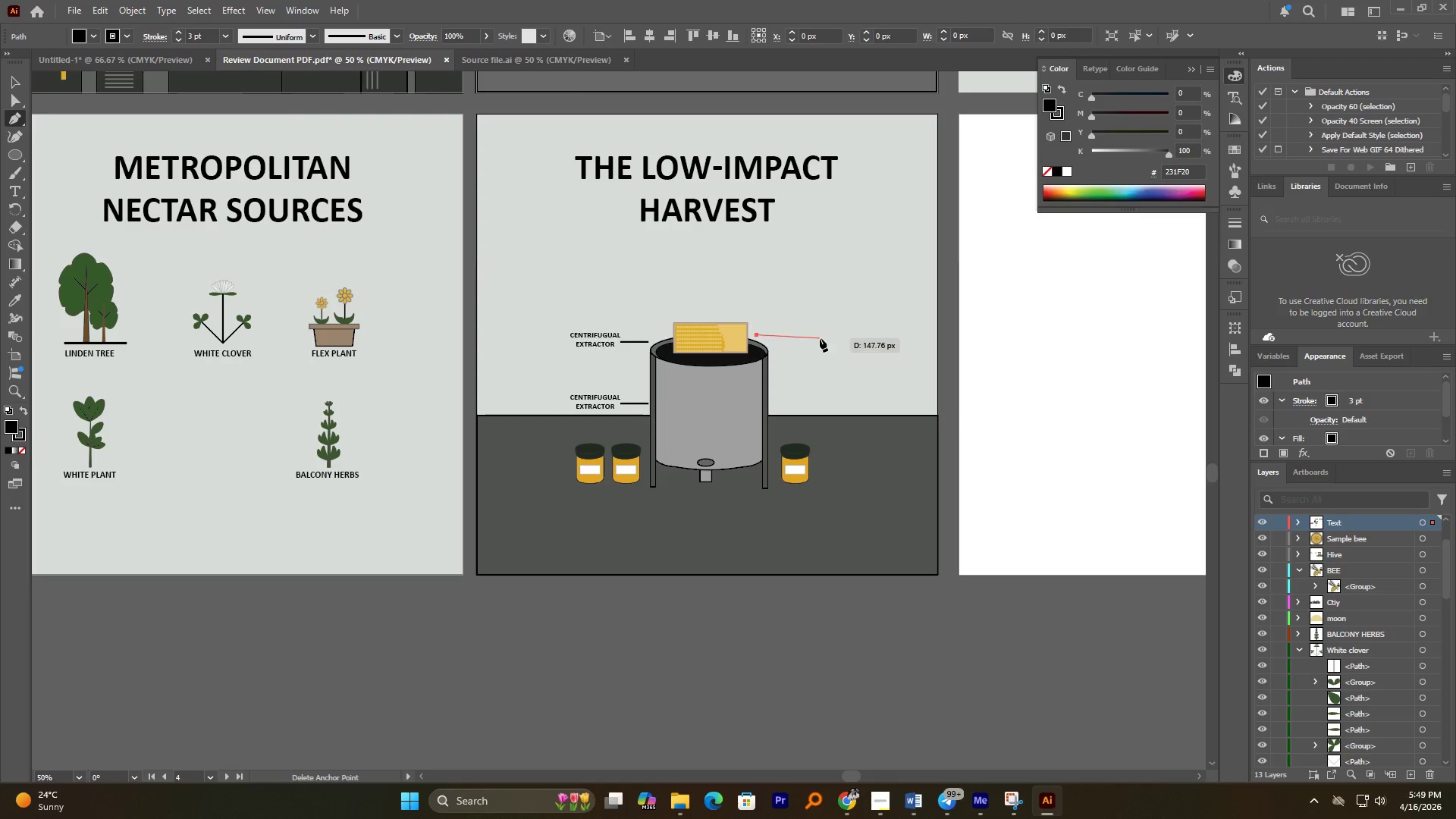 
hold_key(key=ShiftLeft, duration=3.09)
left_click([795, 435])
 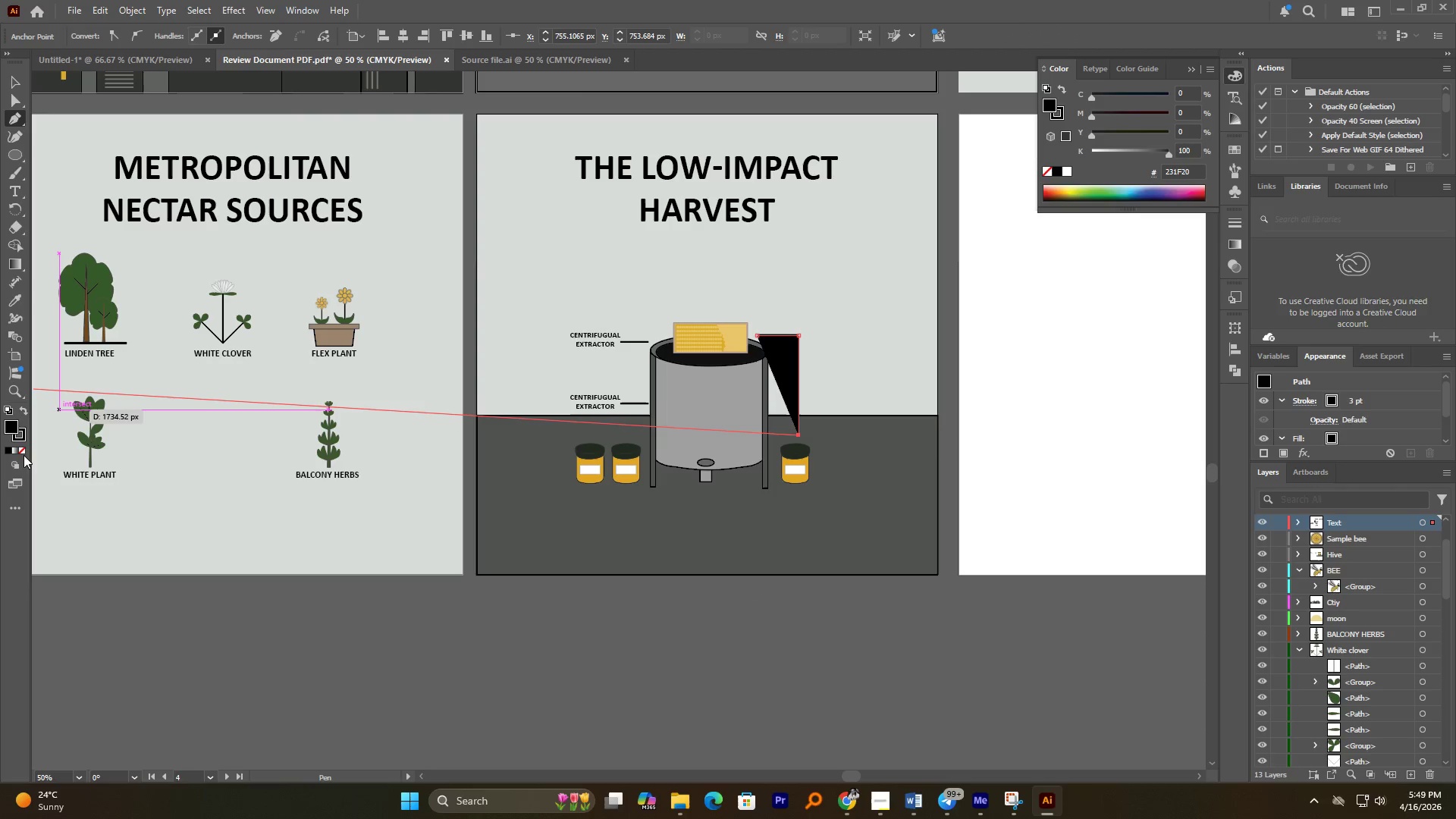 
left_click([24, 452])
 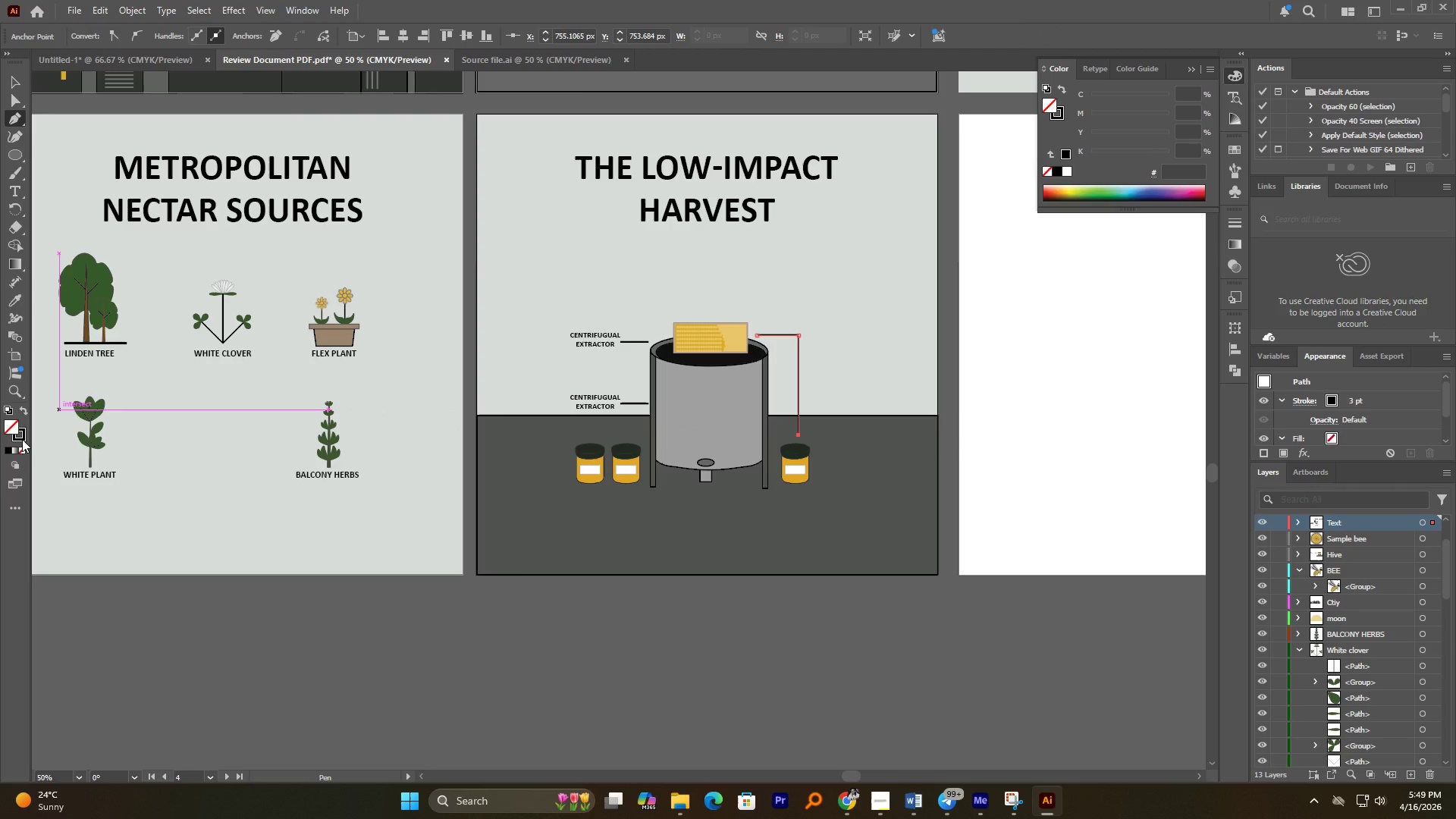 
left_click([22, 439])
 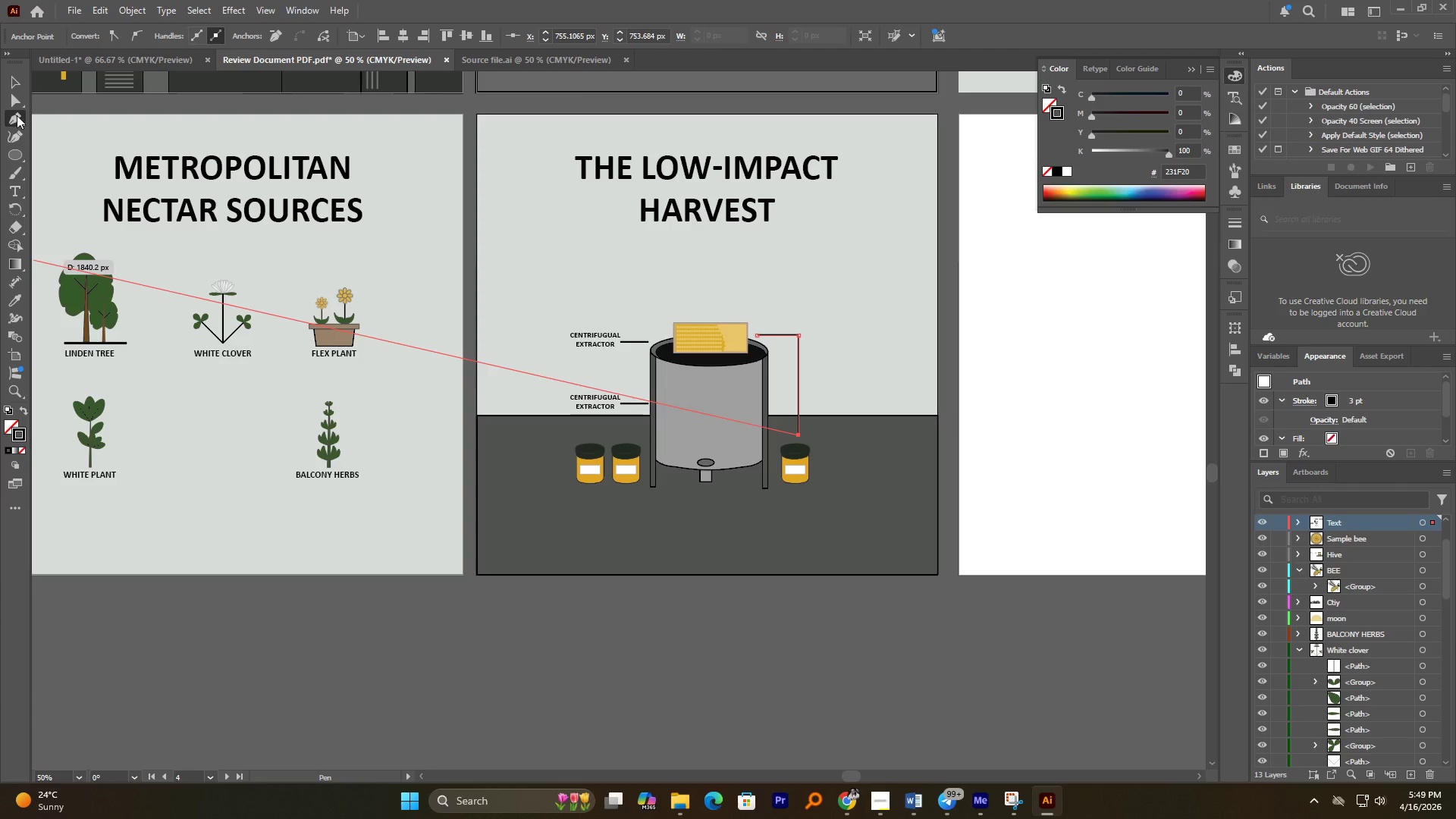 
left_click([19, 104])
 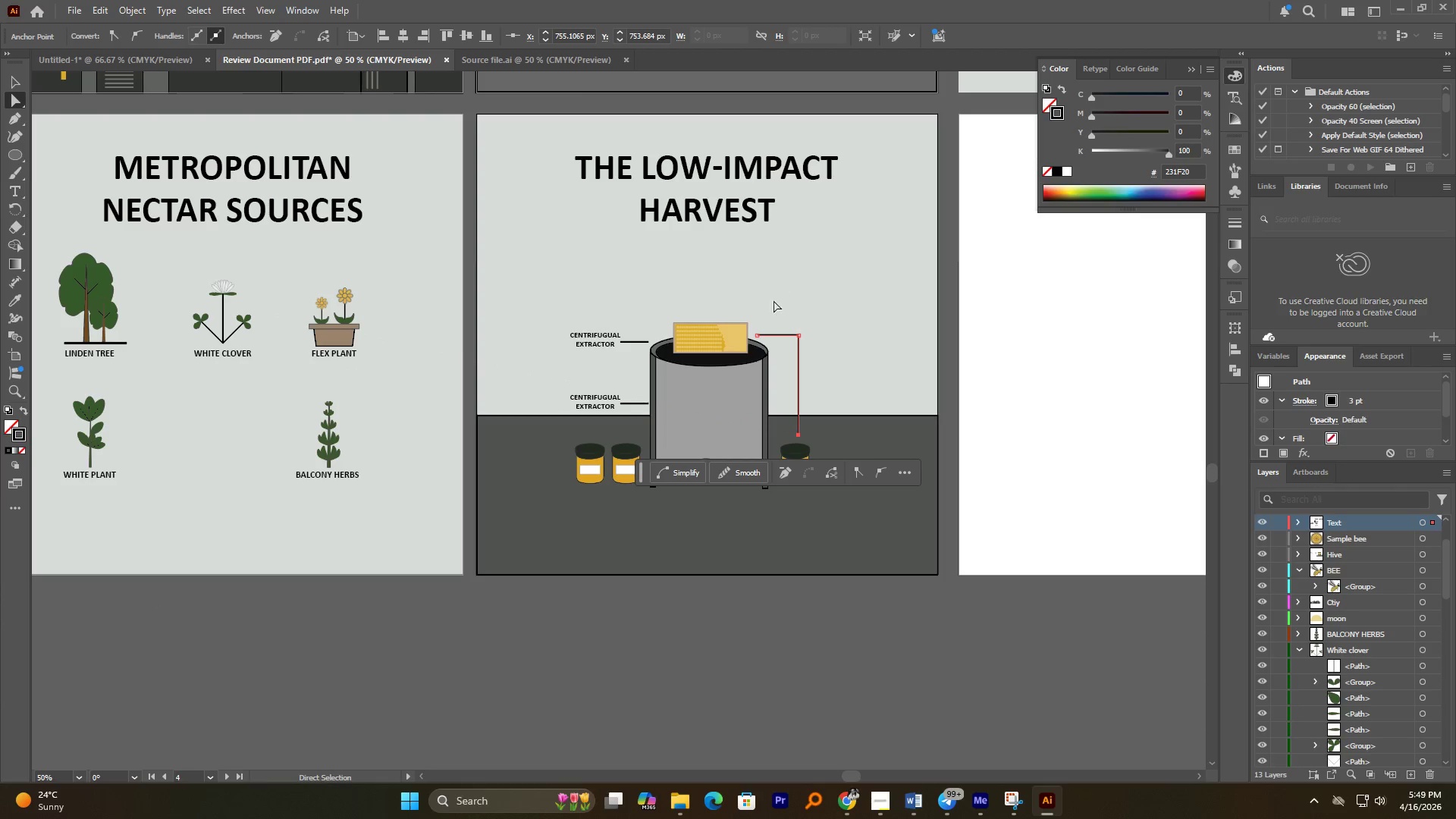 
key(Alt+AltLeft)
 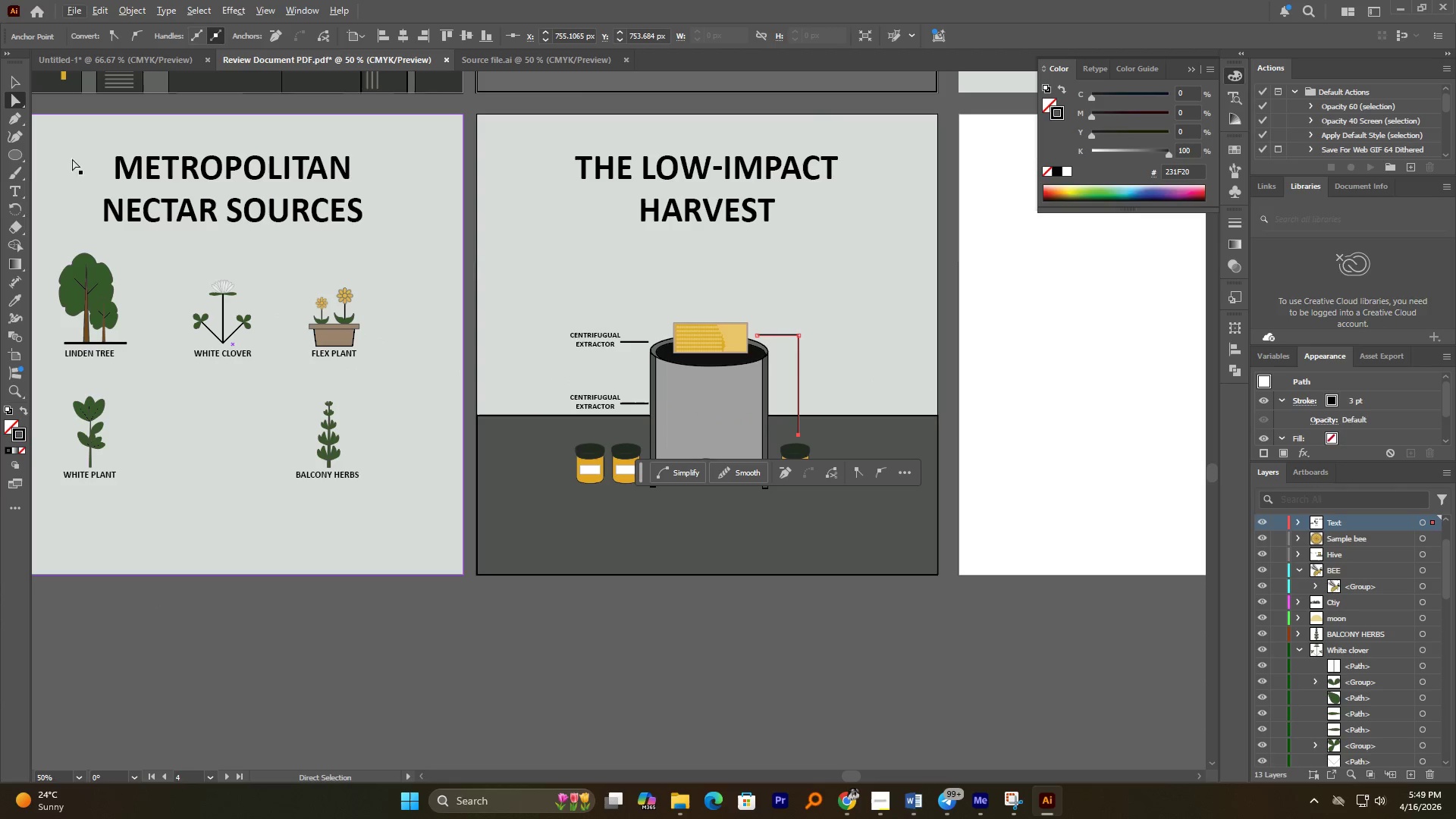 
hold_key(key=AltLeft, duration=0.62)
scroll: coordinate [822, 318], scroll_direction: up, amount: 2.0
 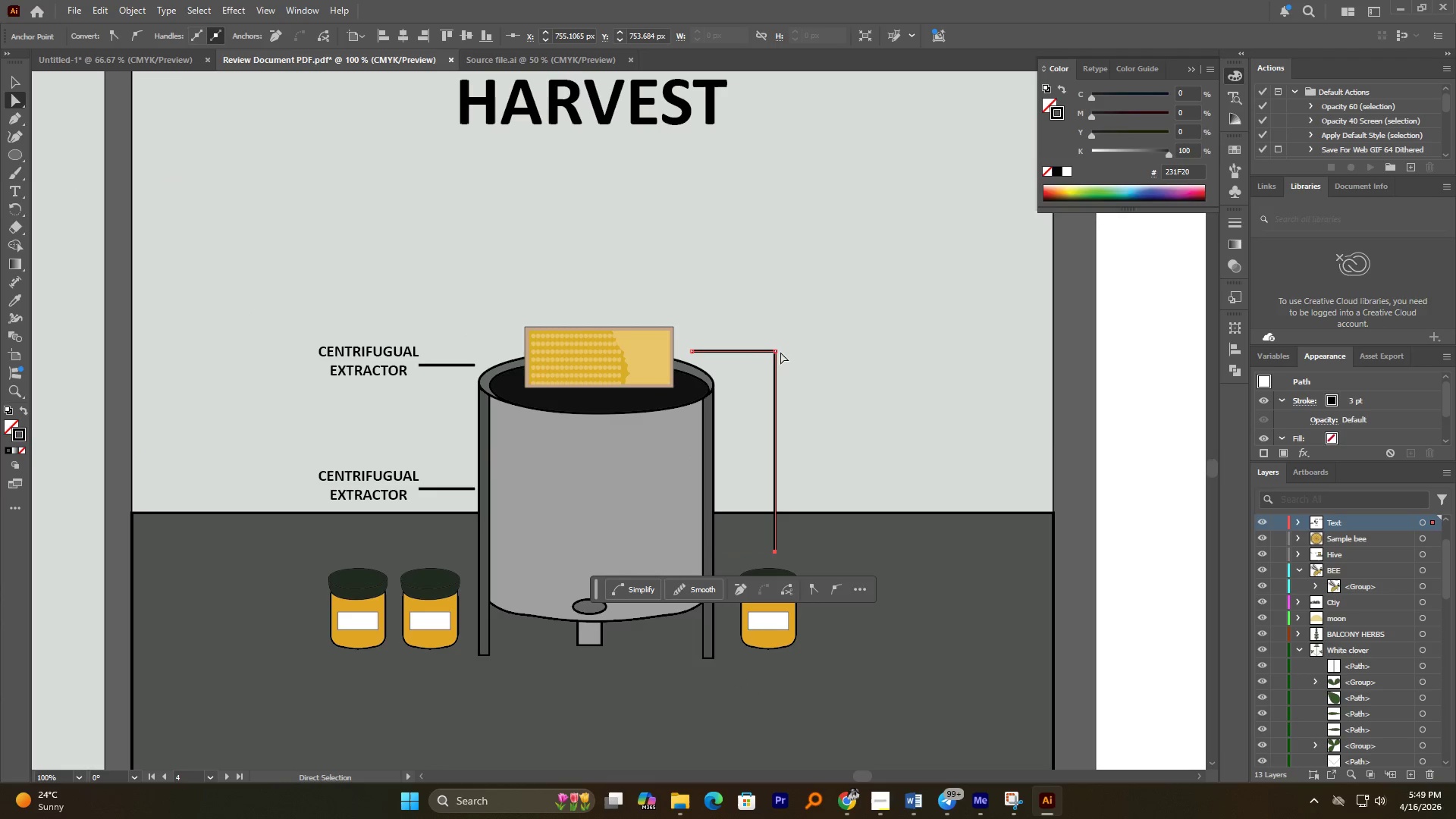 
left_click([774, 352])
 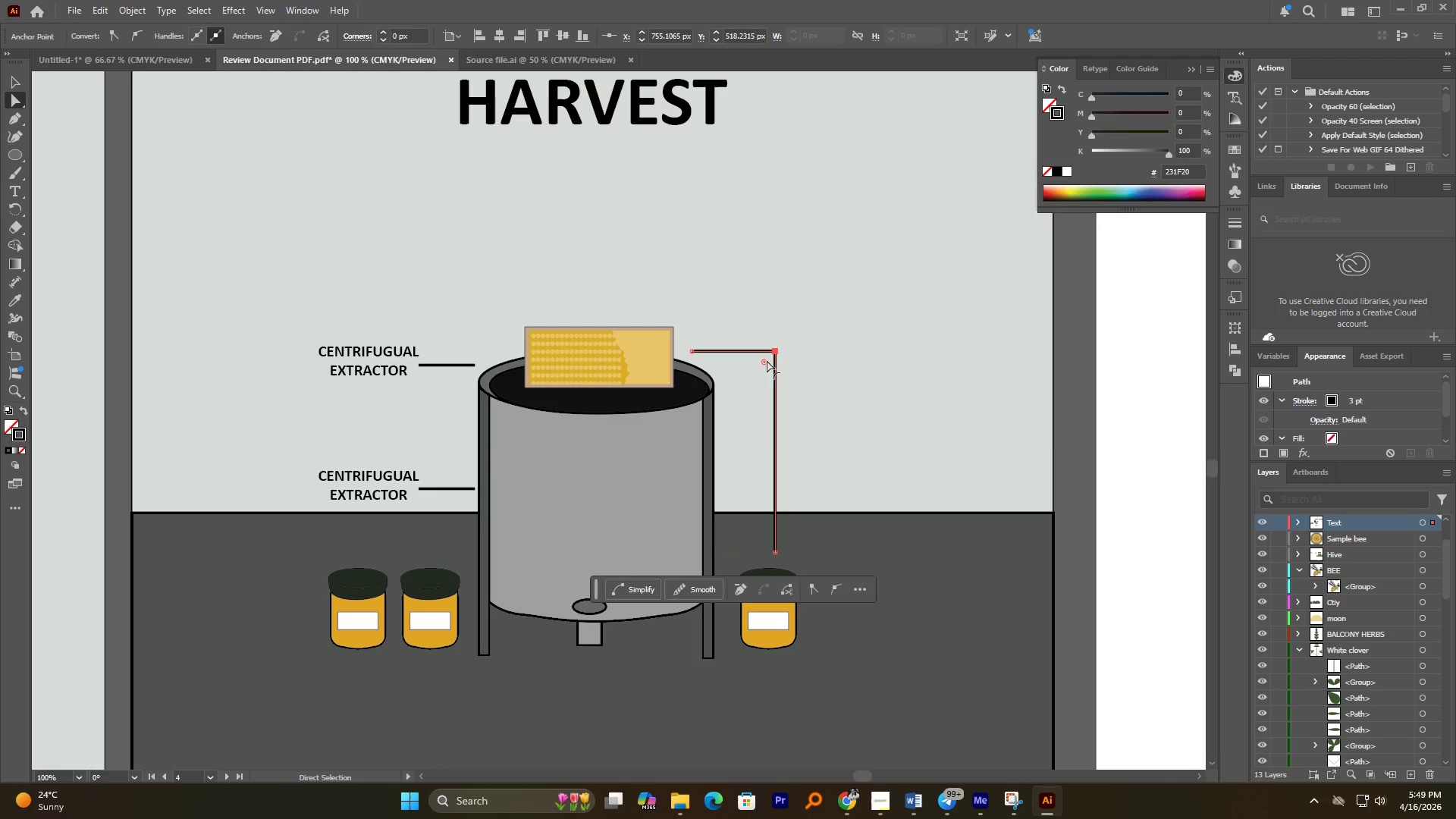 
left_click_drag(start_coordinate=[765, 362], to_coordinate=[743, 386])
 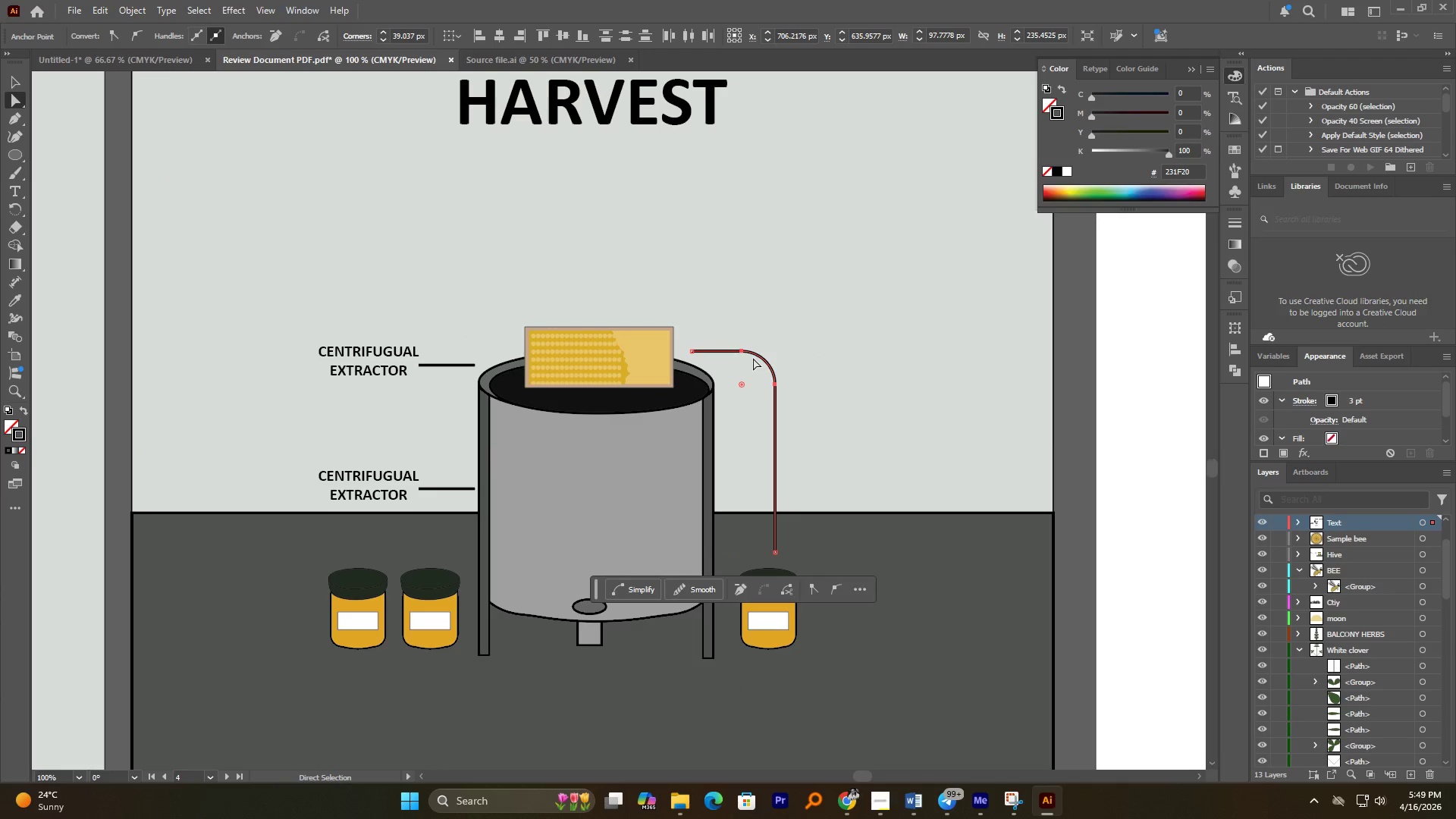 
hold_key(key=AltLeft, duration=1.88)
 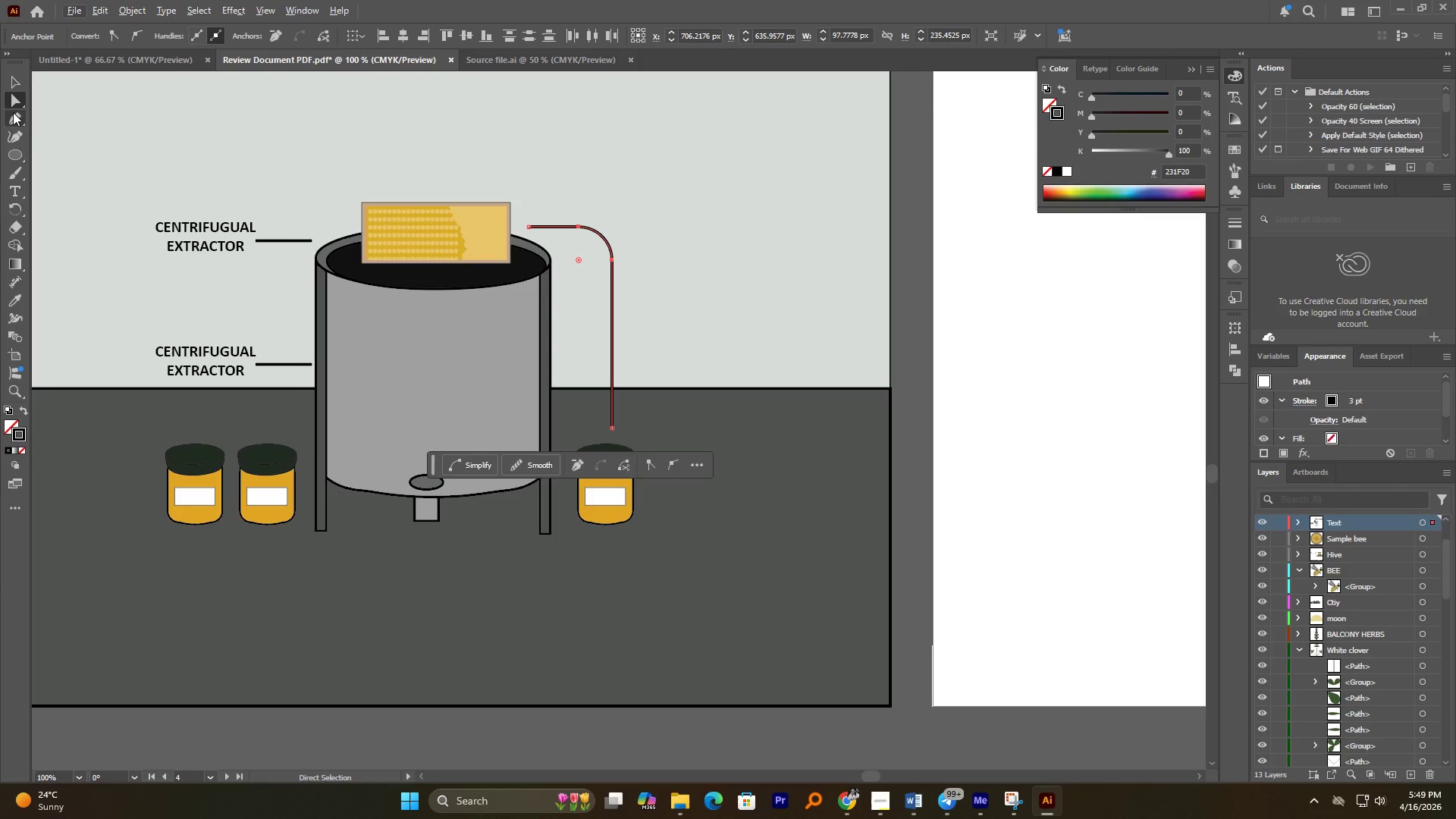 
right_click([19, 162])
 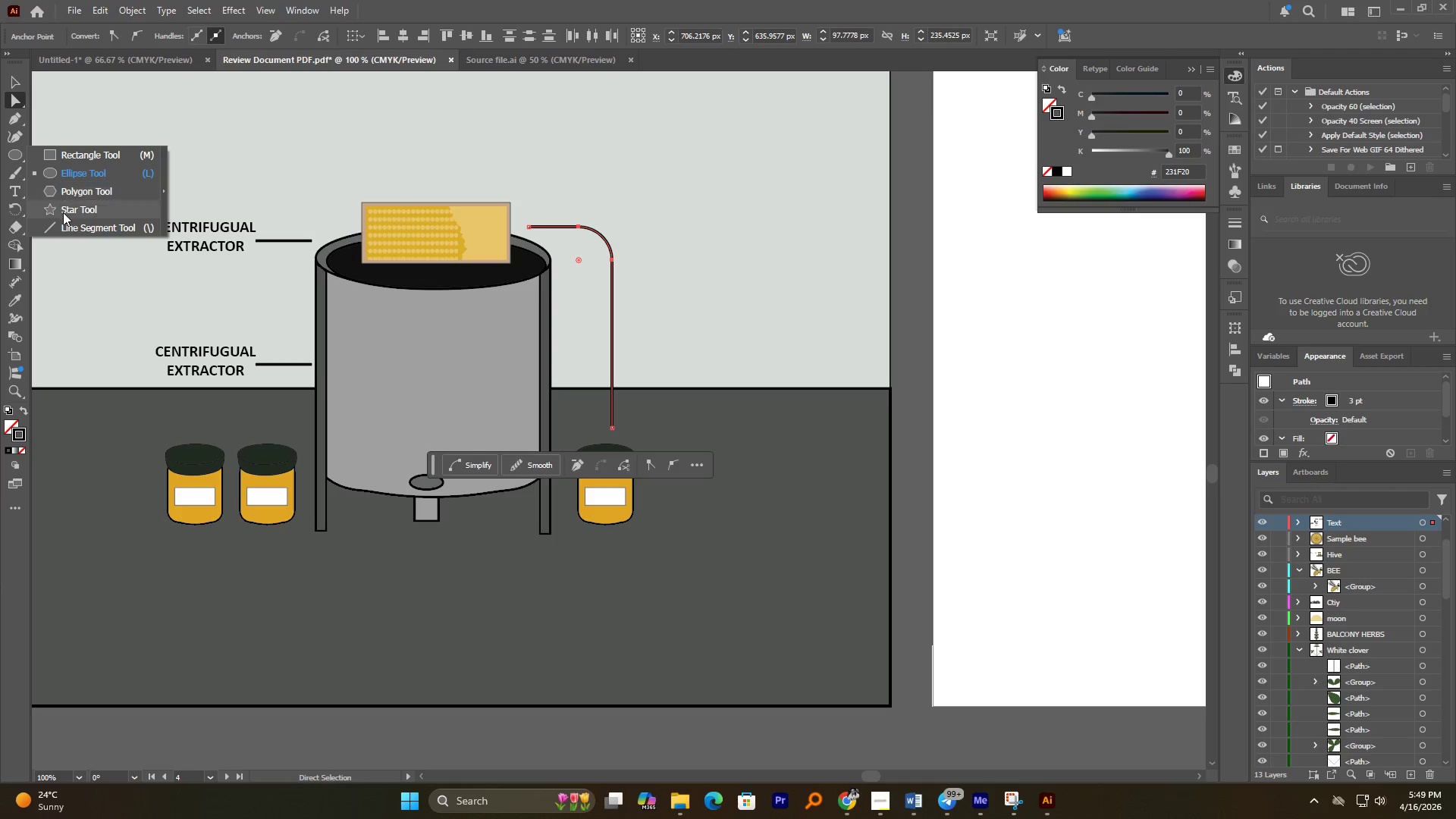 
left_click([67, 196])
 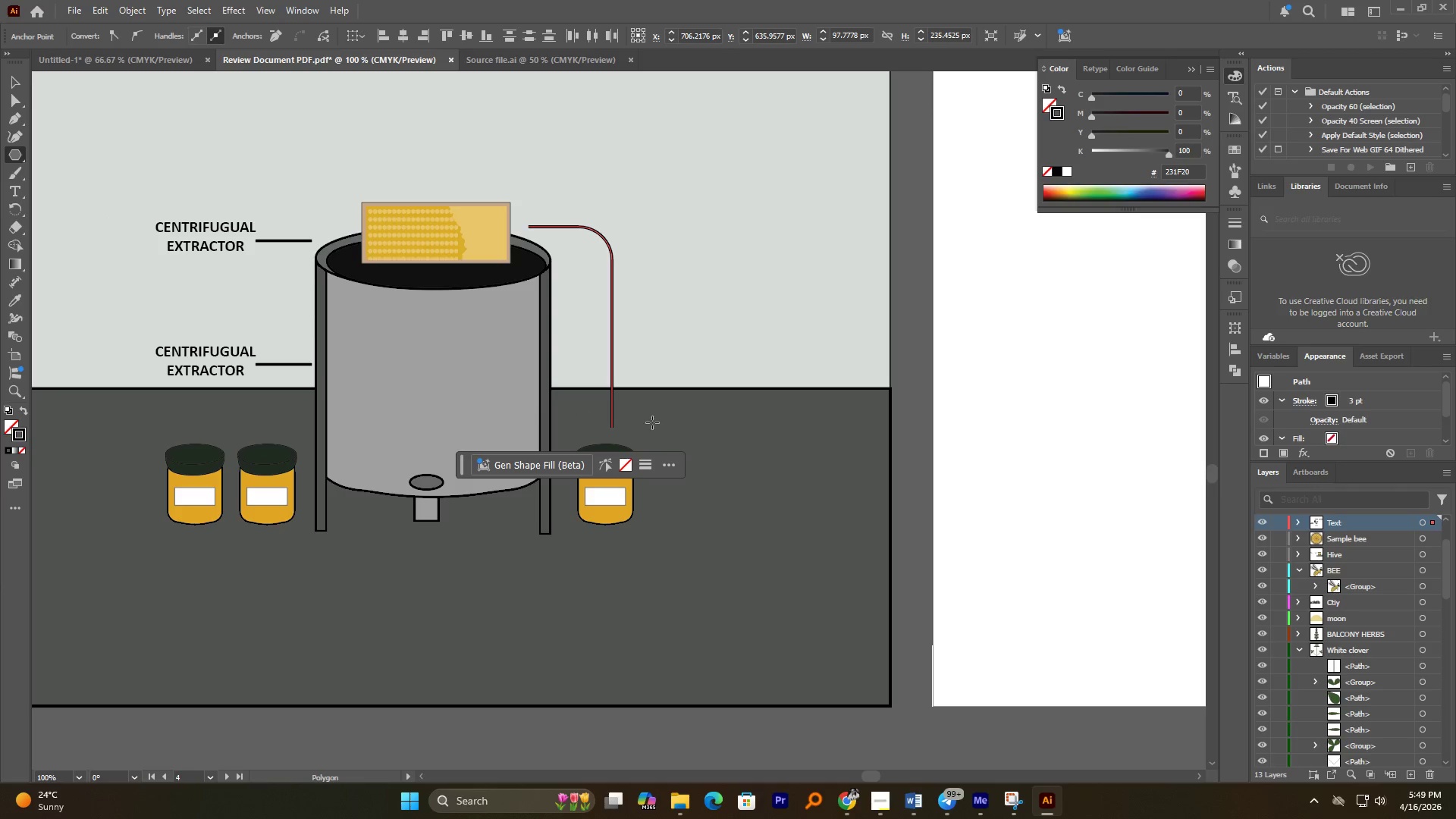 
left_click([677, 423])
 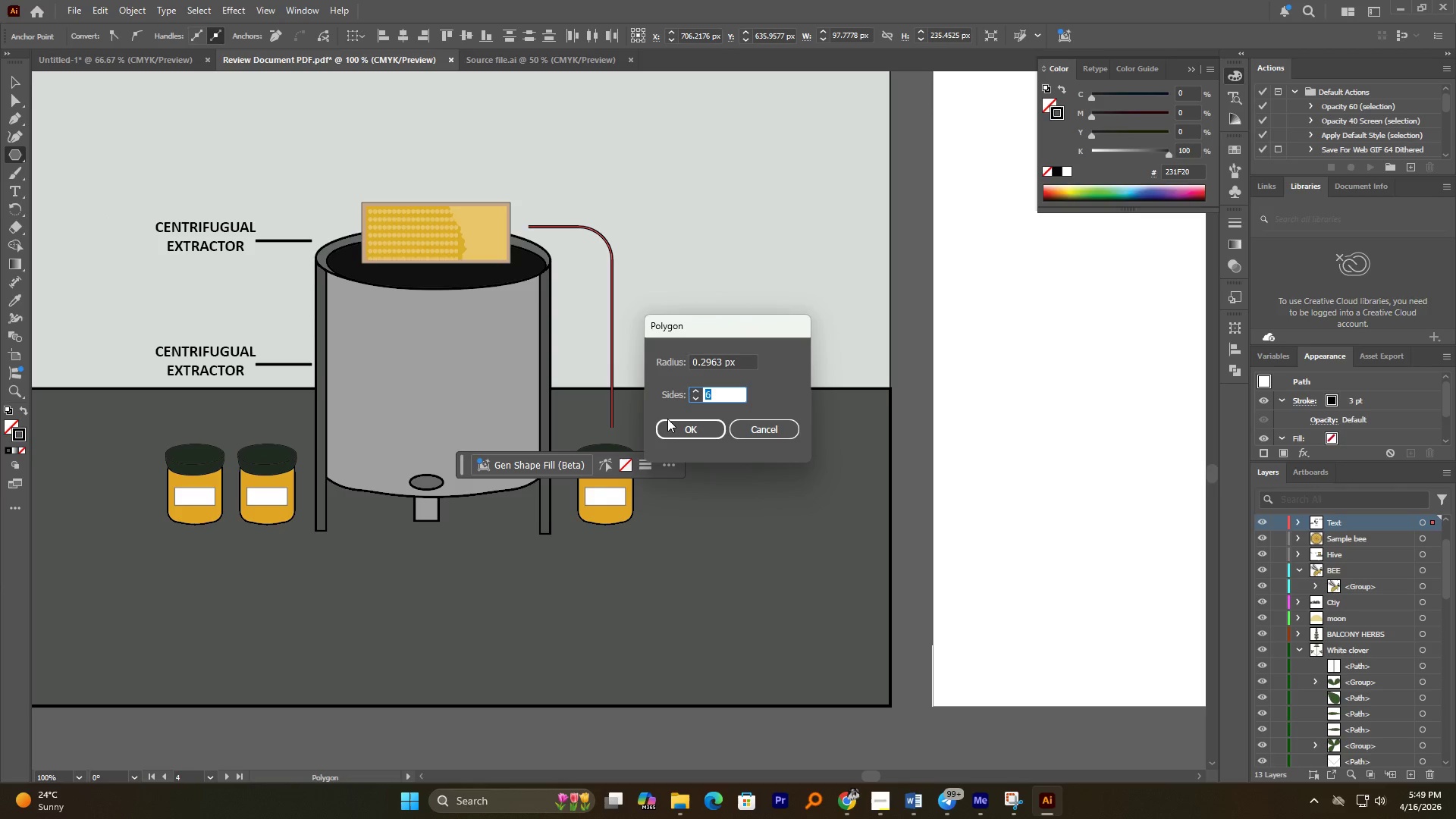 
key(Numpad3)
 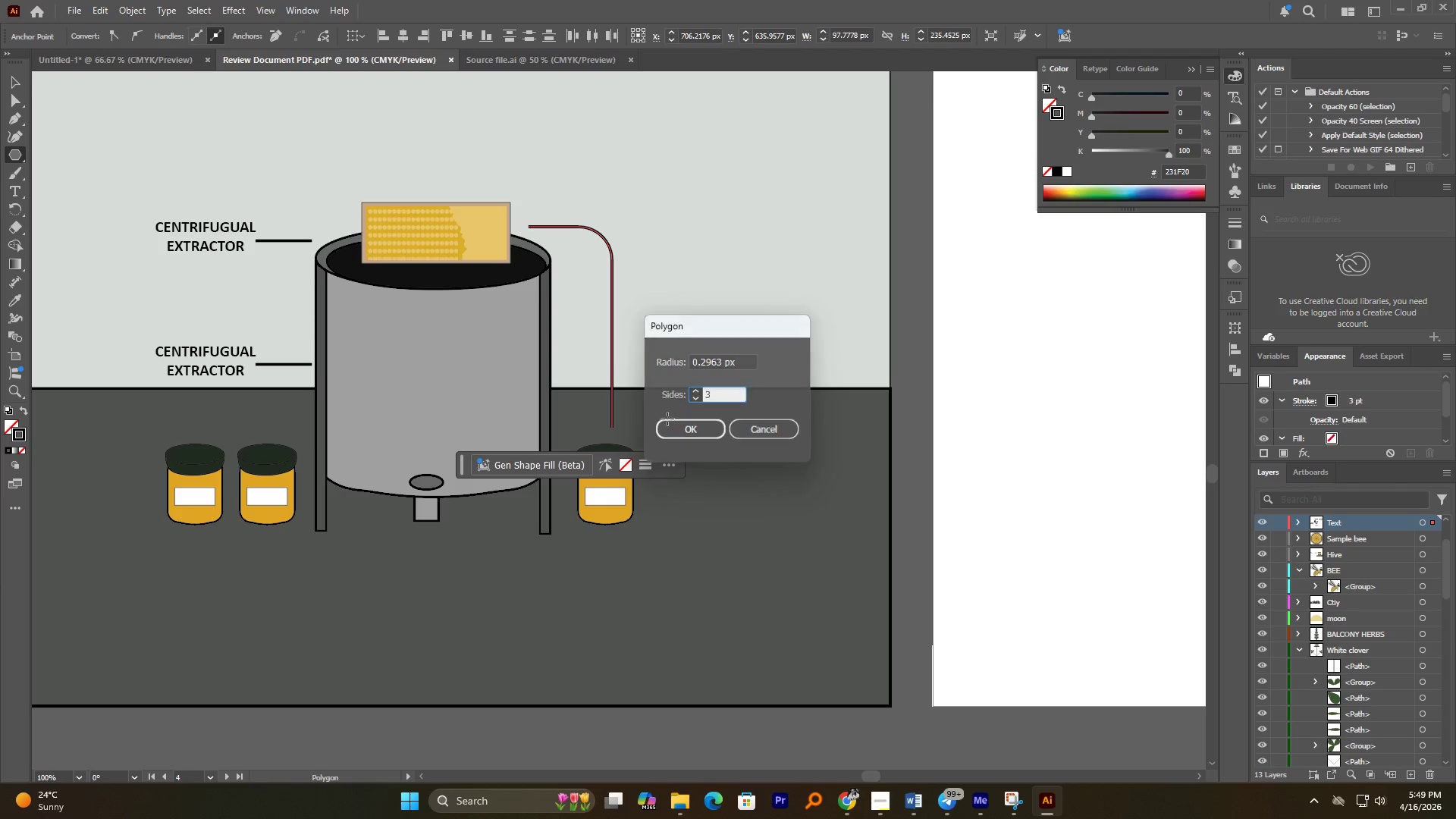 
key(NumpadEnter)
 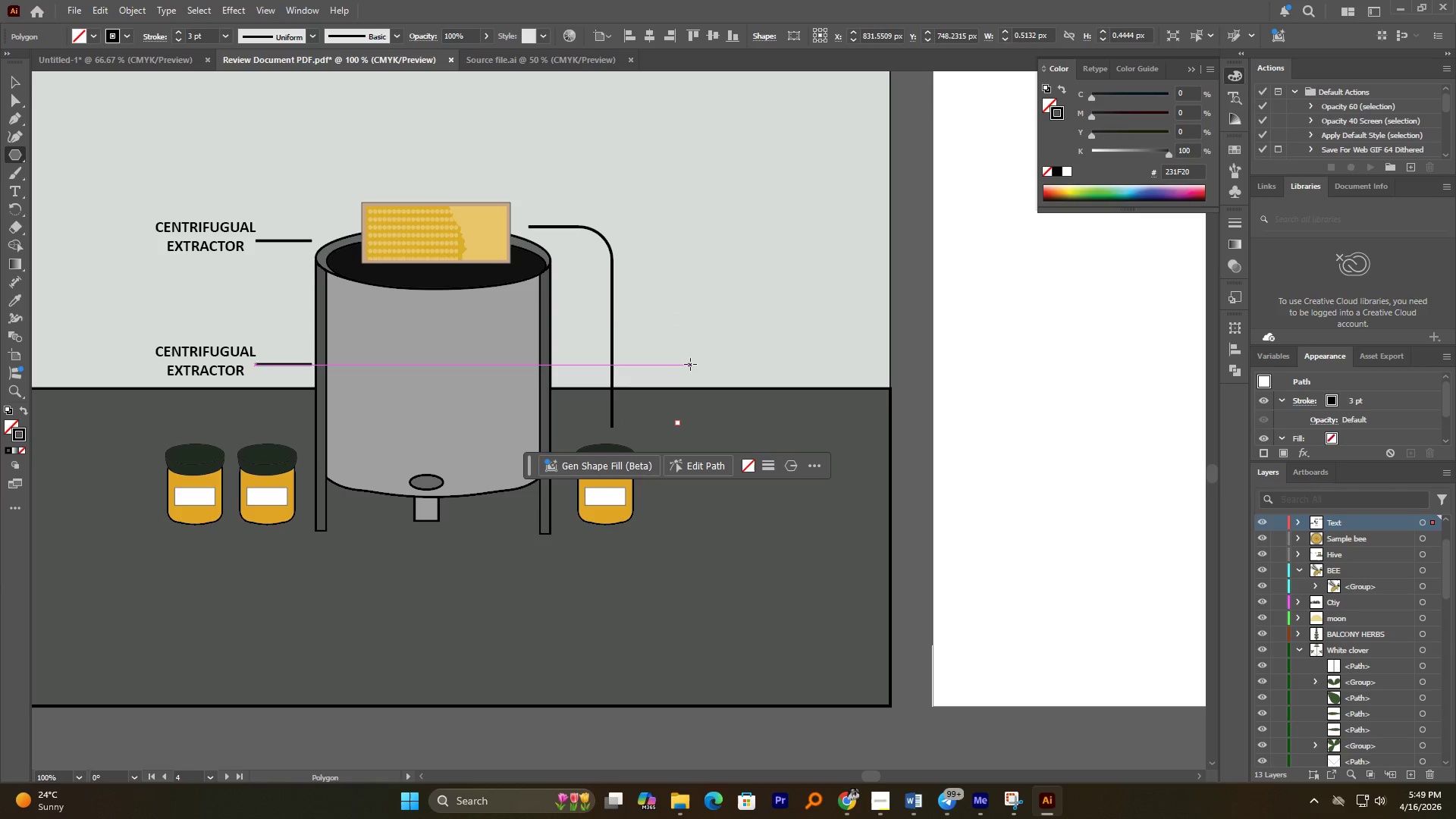 
hold_key(key=AltLeft, duration=0.44)
 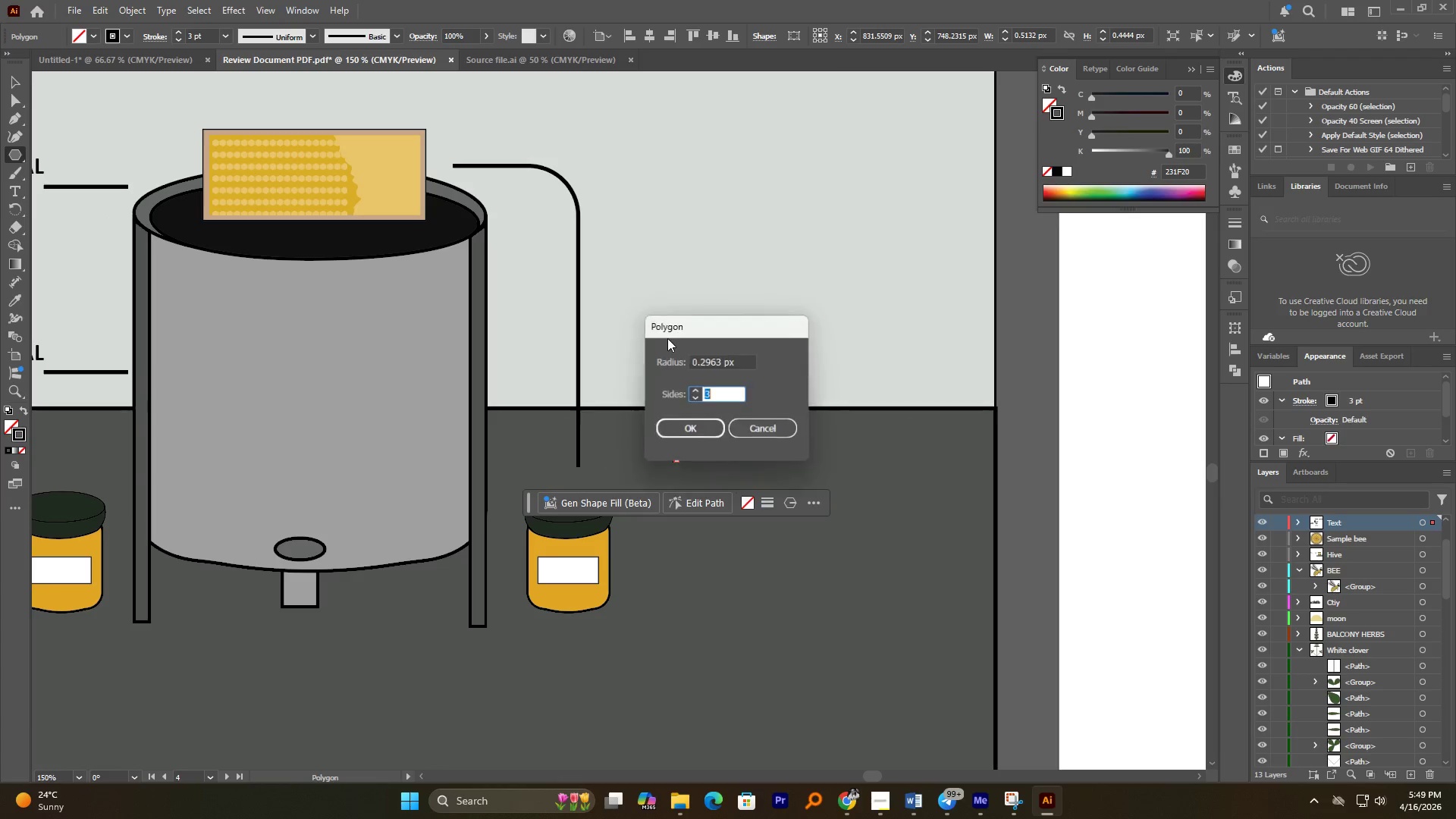 
left_click([667, 338])
 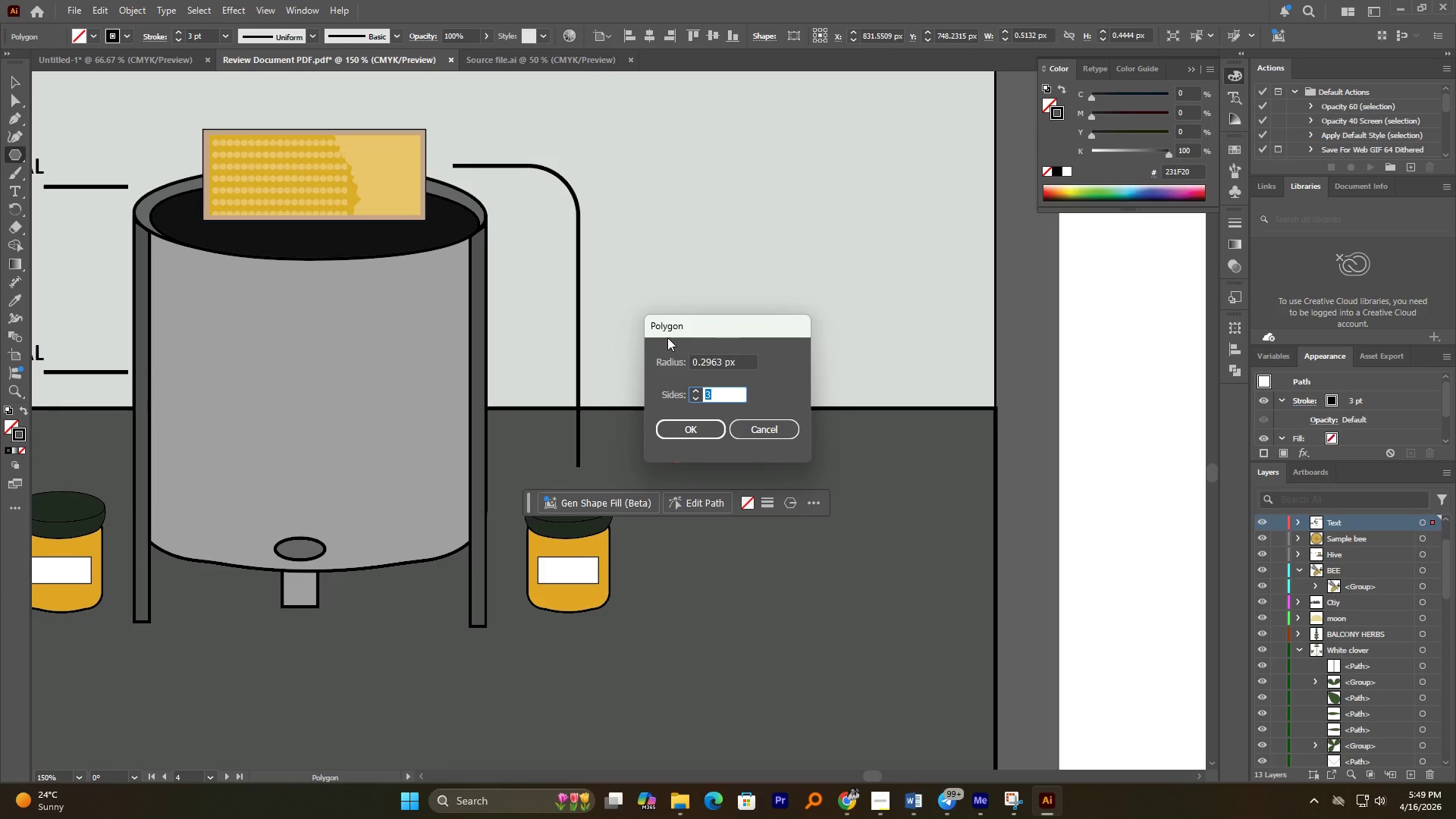 
scroll: coordinate [679, 349], scroll_direction: up, amount: 1.0
 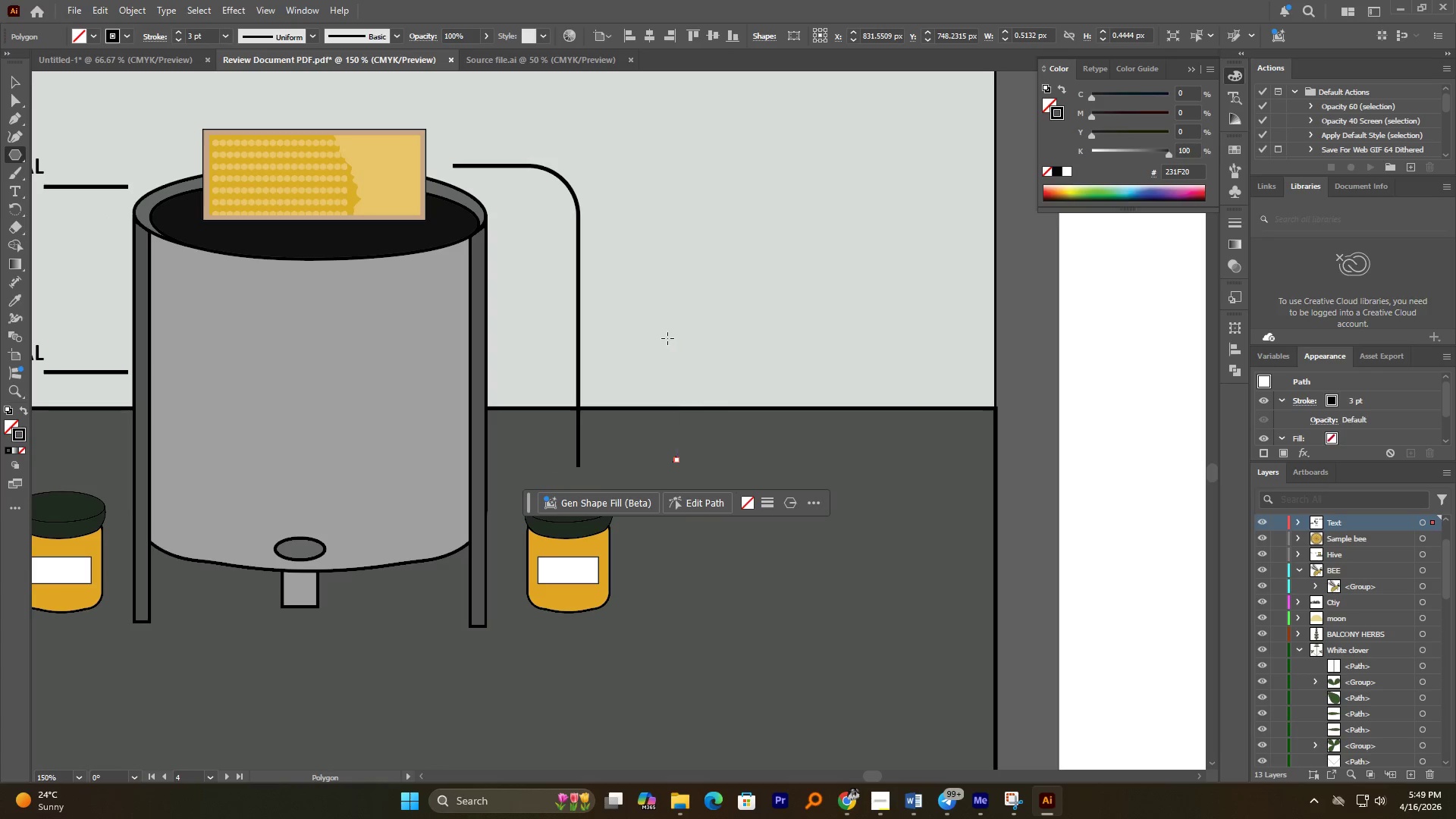 
wait(9.16)
 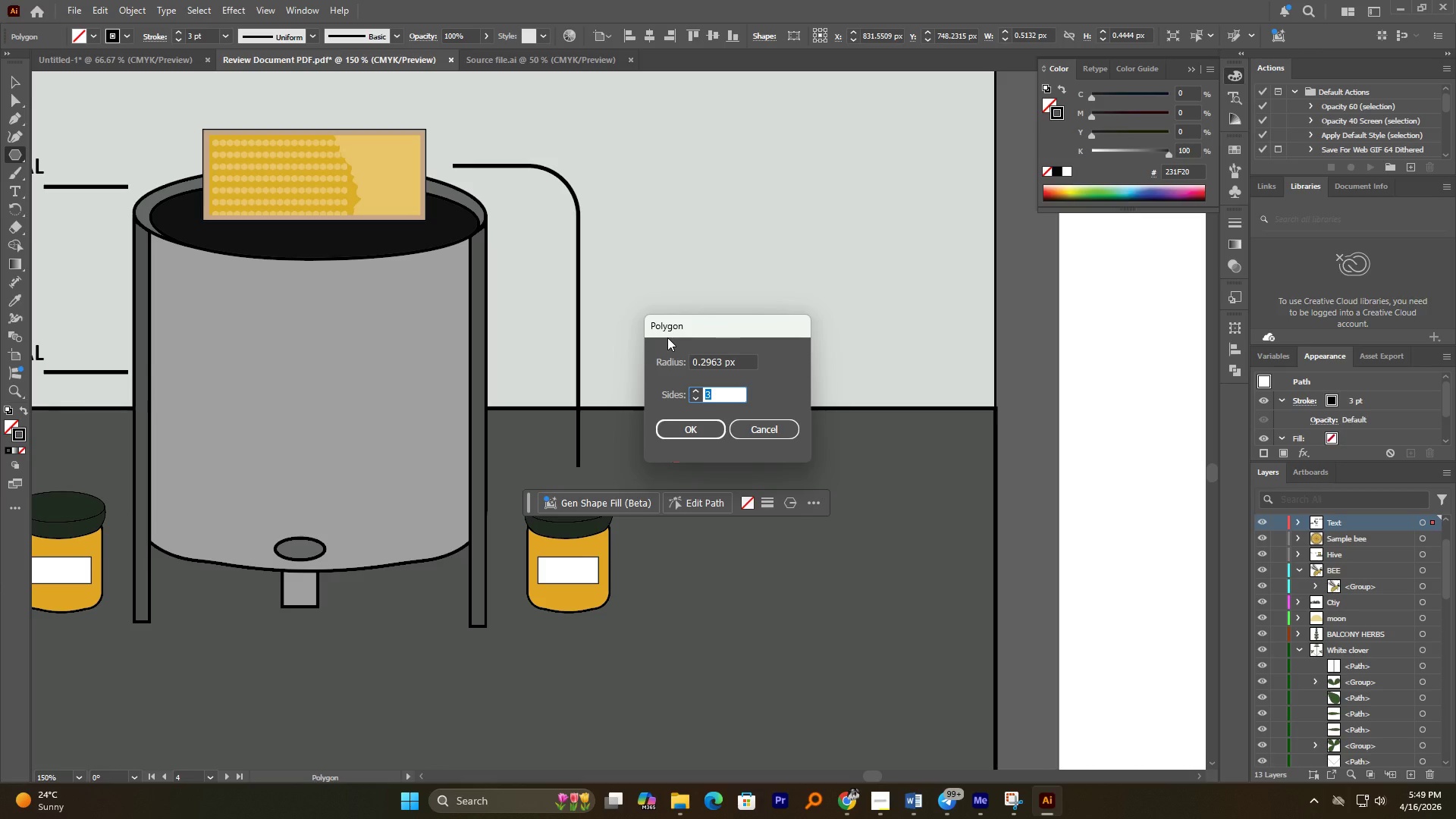 
left_click([692, 433])
 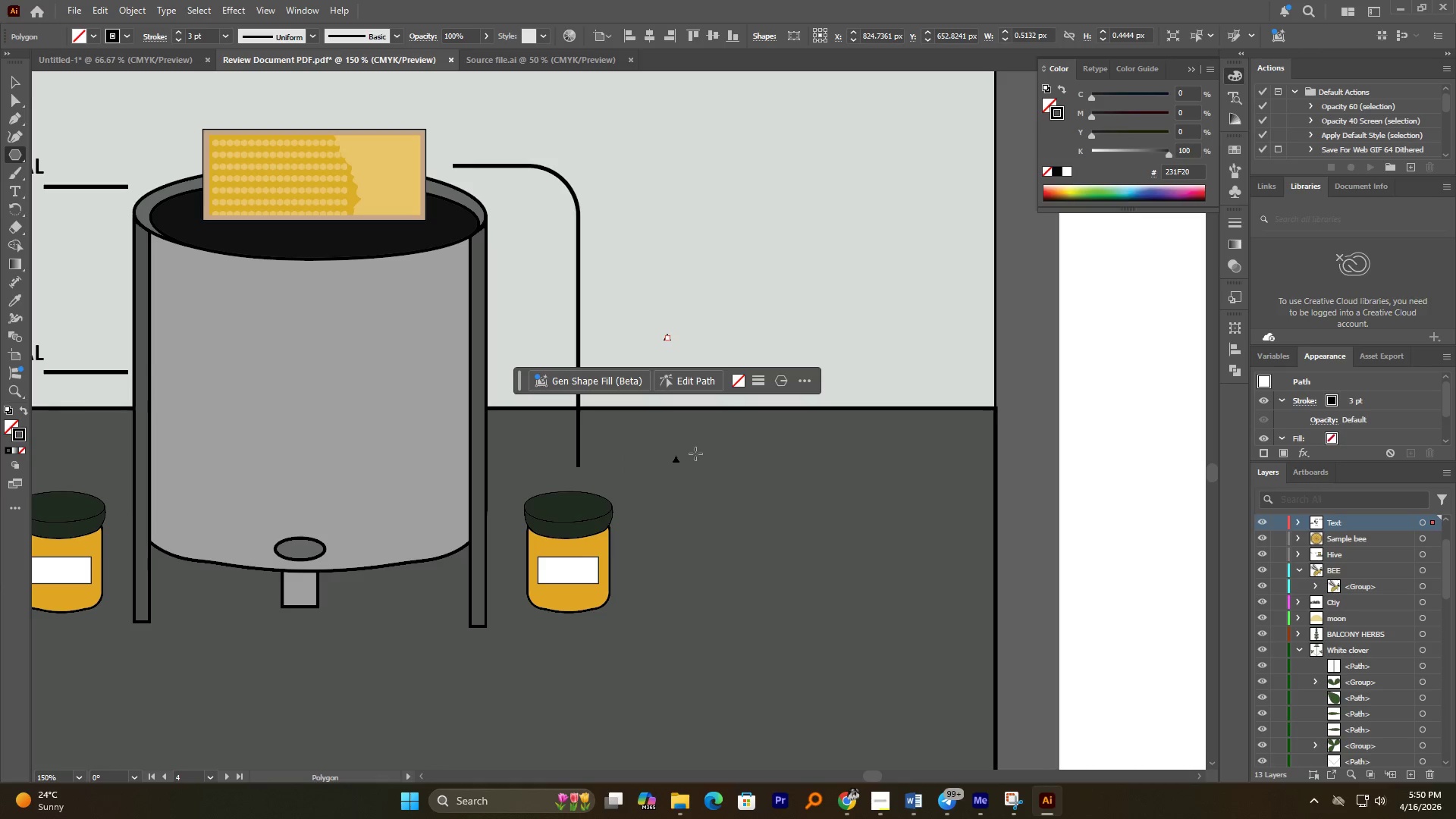 
hold_key(key=AltLeft, duration=0.58)
scroll: coordinate [679, 472], scroll_direction: up, amount: 1.0
 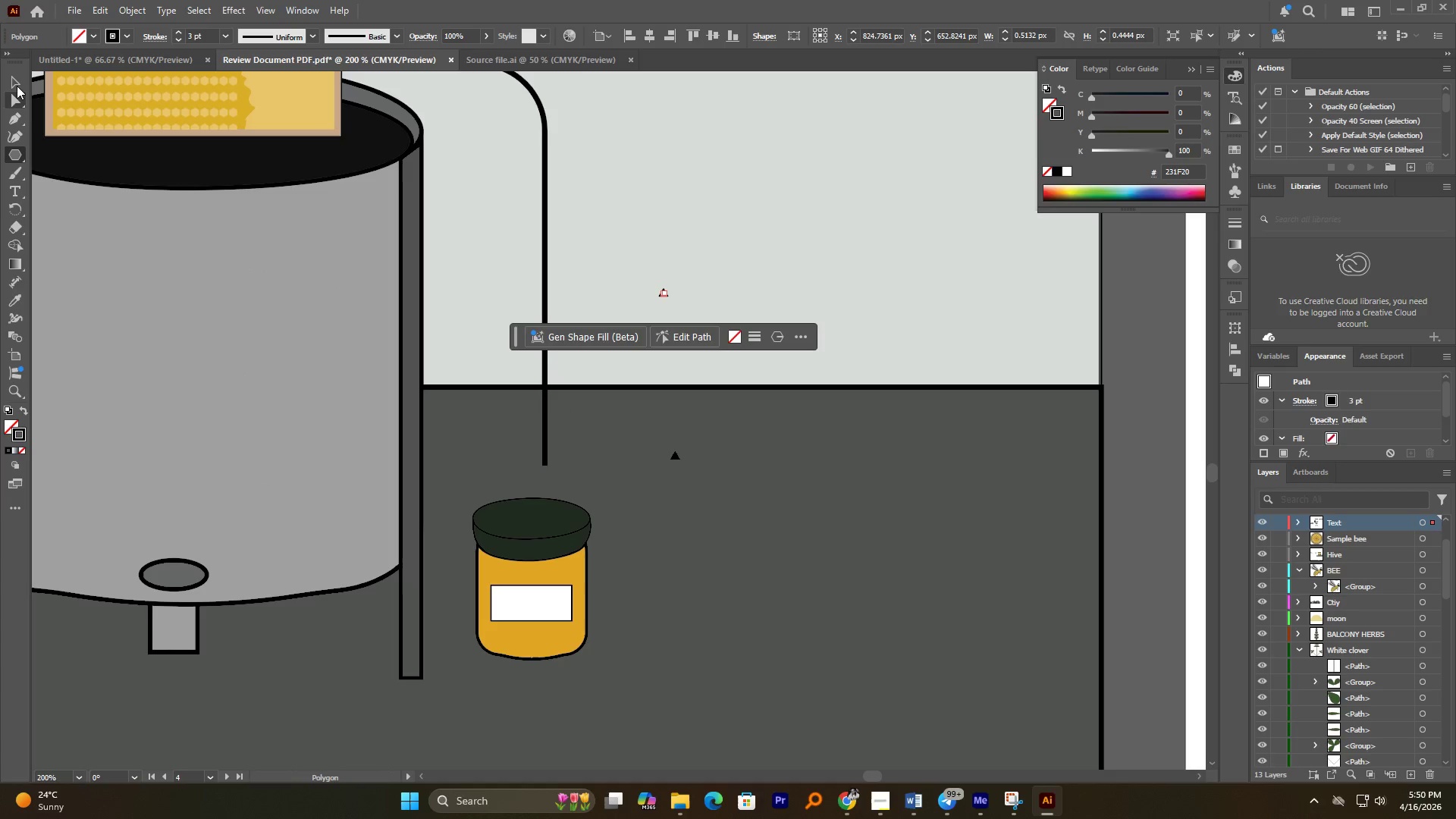 
left_click([17, 82])
 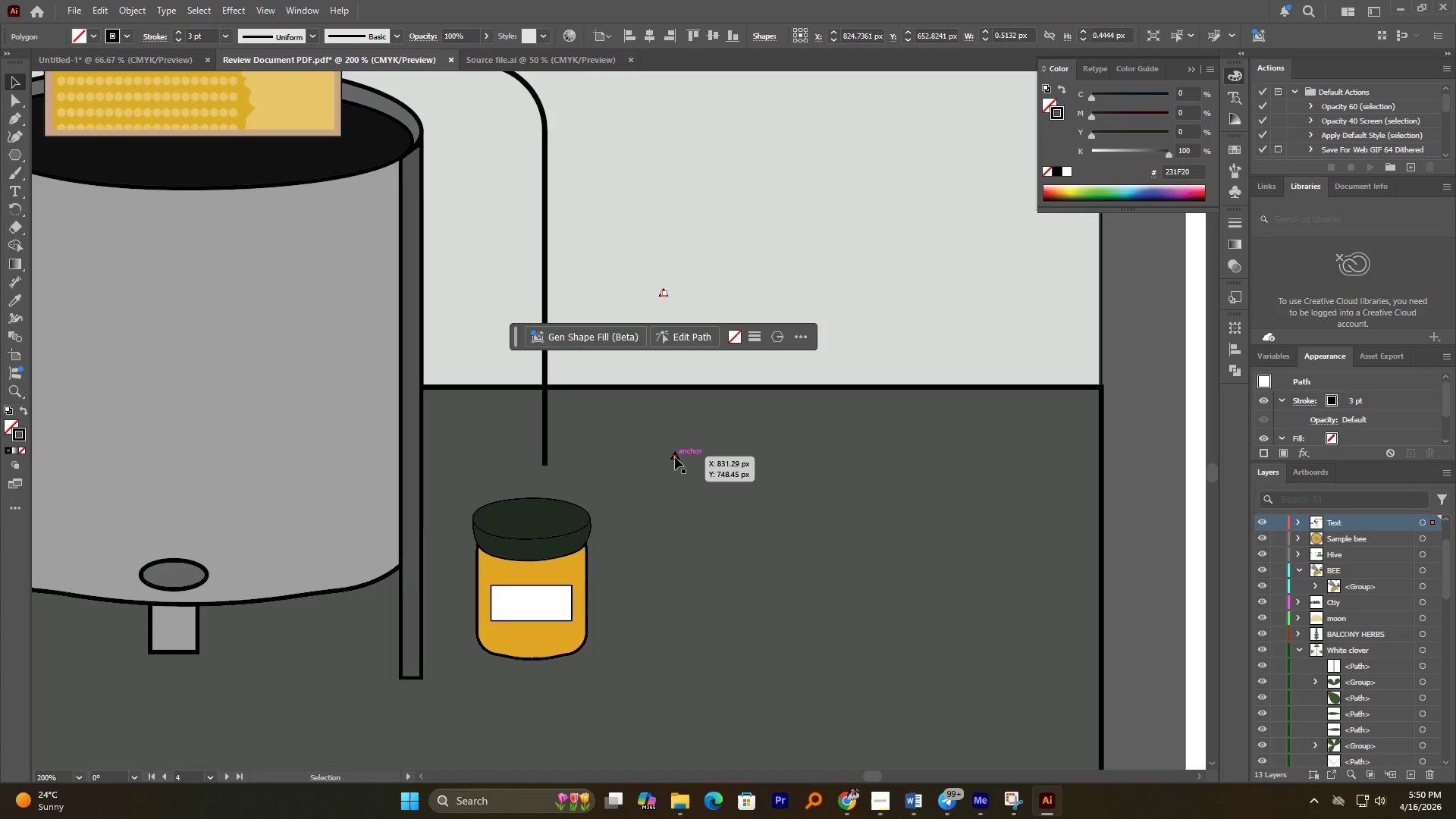 
left_click([675, 457])
 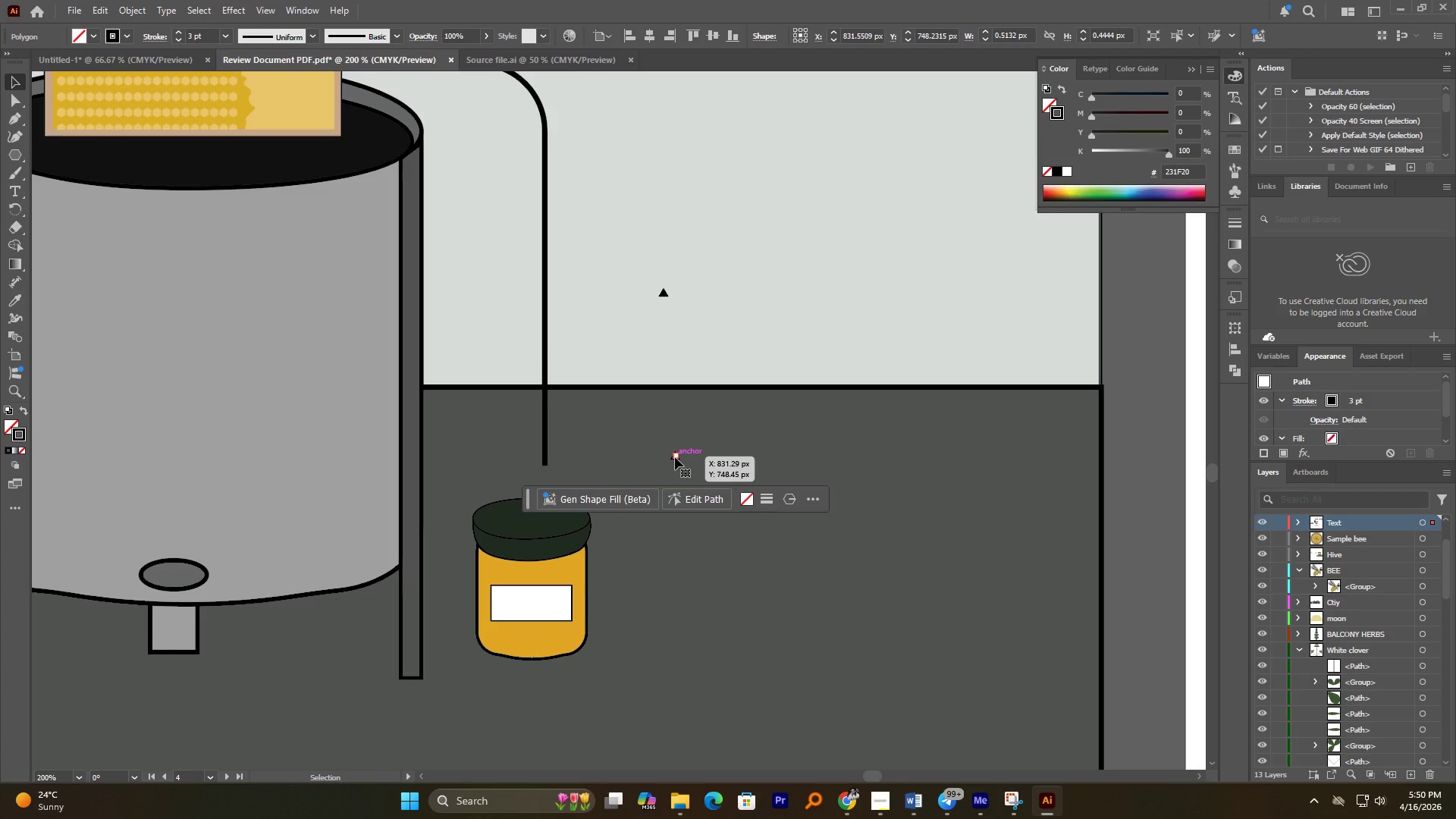 
left_click([663, 297])
 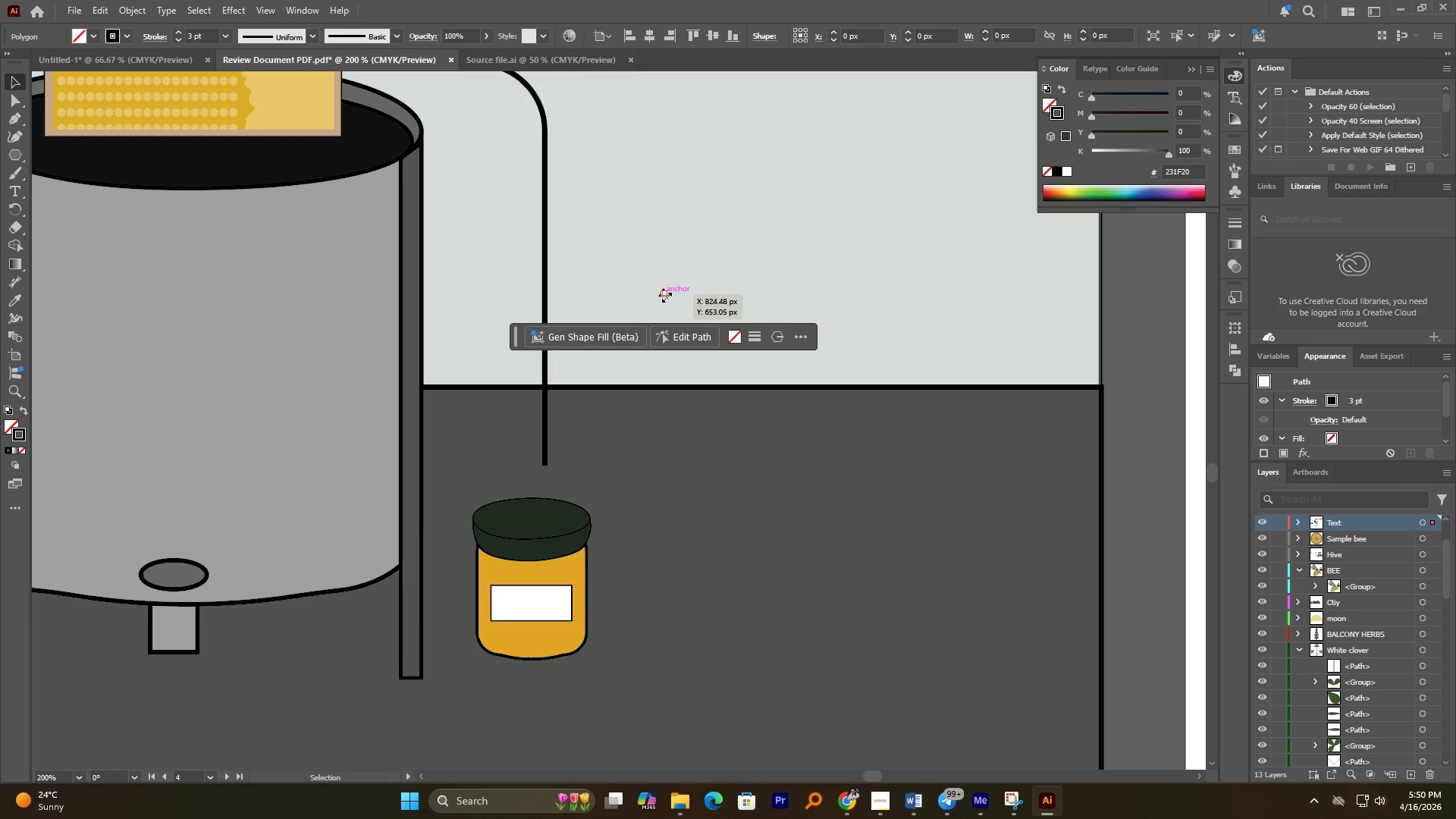 
hold_key(key=AltLeft, duration=4.16)
hold_key(key=ShiftLeft, duration=2.84)
left_click_drag(start_coordinate=[667, 295], to_coordinate=[679, 298])
 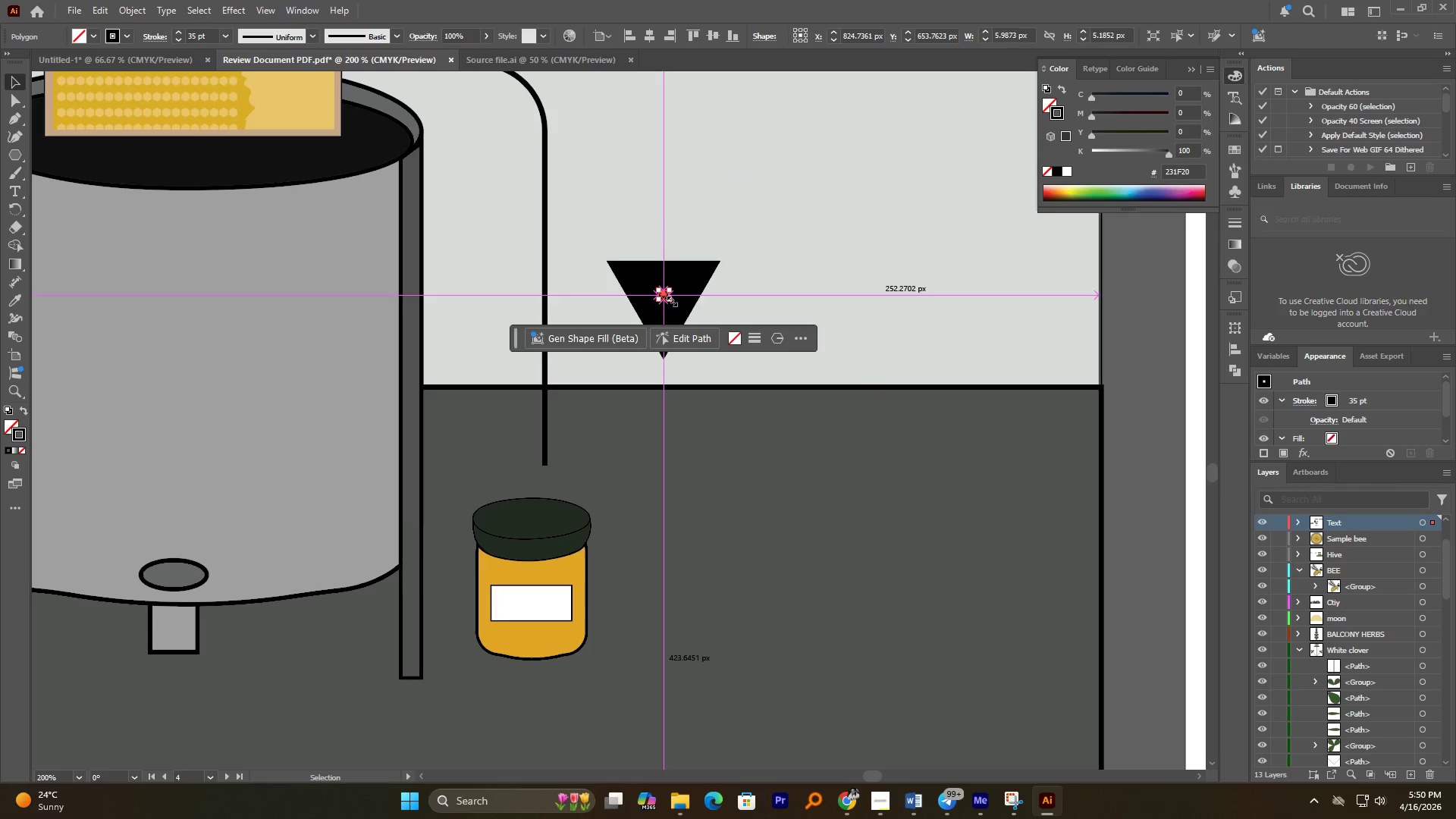 
scroll: coordinate [670, 300], scroll_direction: none, amount: 0.0
 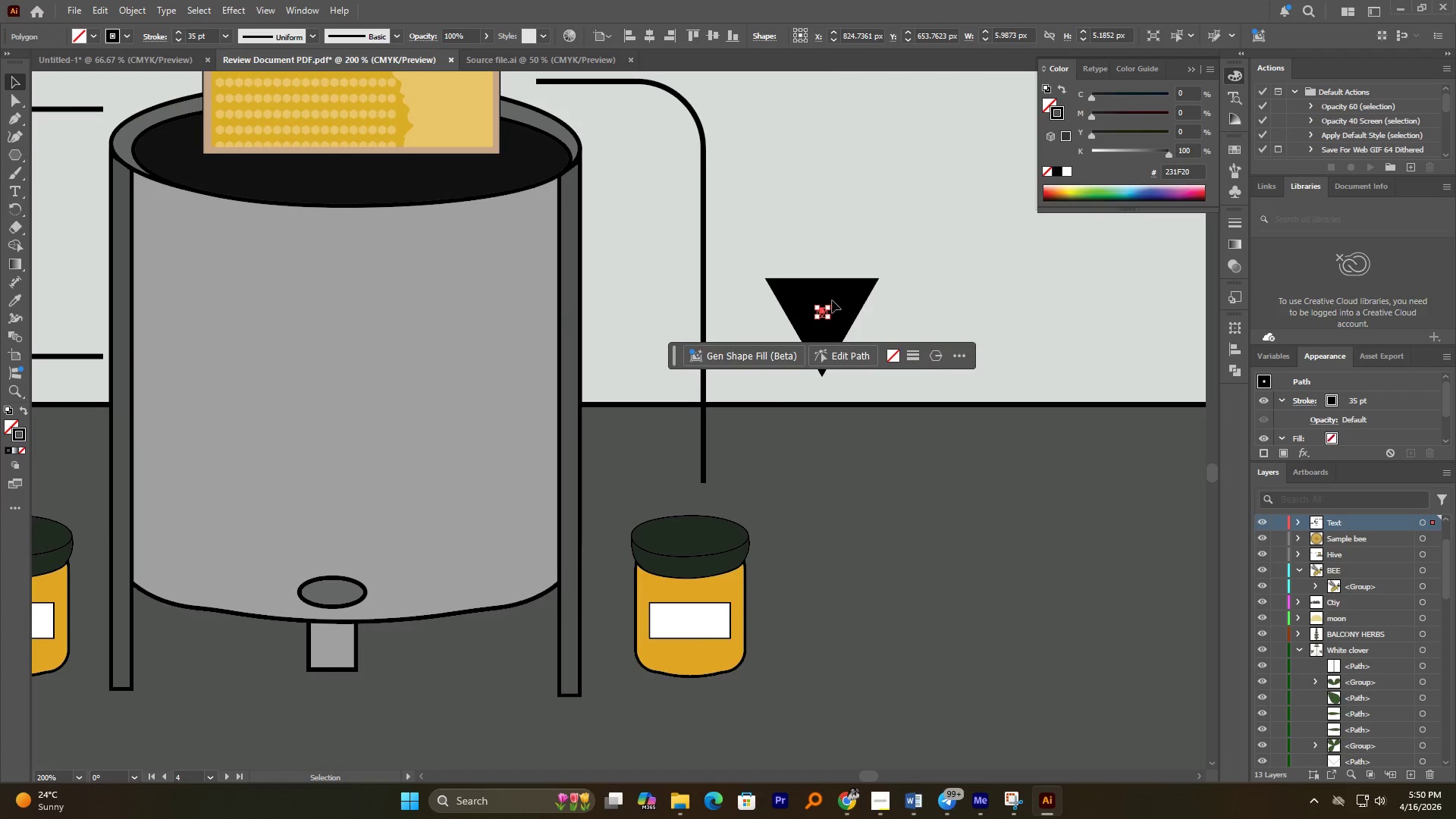 
left_click_drag(start_coordinate=[833, 299], to_coordinate=[736, 437])
 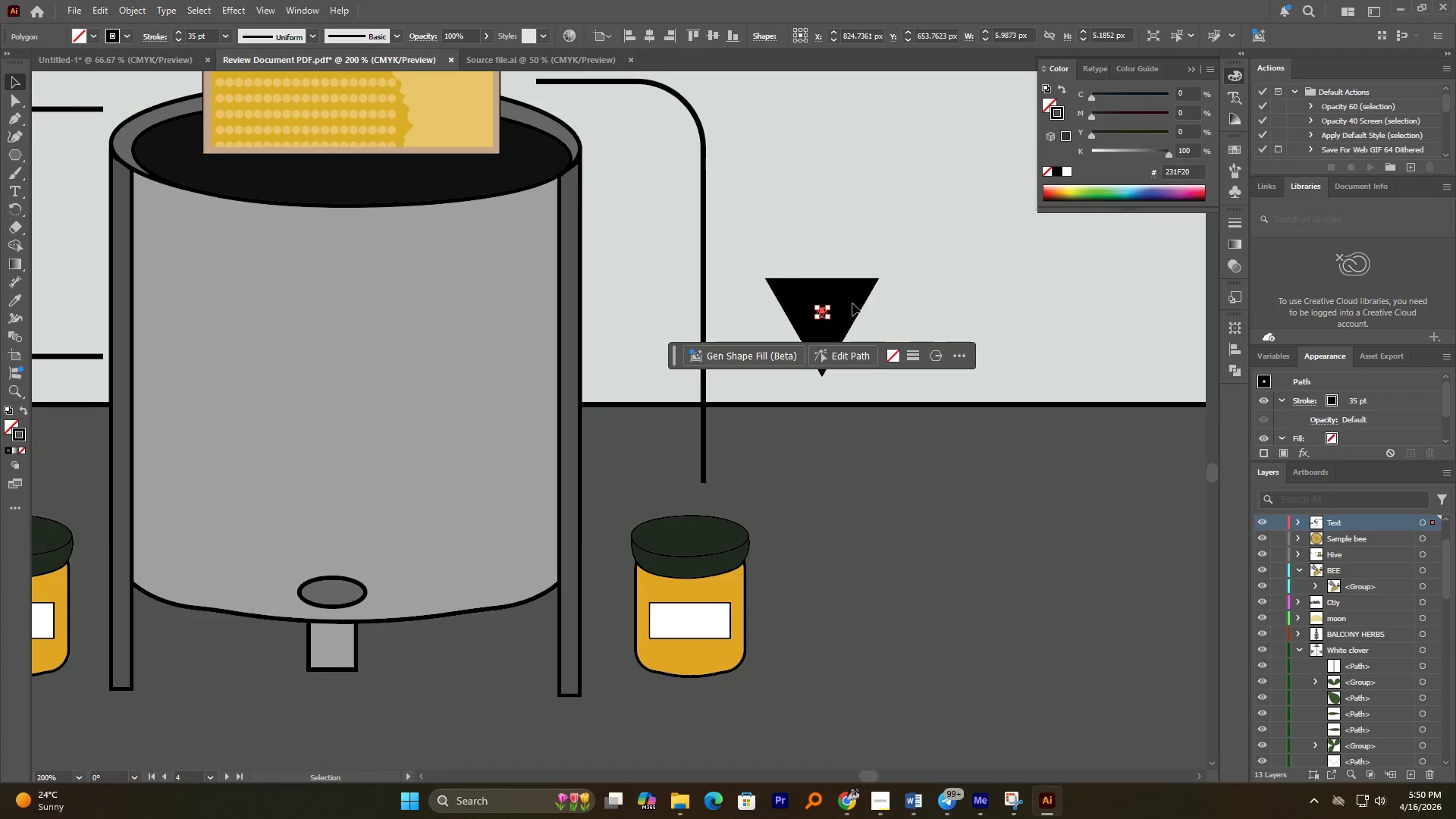 
left_click_drag(start_coordinate=[852, 301], to_coordinate=[725, 354])
 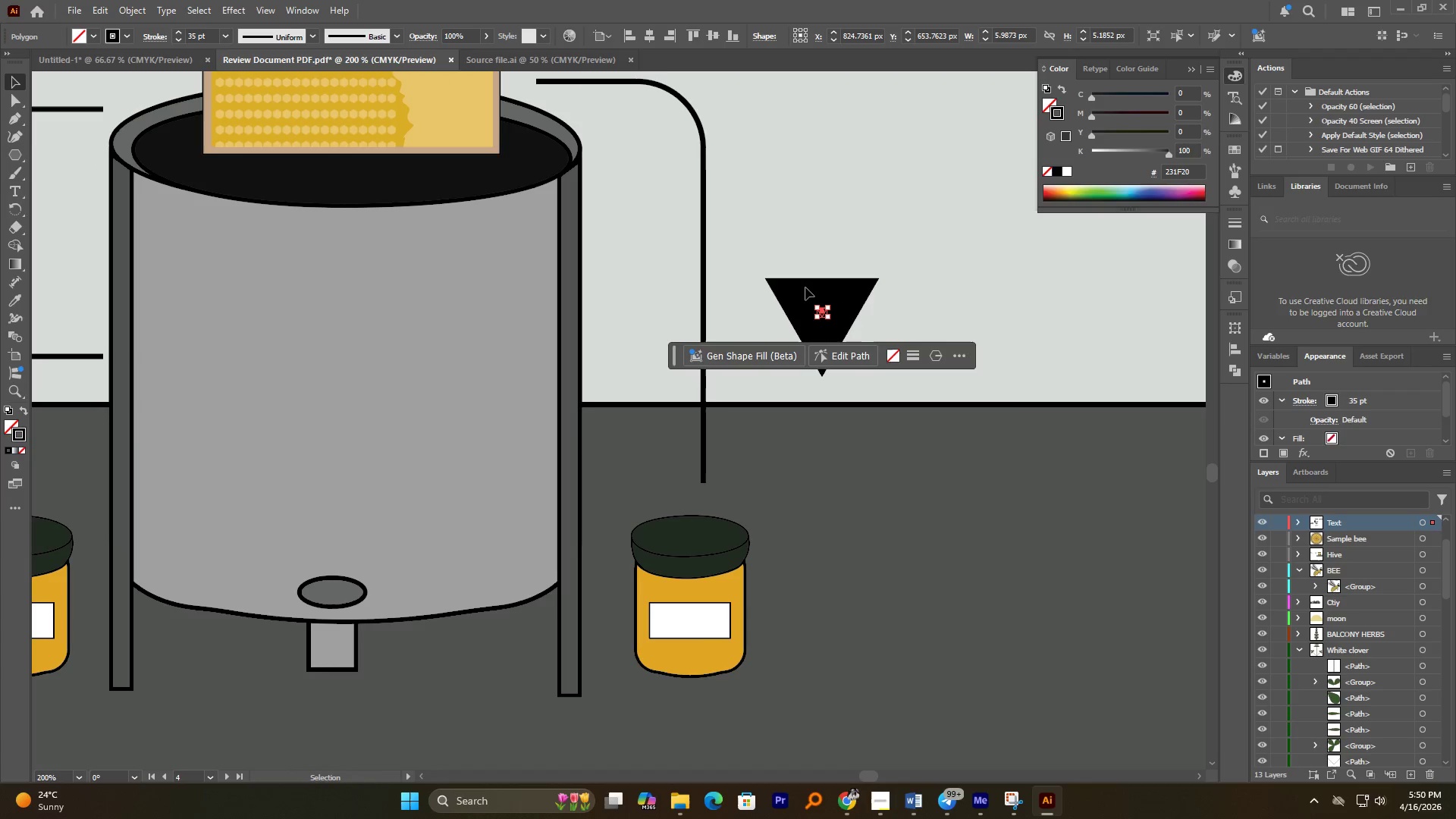 
left_click_drag(start_coordinate=[797, 286], to_coordinate=[788, 314])
 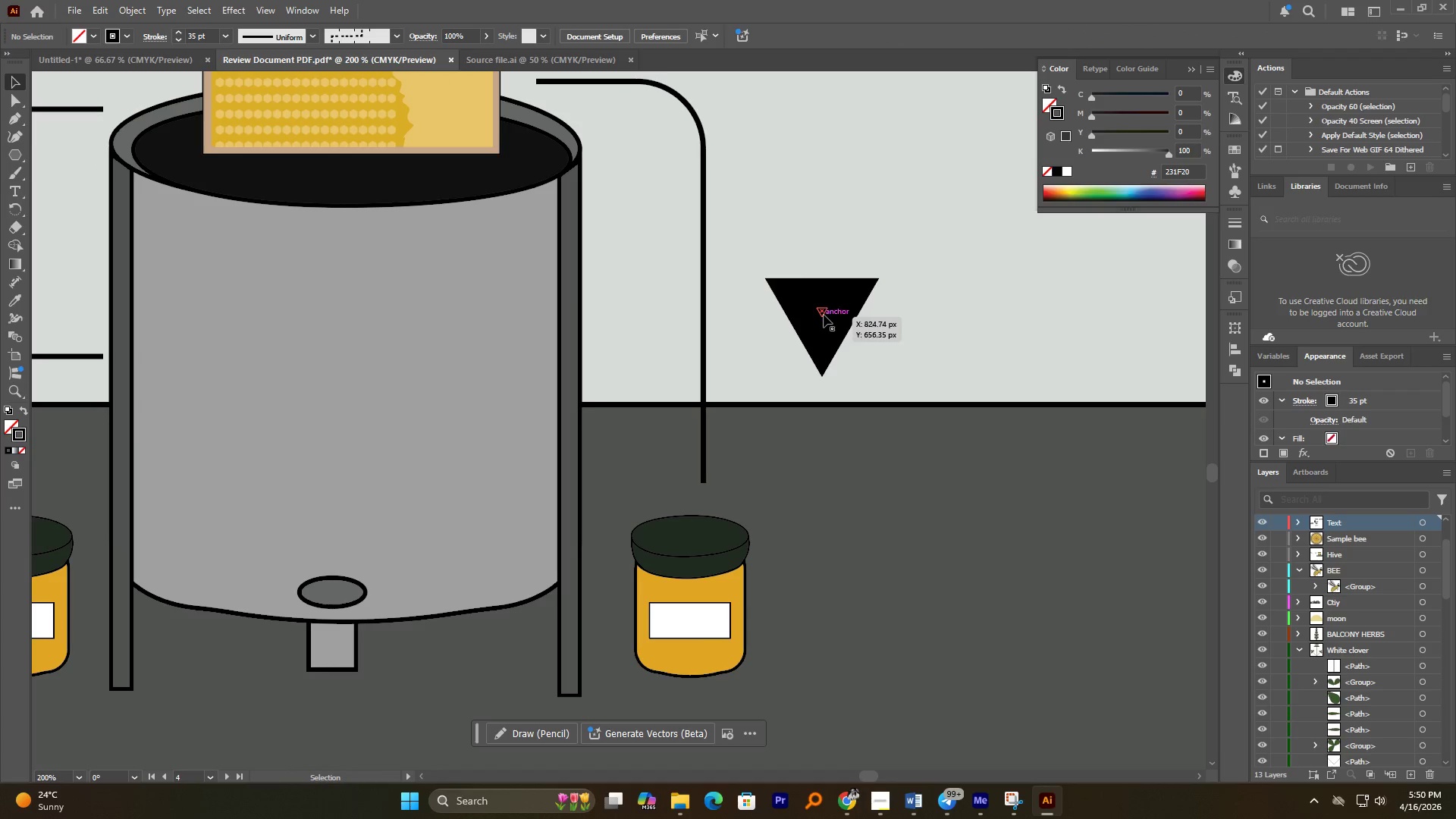 
left_click([824, 315])
 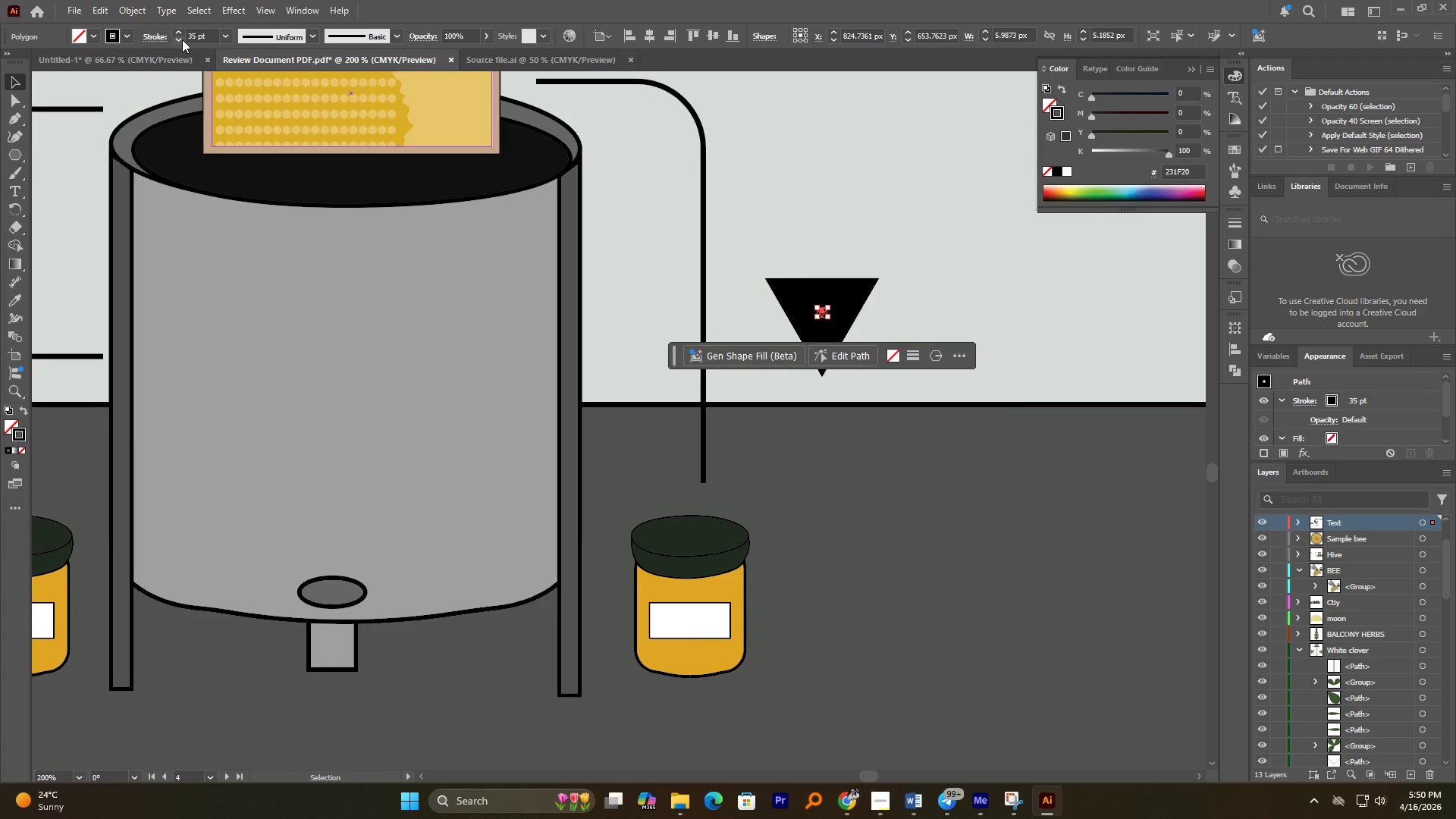 
double_click([190, 39])
 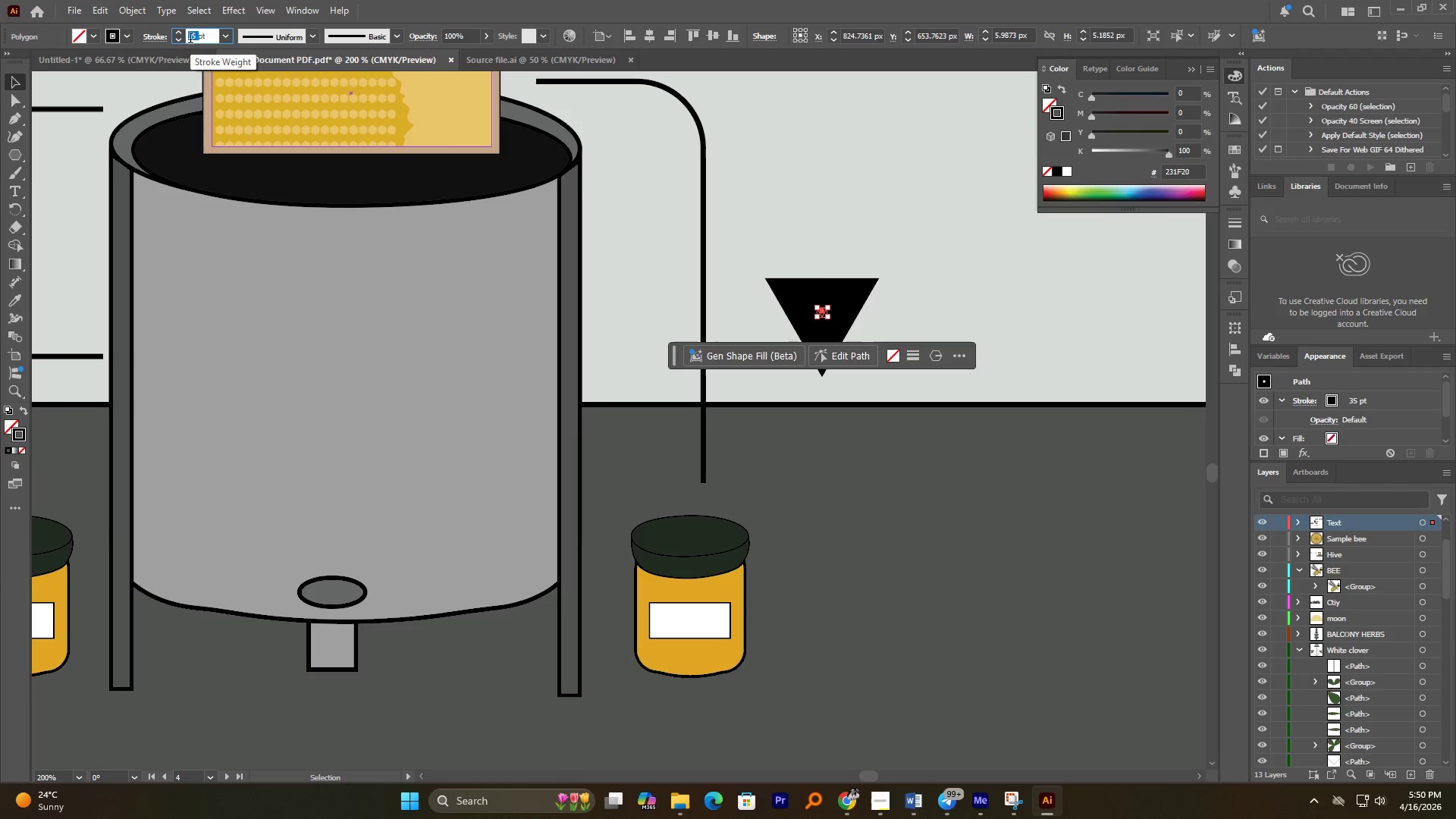 
key(Numpad5)
 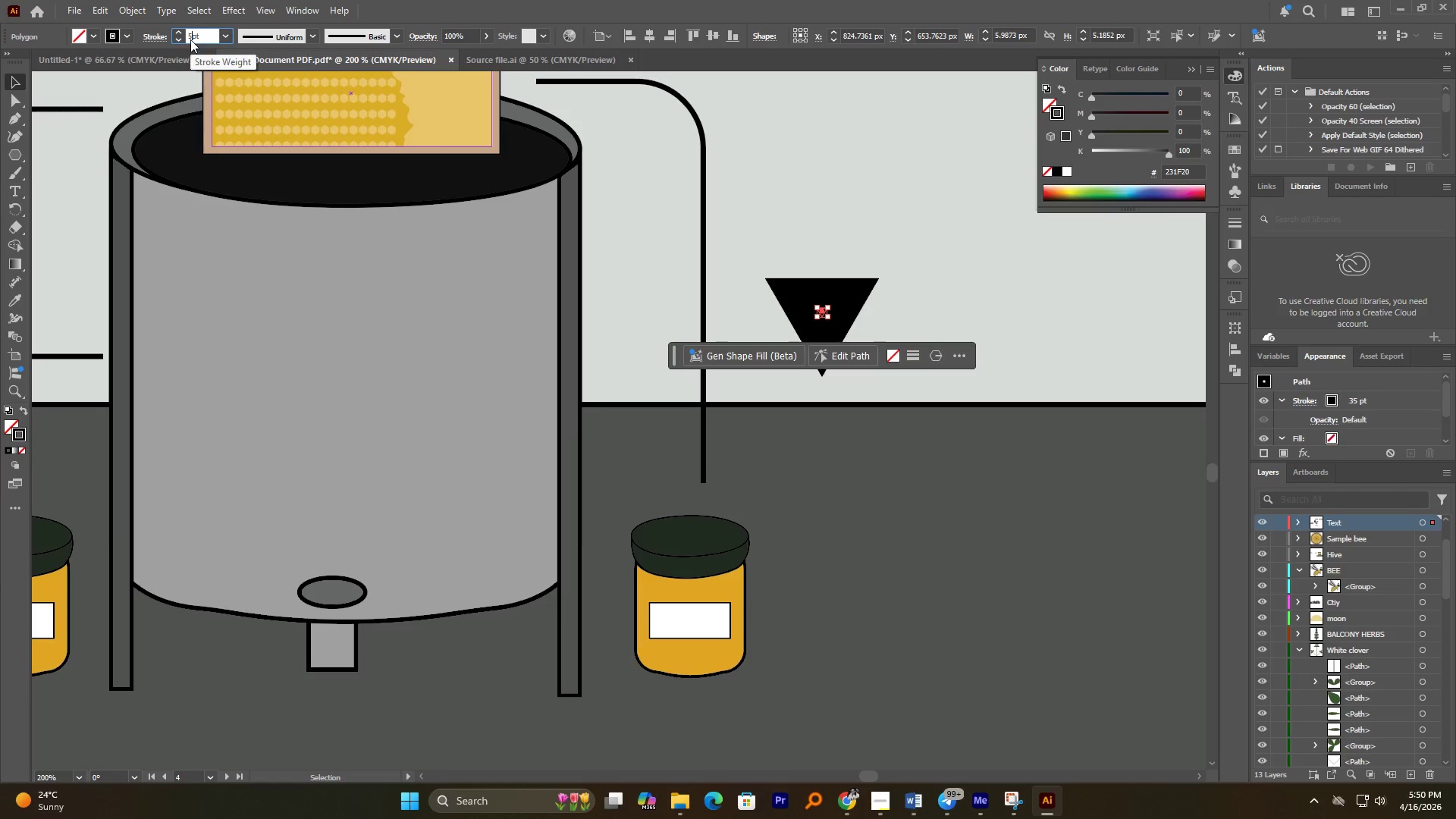 
key(NumpadEnter)
 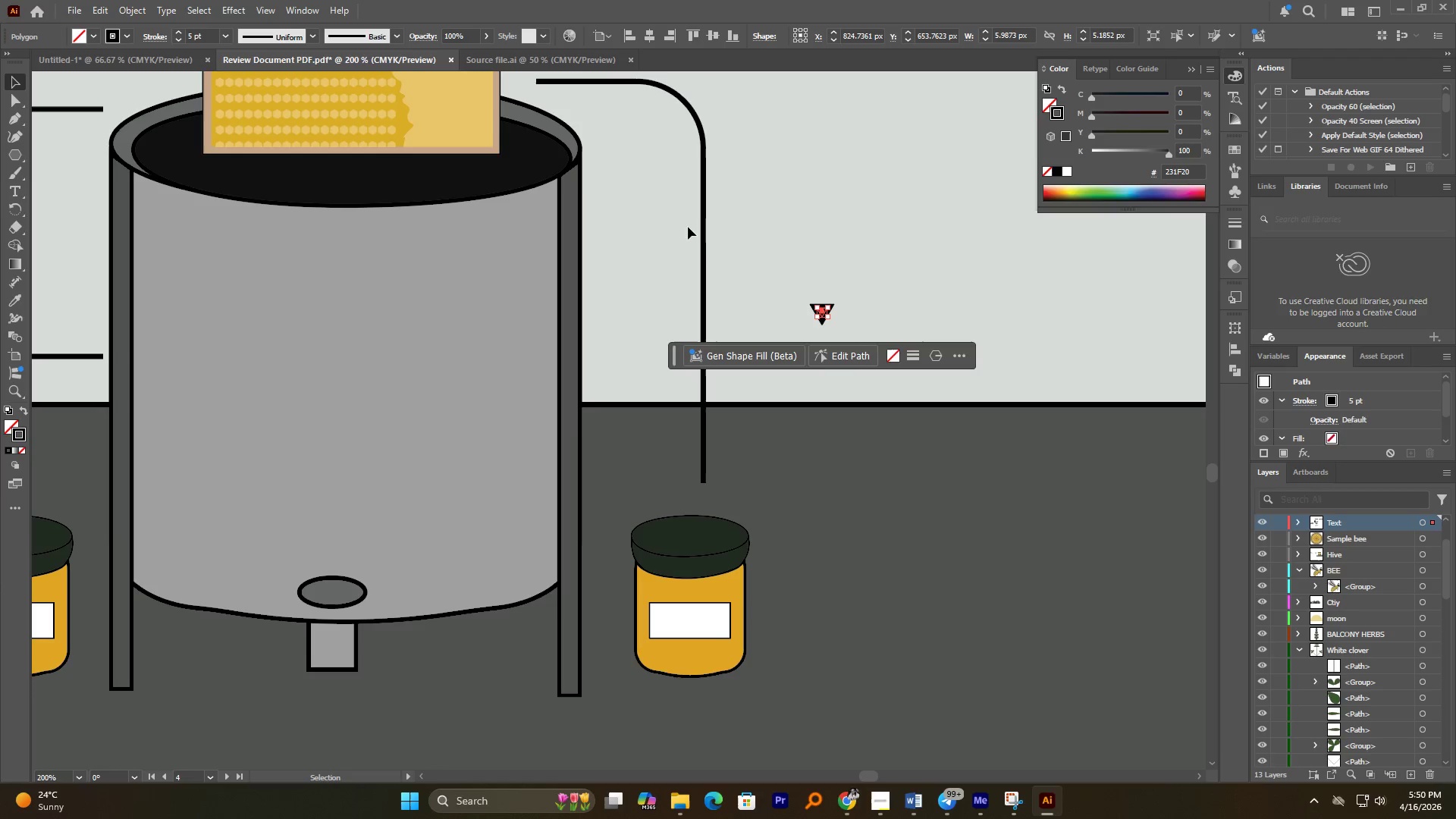 
hold_key(key=AltLeft, duration=1.19)
scroll: coordinate [817, 325], scroll_direction: up, amount: 5.0
 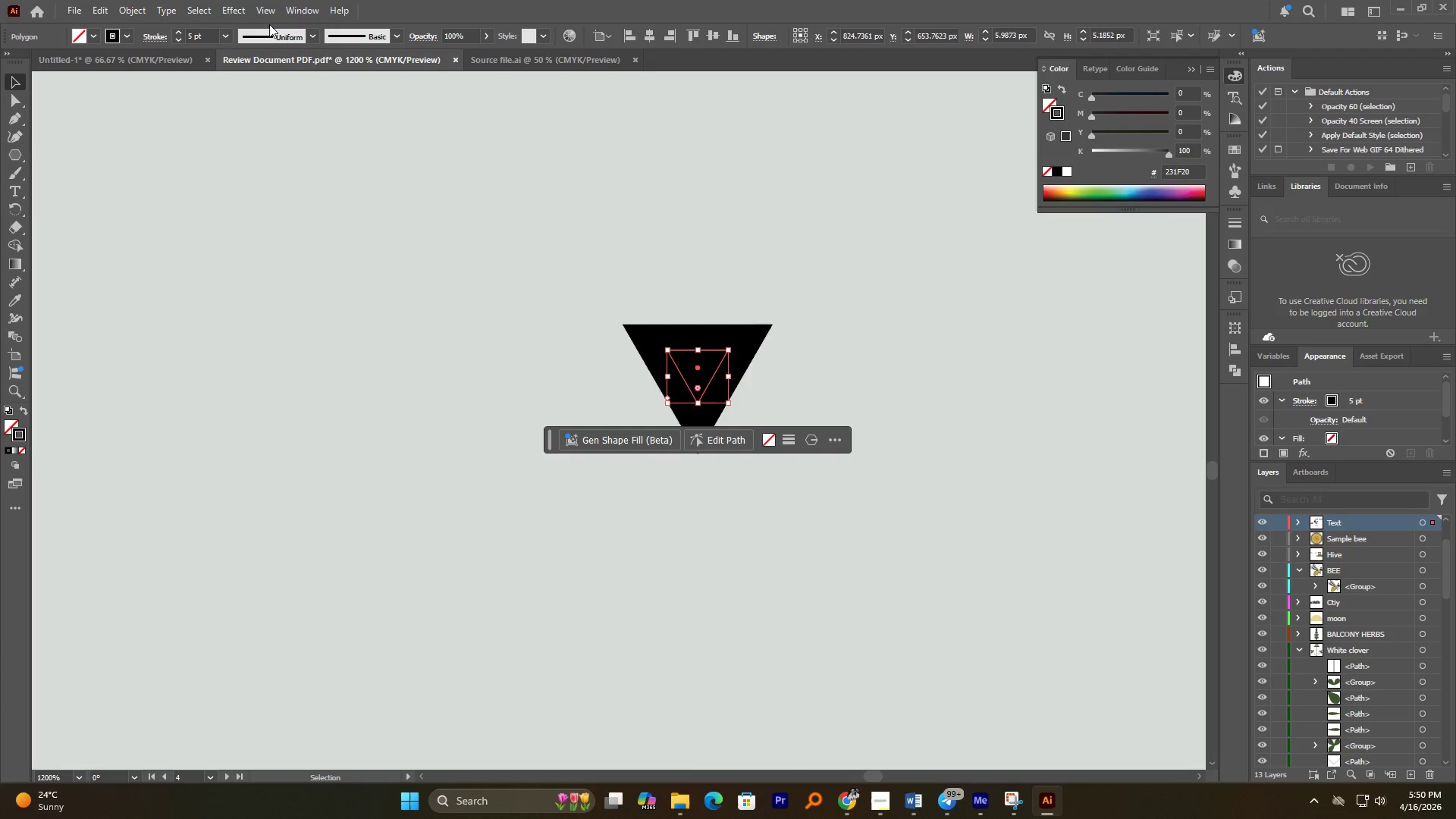 
double_click([177, 39])
 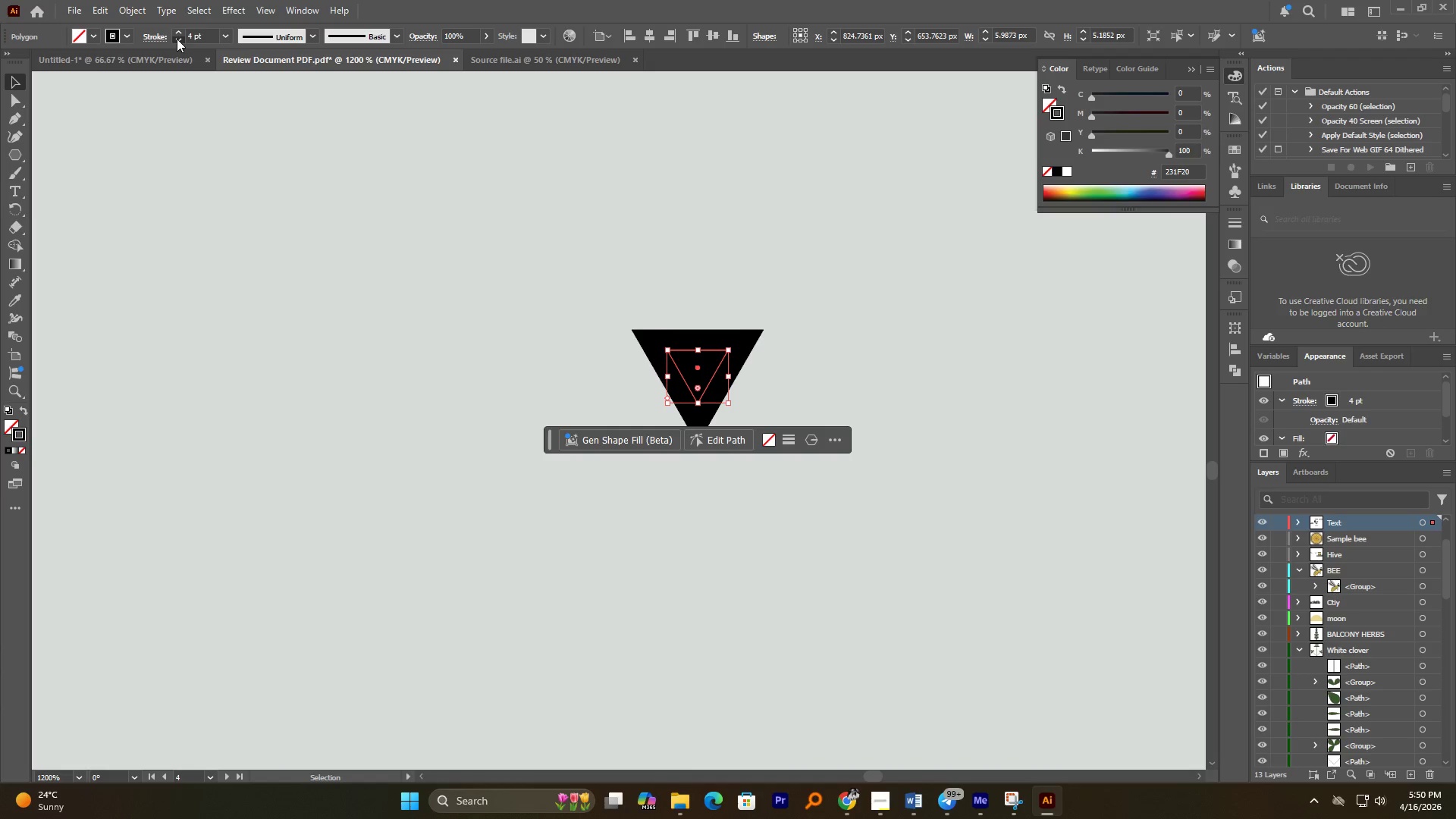 
triple_click([177, 39])
 